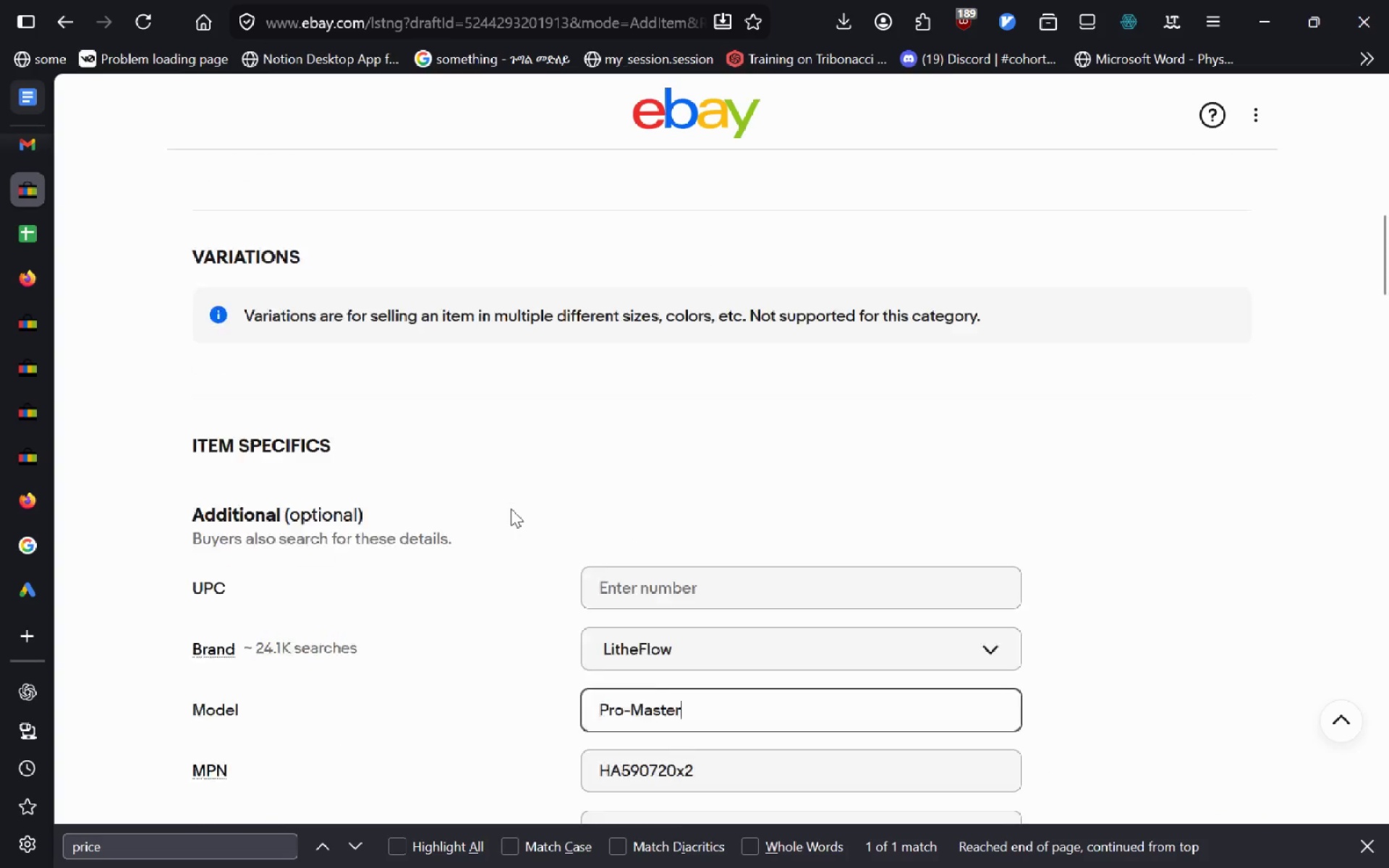 
left_click([511, 509])
 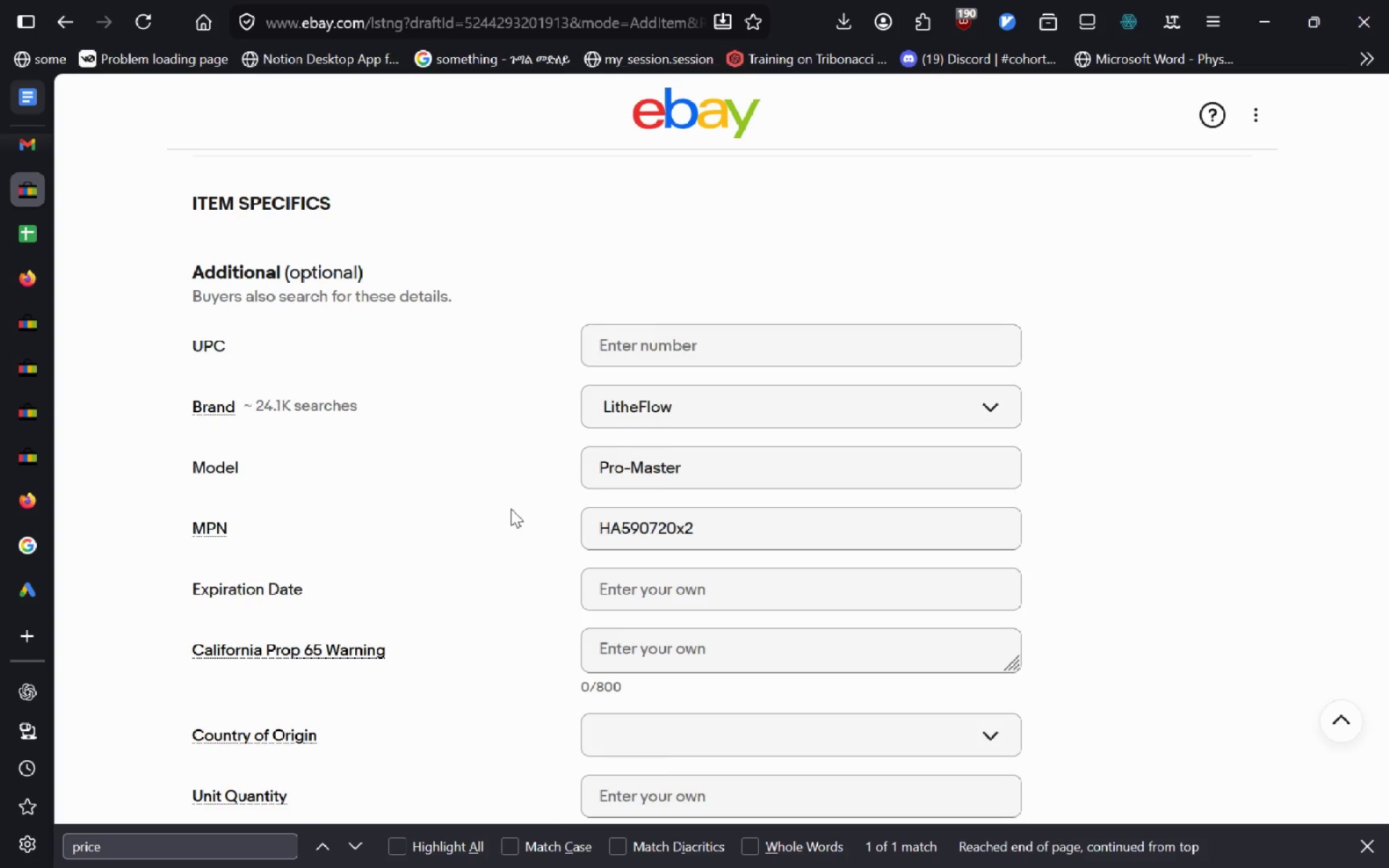 
wait(5.05)
 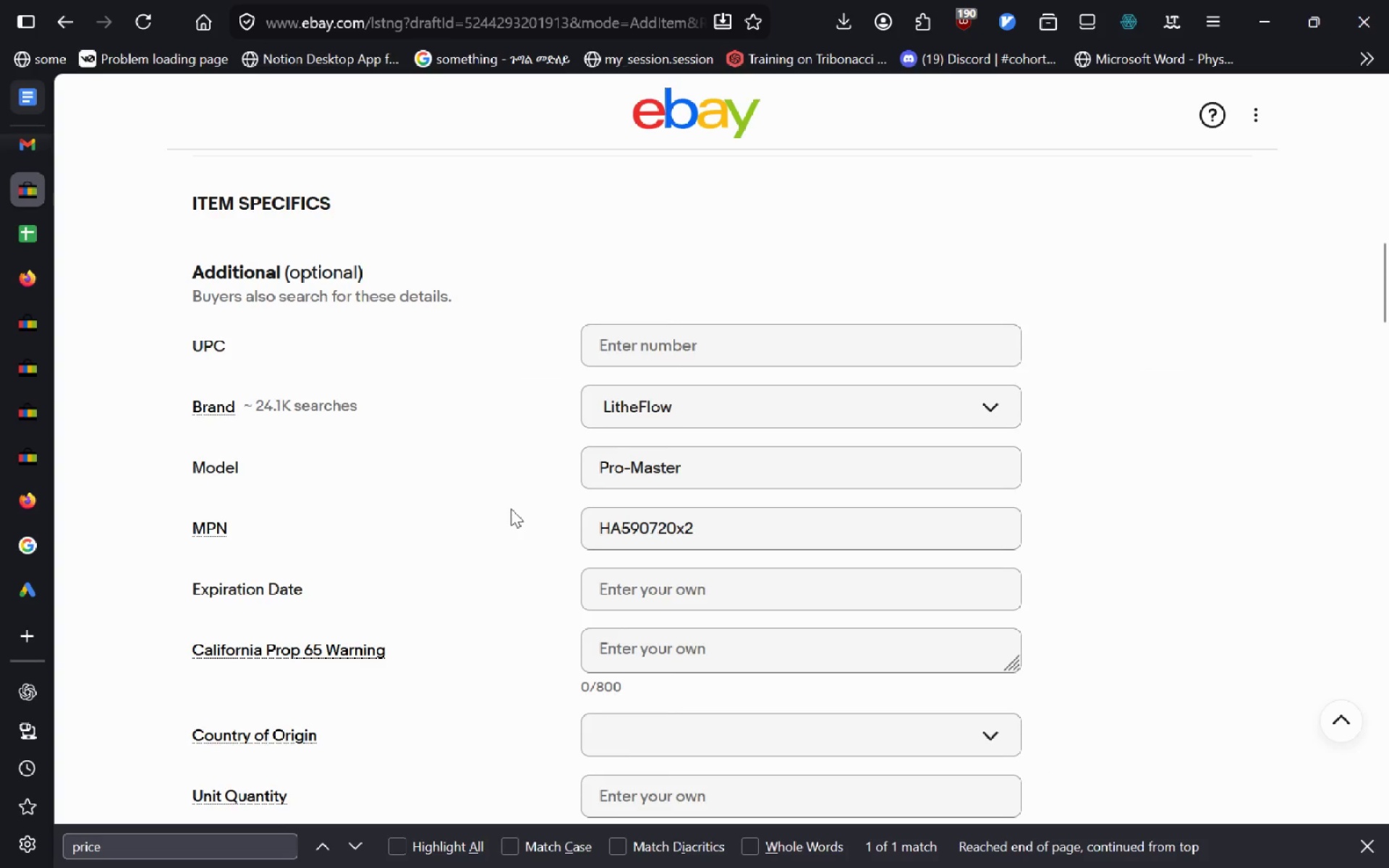 
left_click([739, 741])
 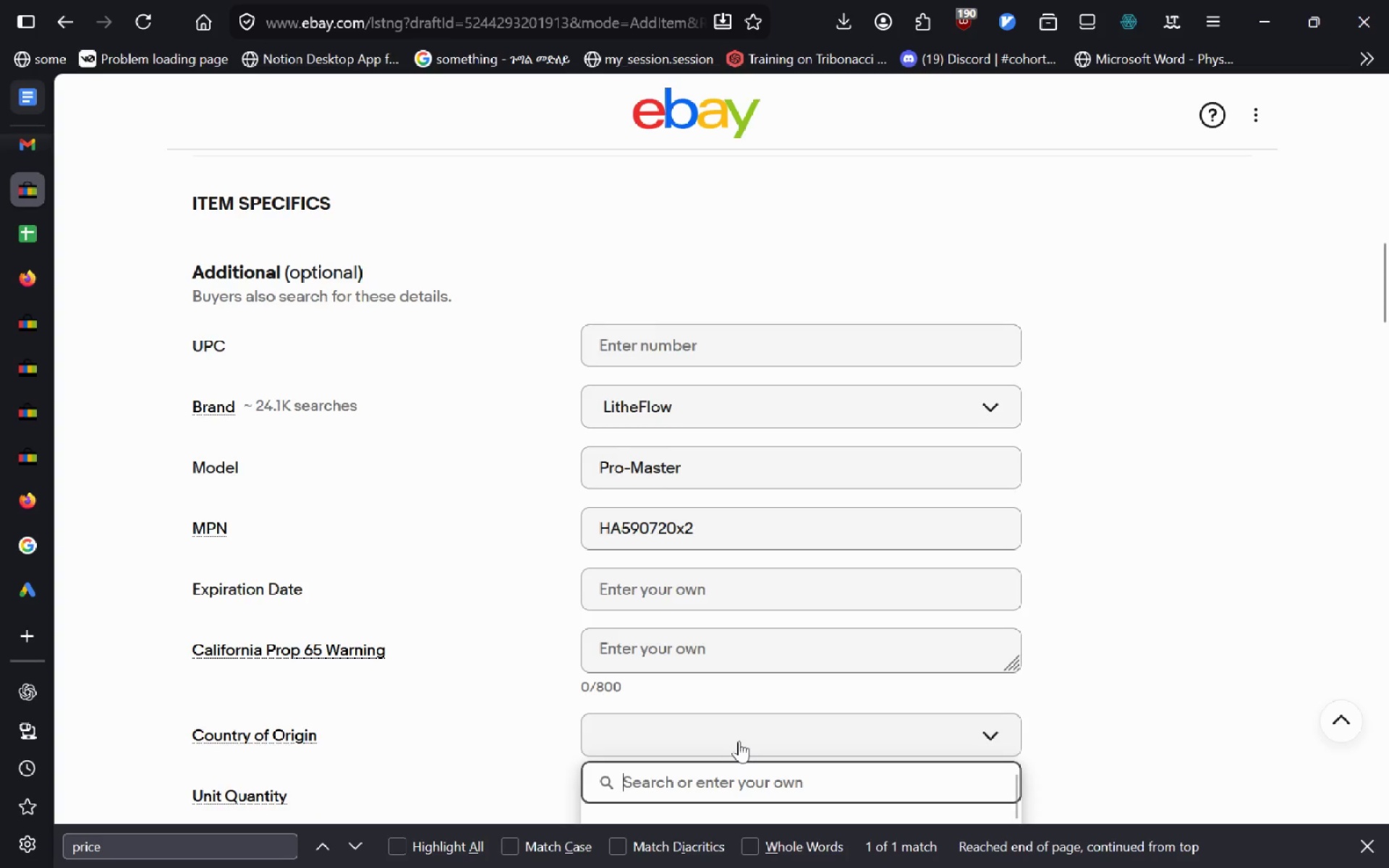 
type(United States)
 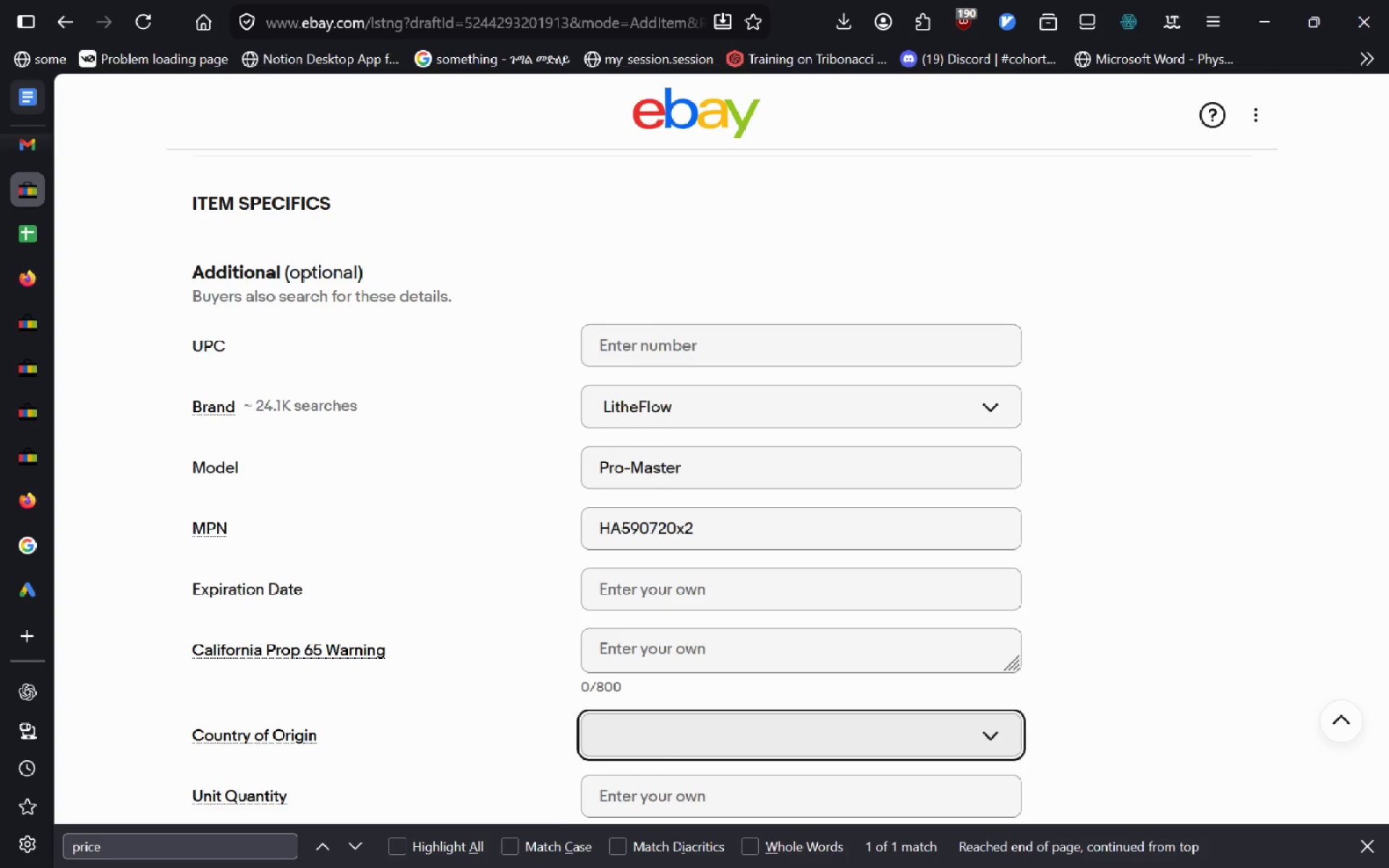 
key(Enter)
 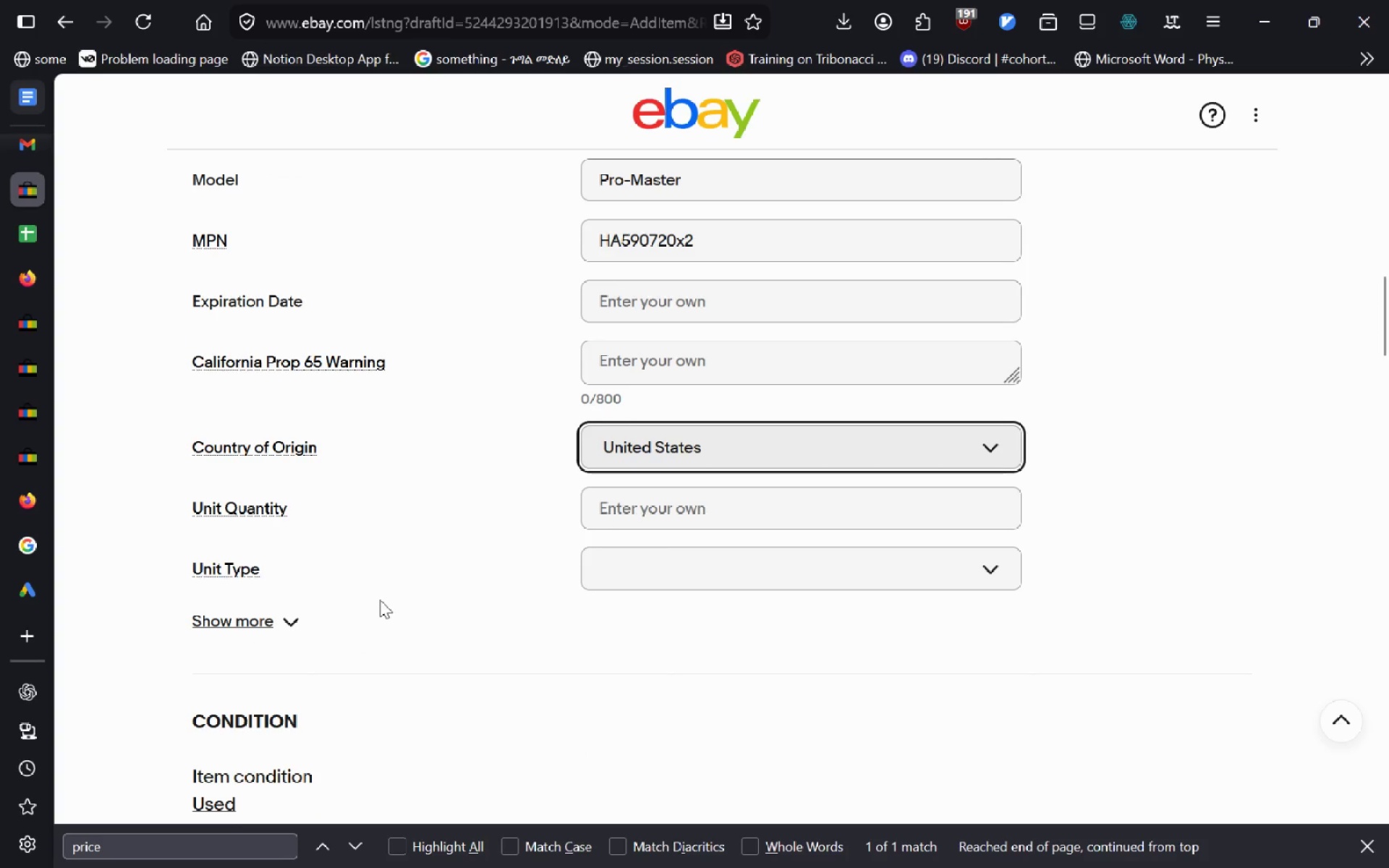 
left_click([269, 638])
 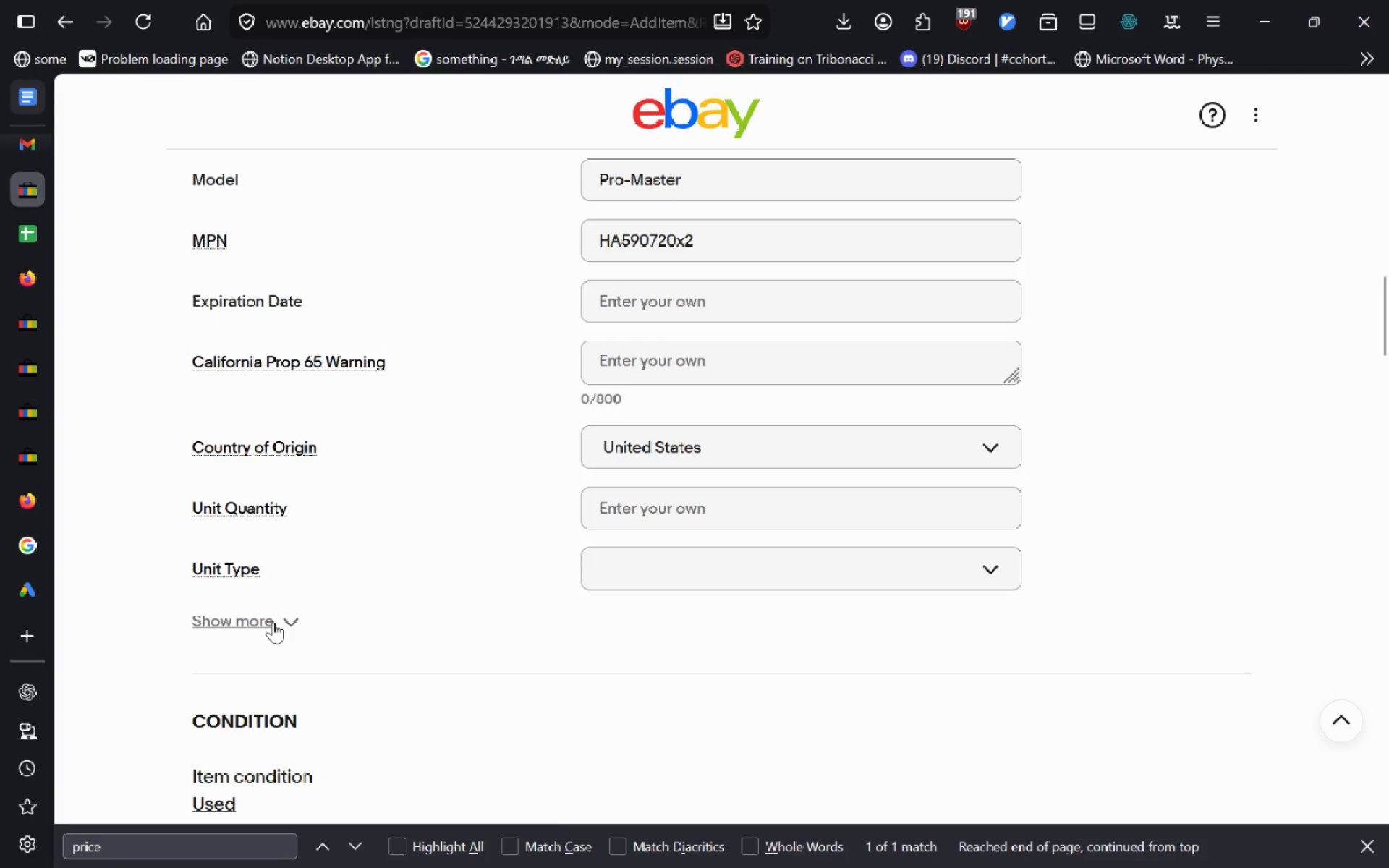 
left_click([273, 621])
 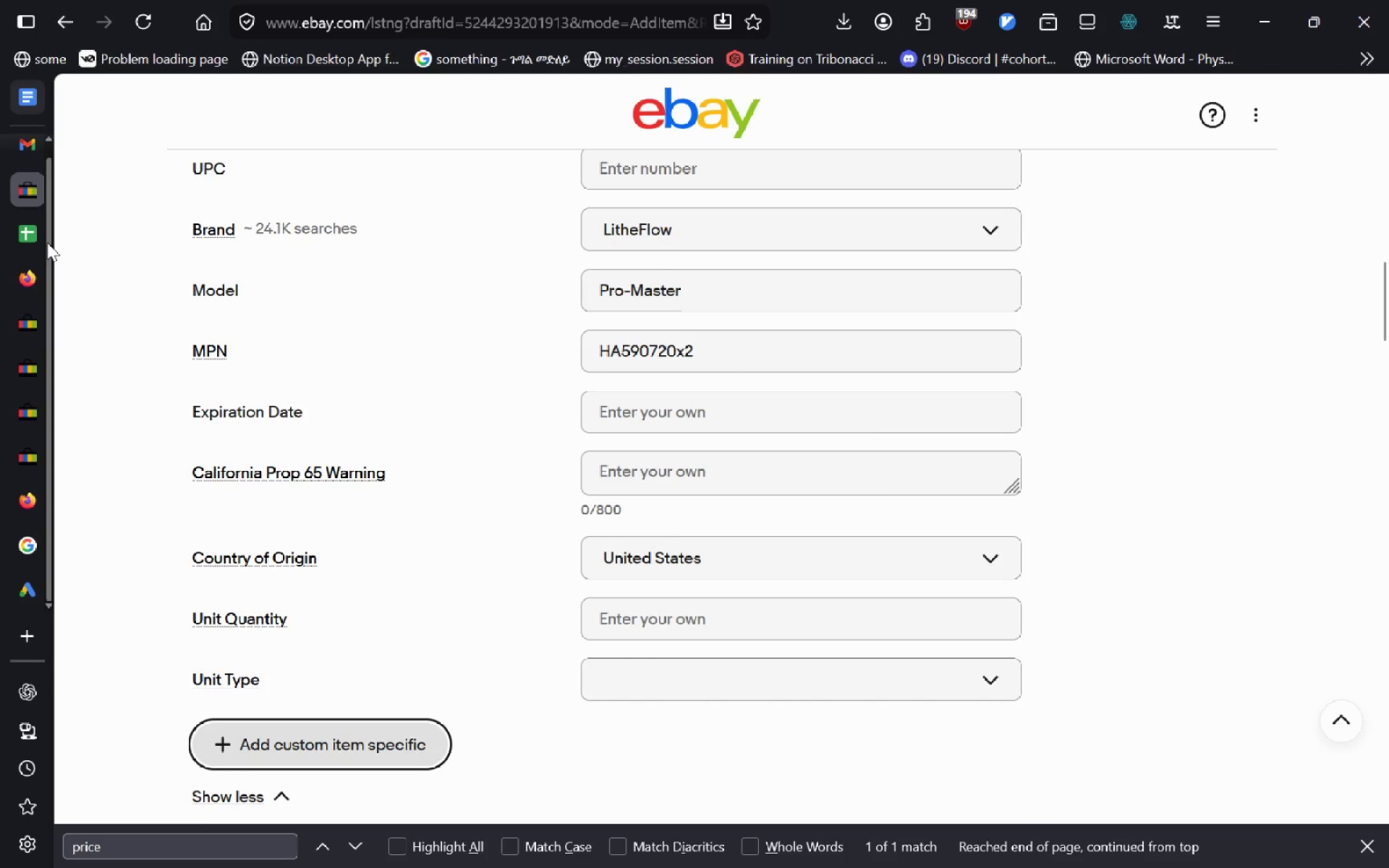 
wait(15.25)
 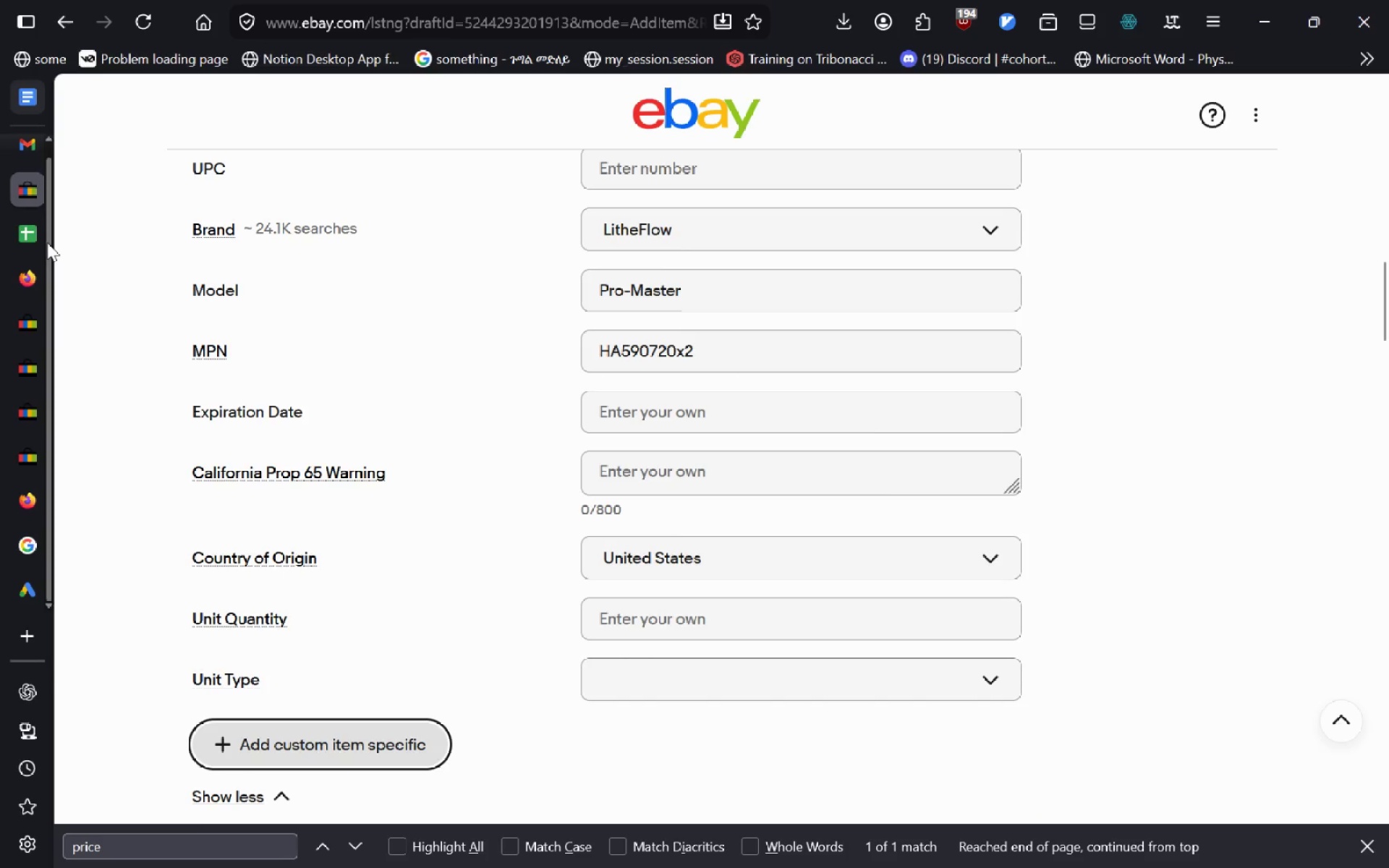 
left_click([35, 328])
 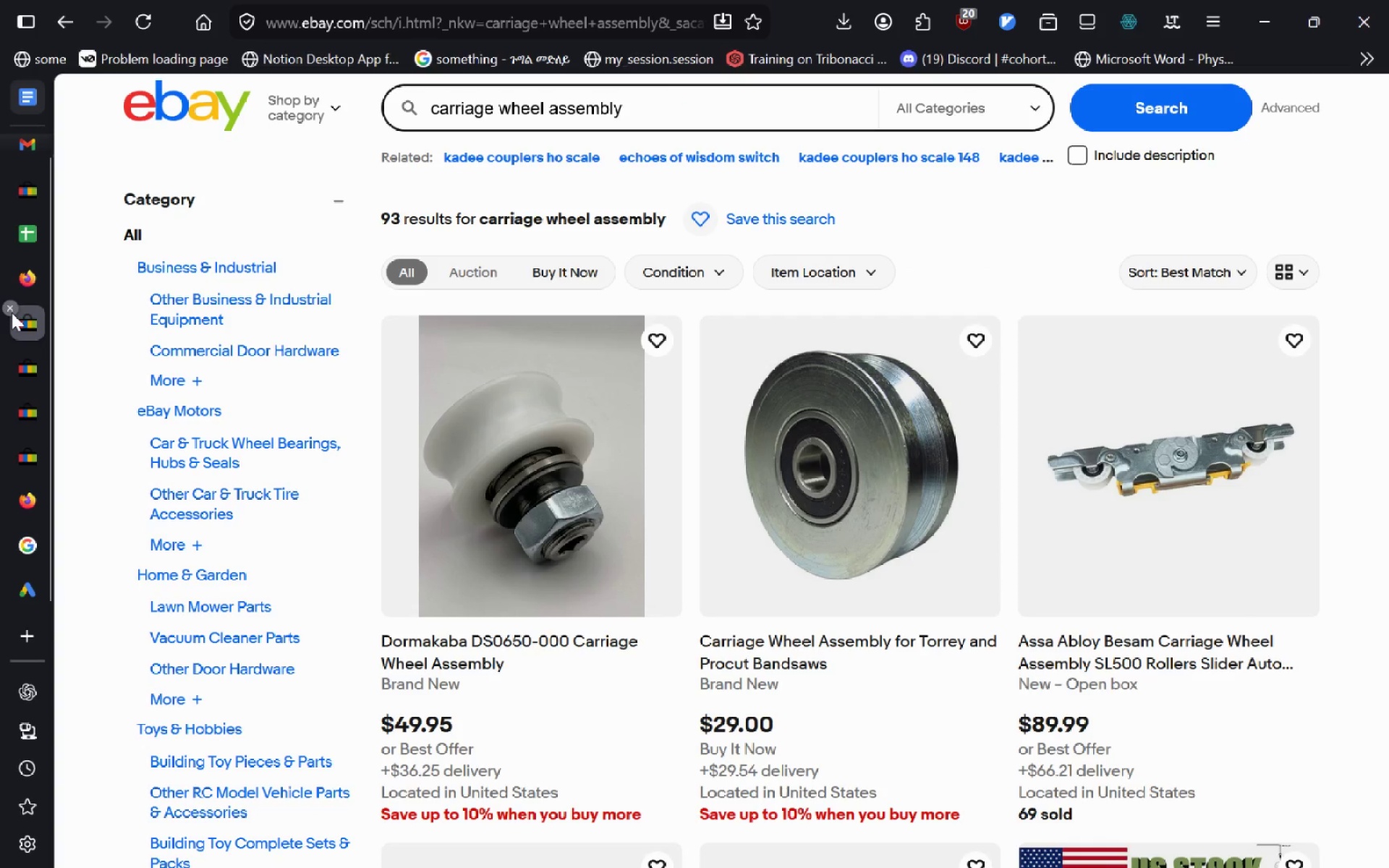 
left_click([12, 310])
 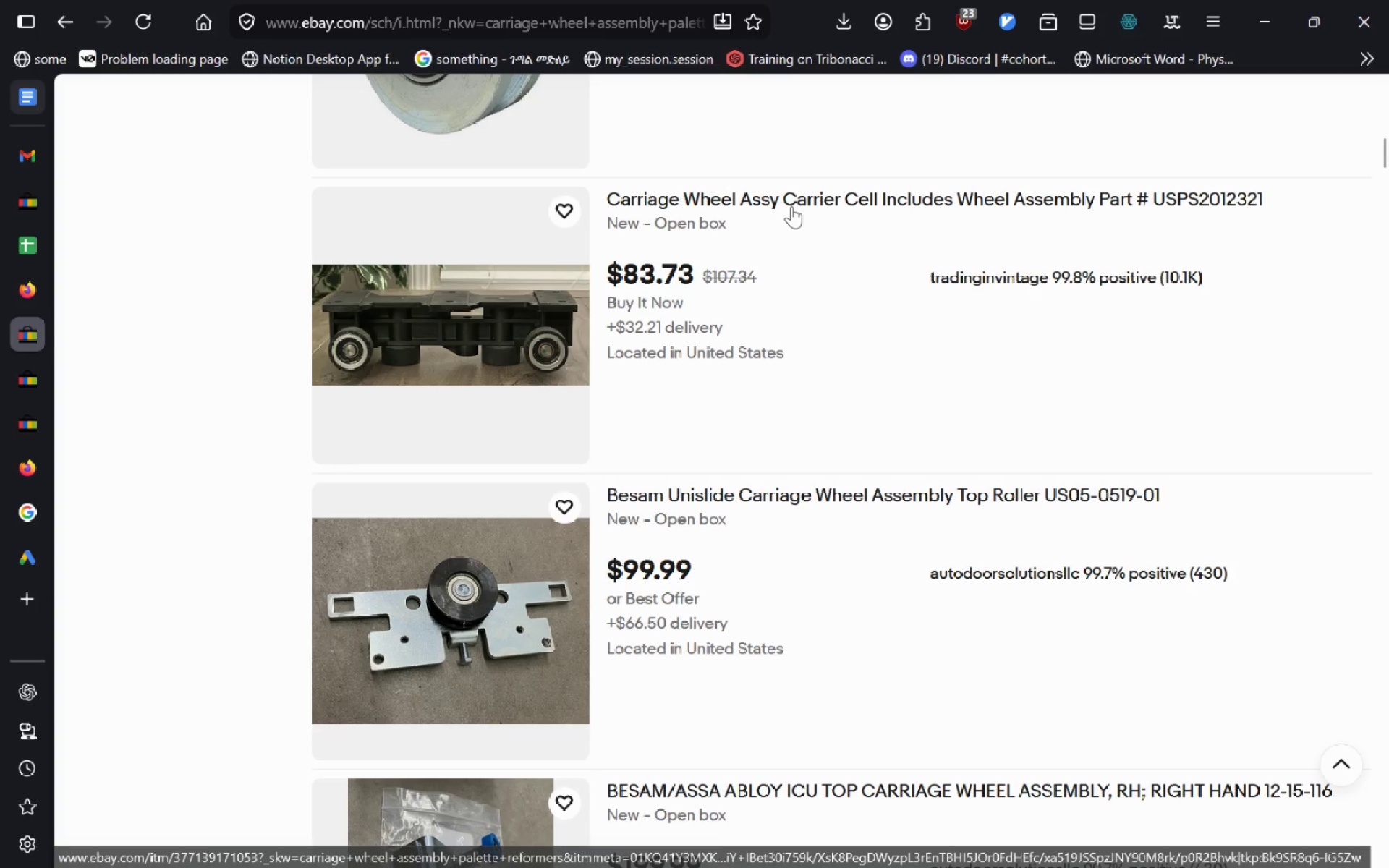 
left_click([788, 203])
 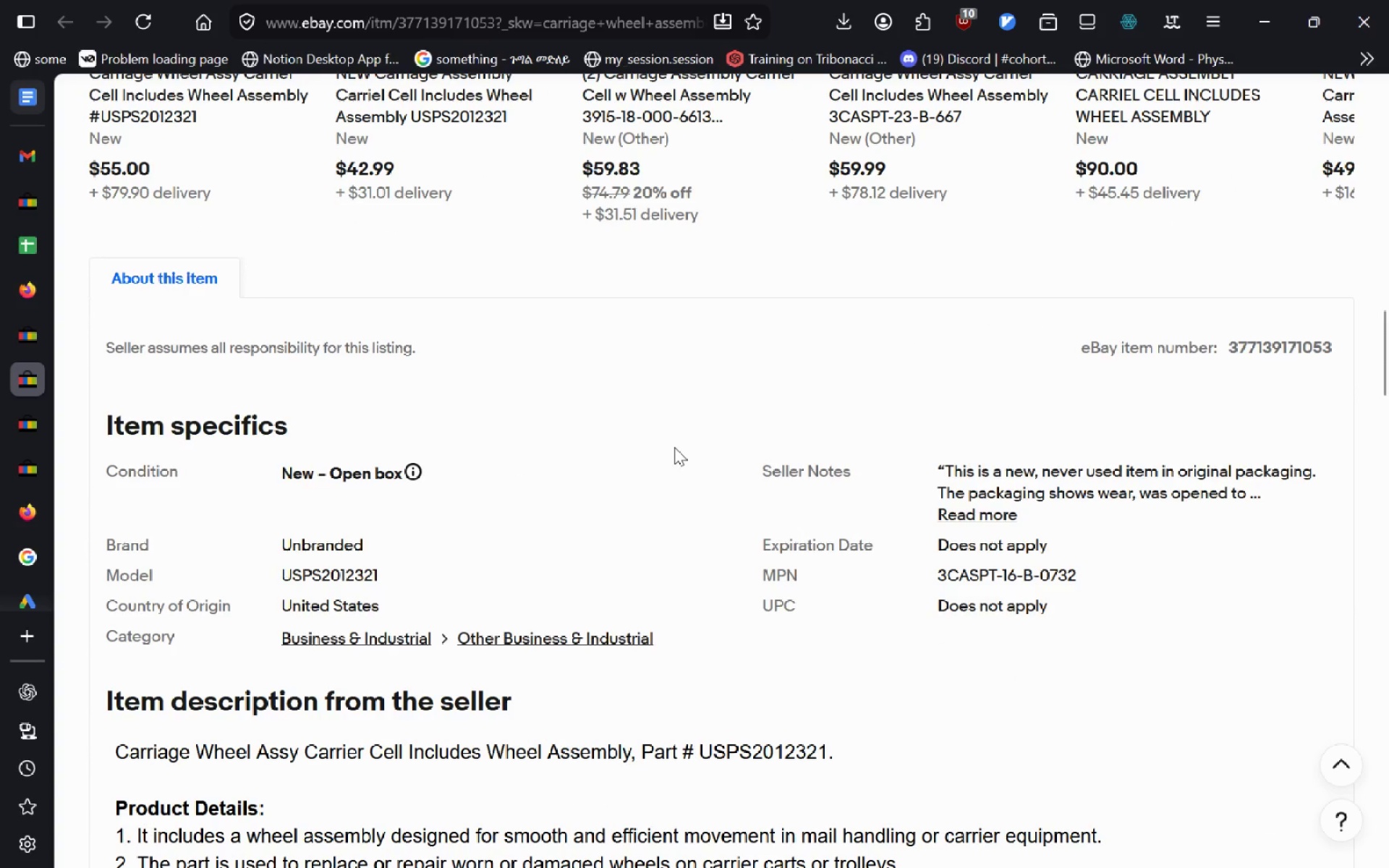 
wait(16.06)
 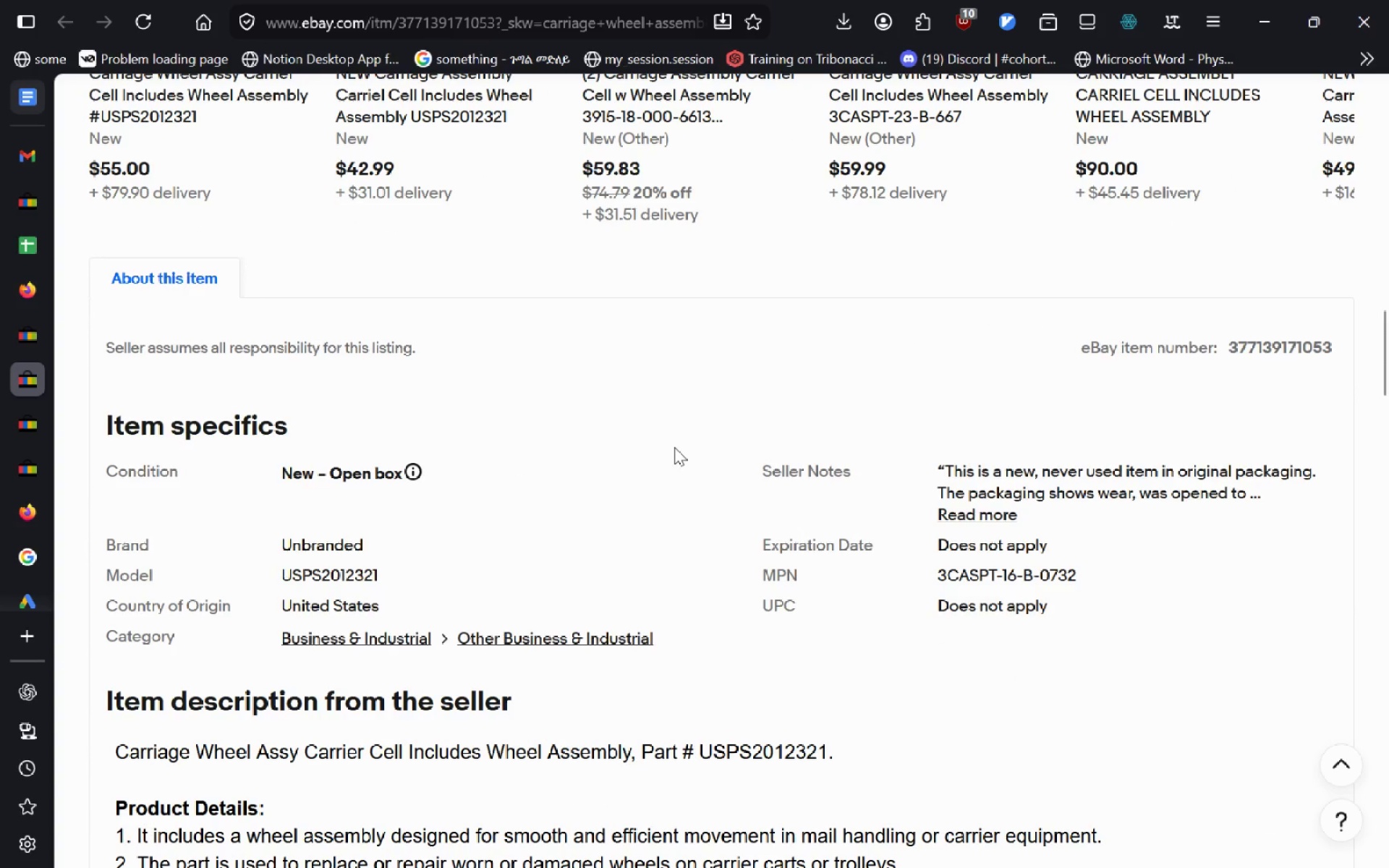 
left_click([737, 629])
 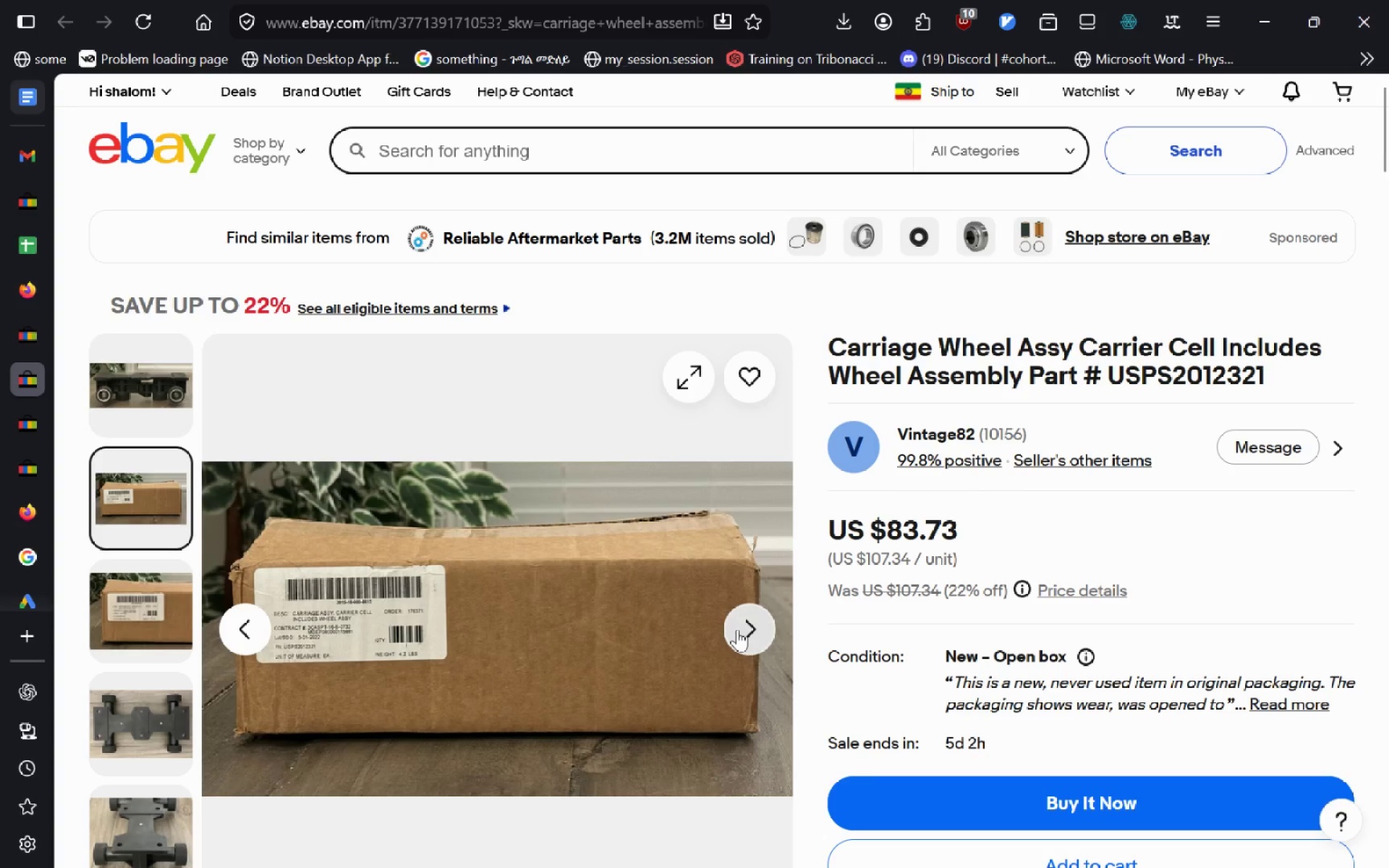 
left_click([737, 629])
 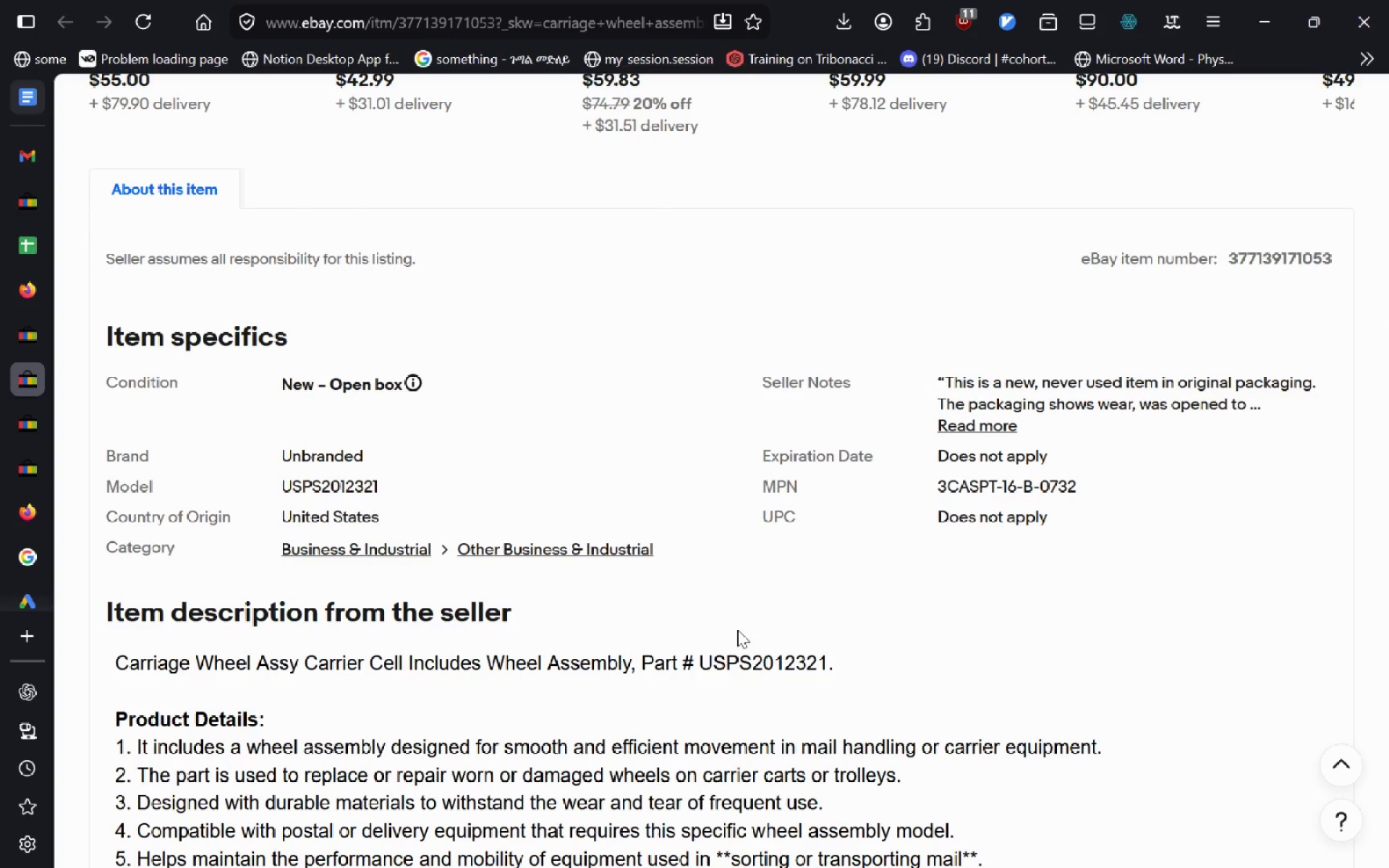 
wait(16.69)
 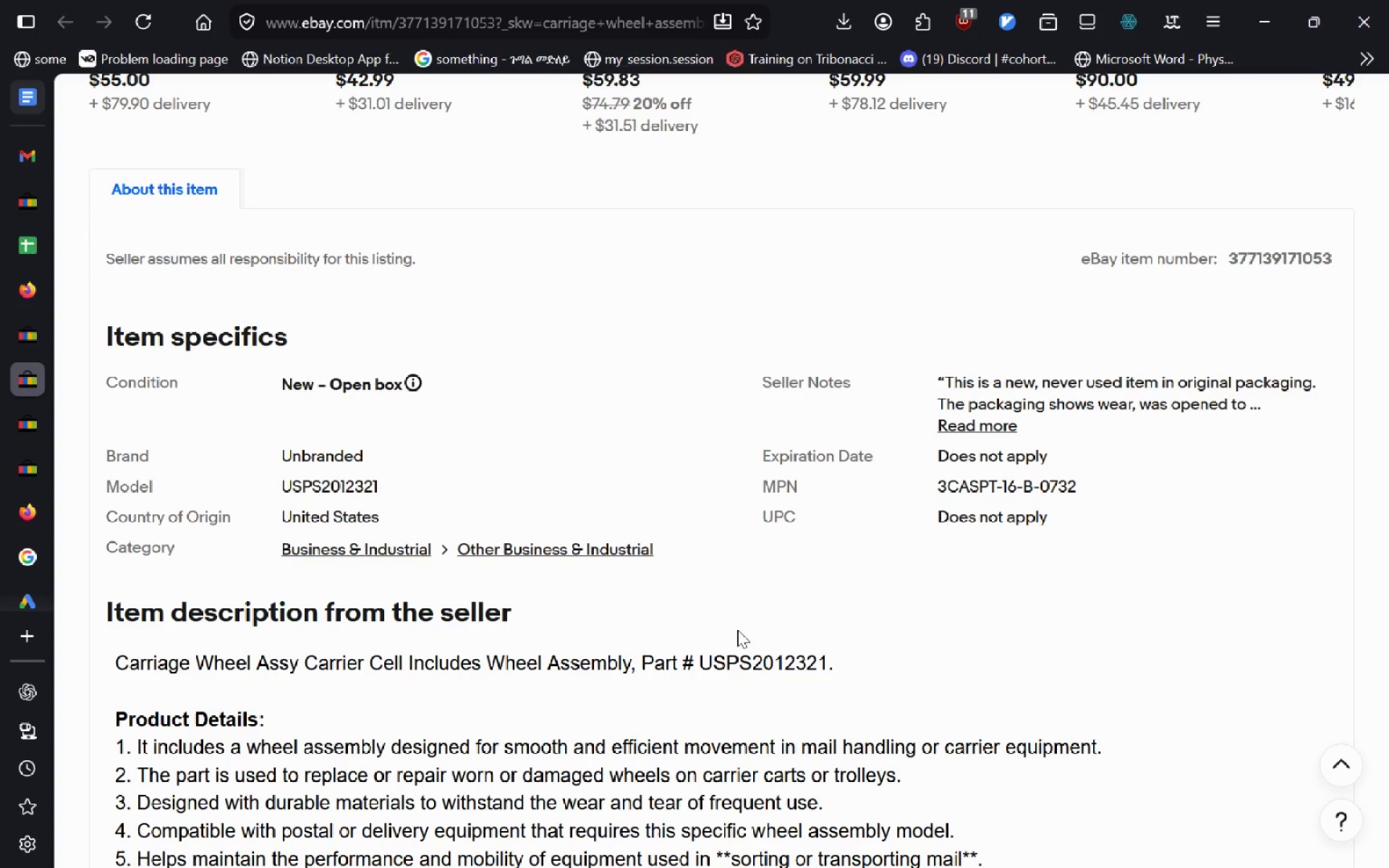 
left_click([31, 231])
 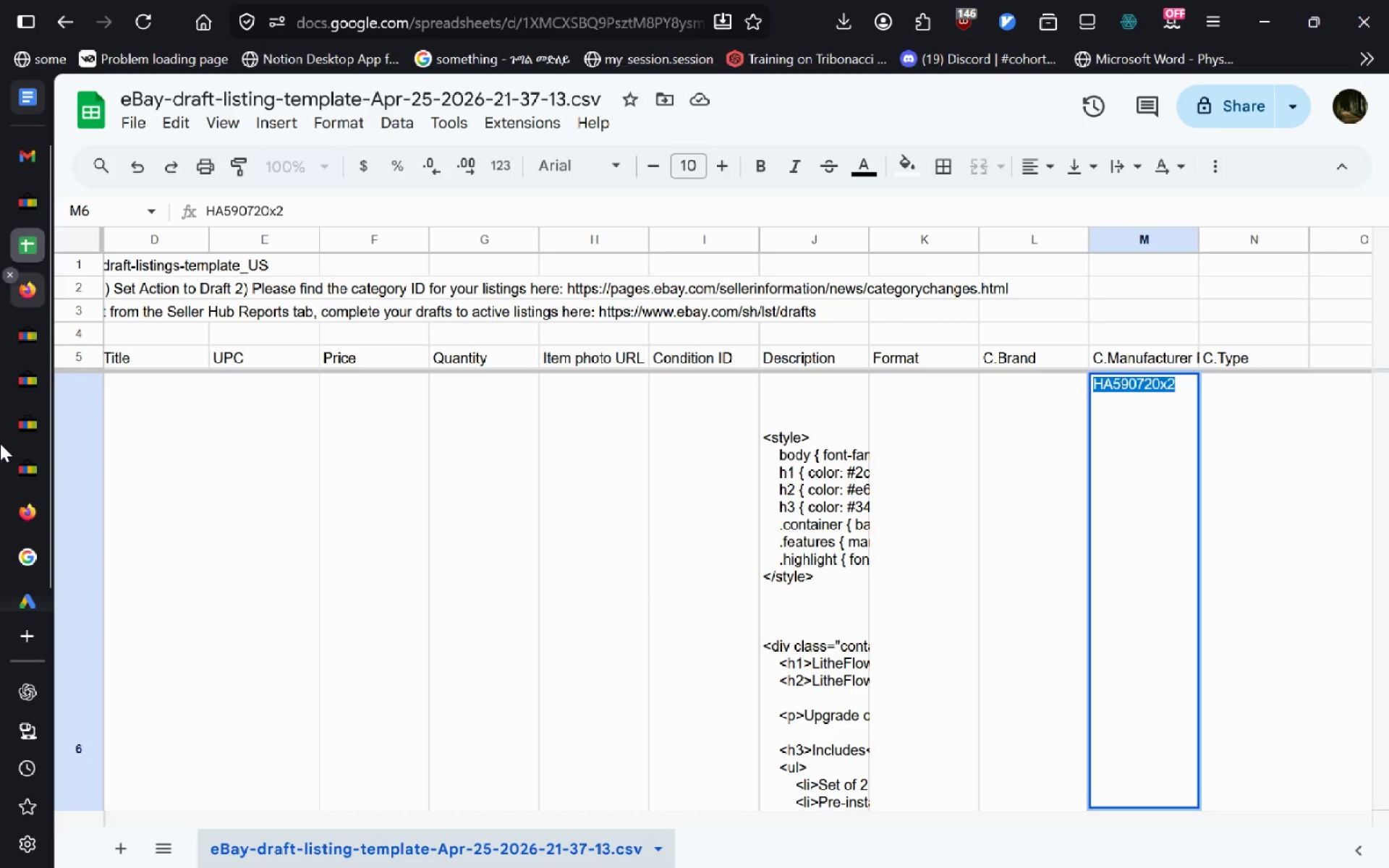 
left_click([33, 198])
 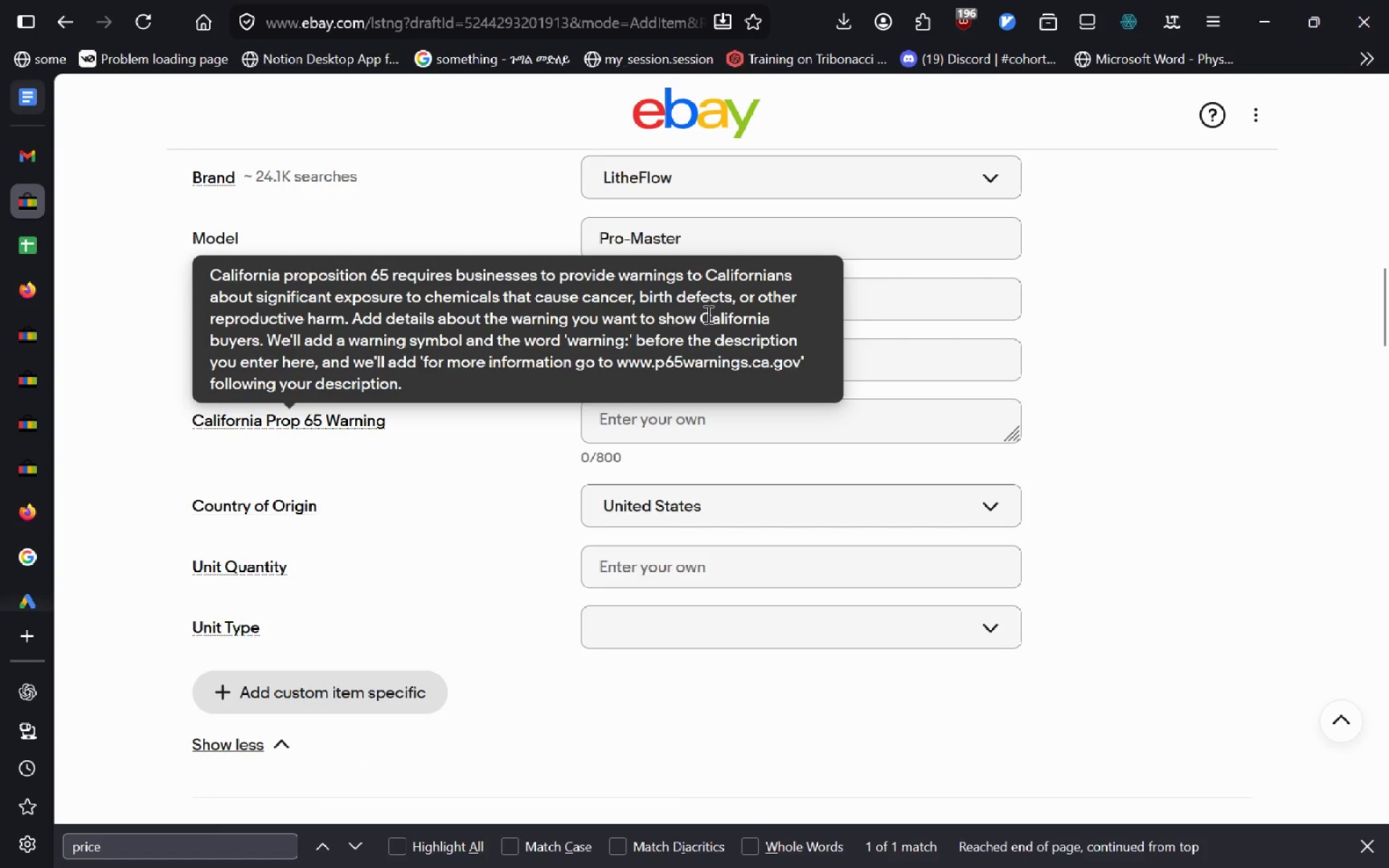 
left_click([852, 360])
 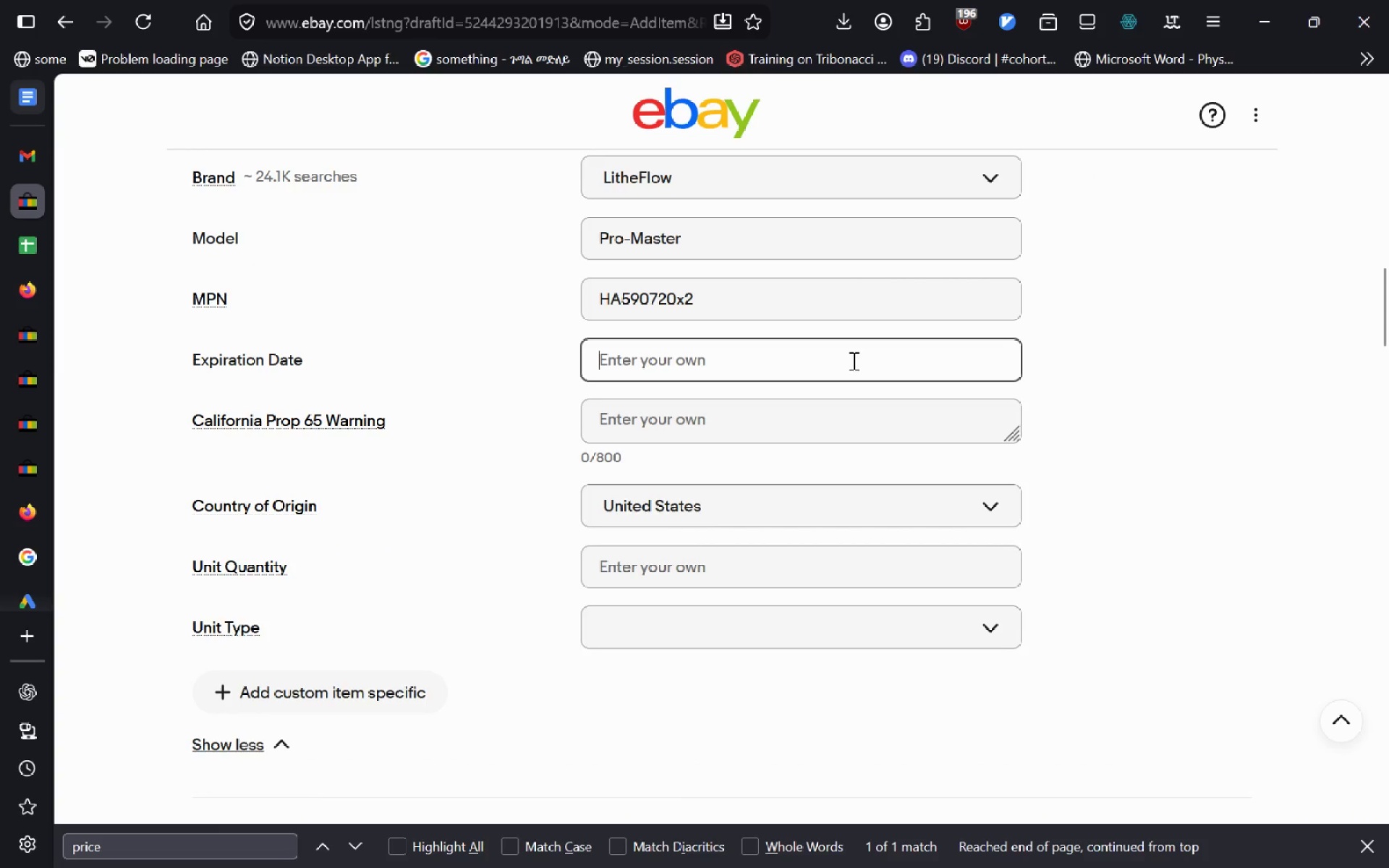 
type(d)
key(Backspace)
type(Does nto)
key(Backspace)
key(Backspace)
type(ot apply)
 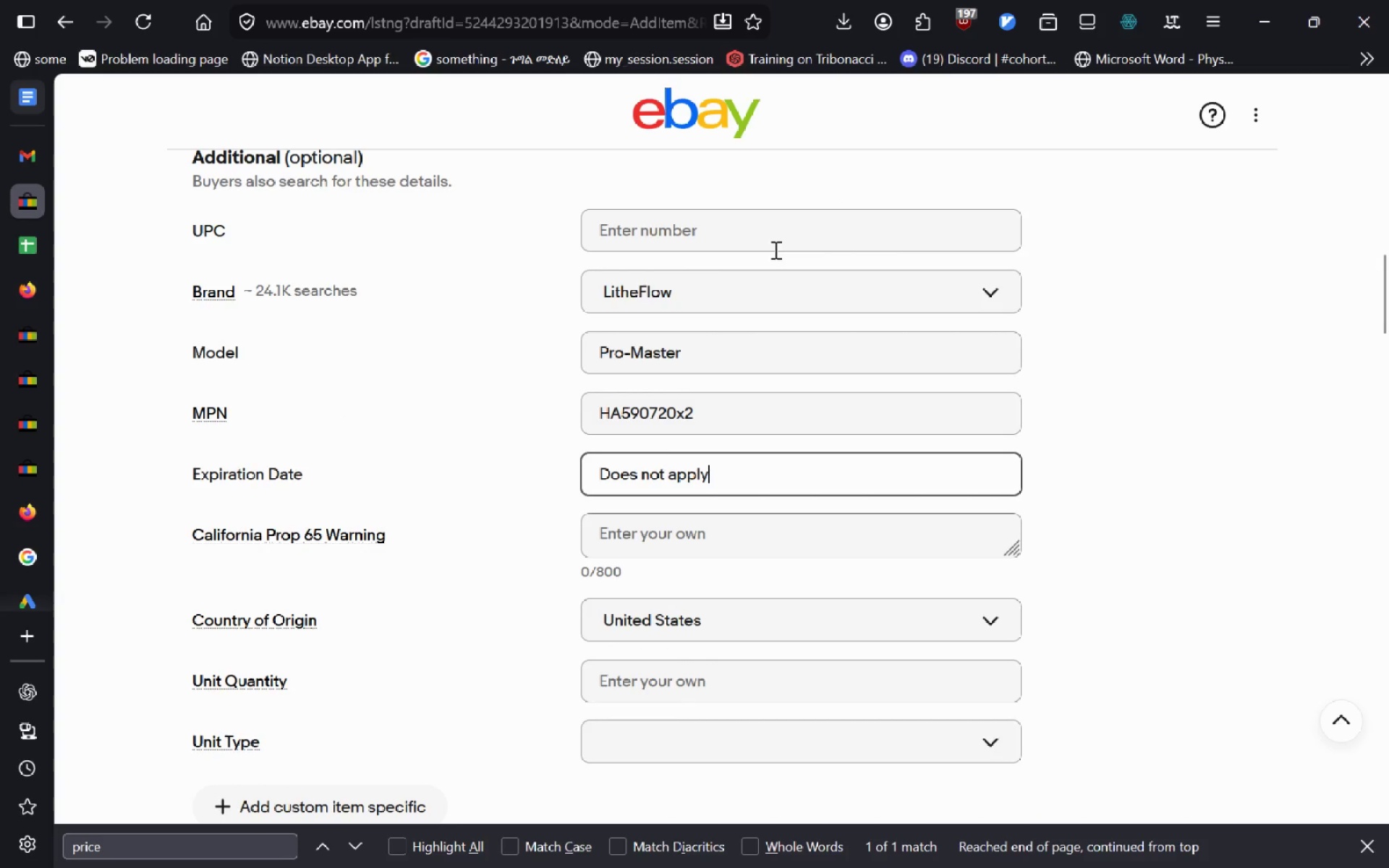 
left_click([719, 242])
 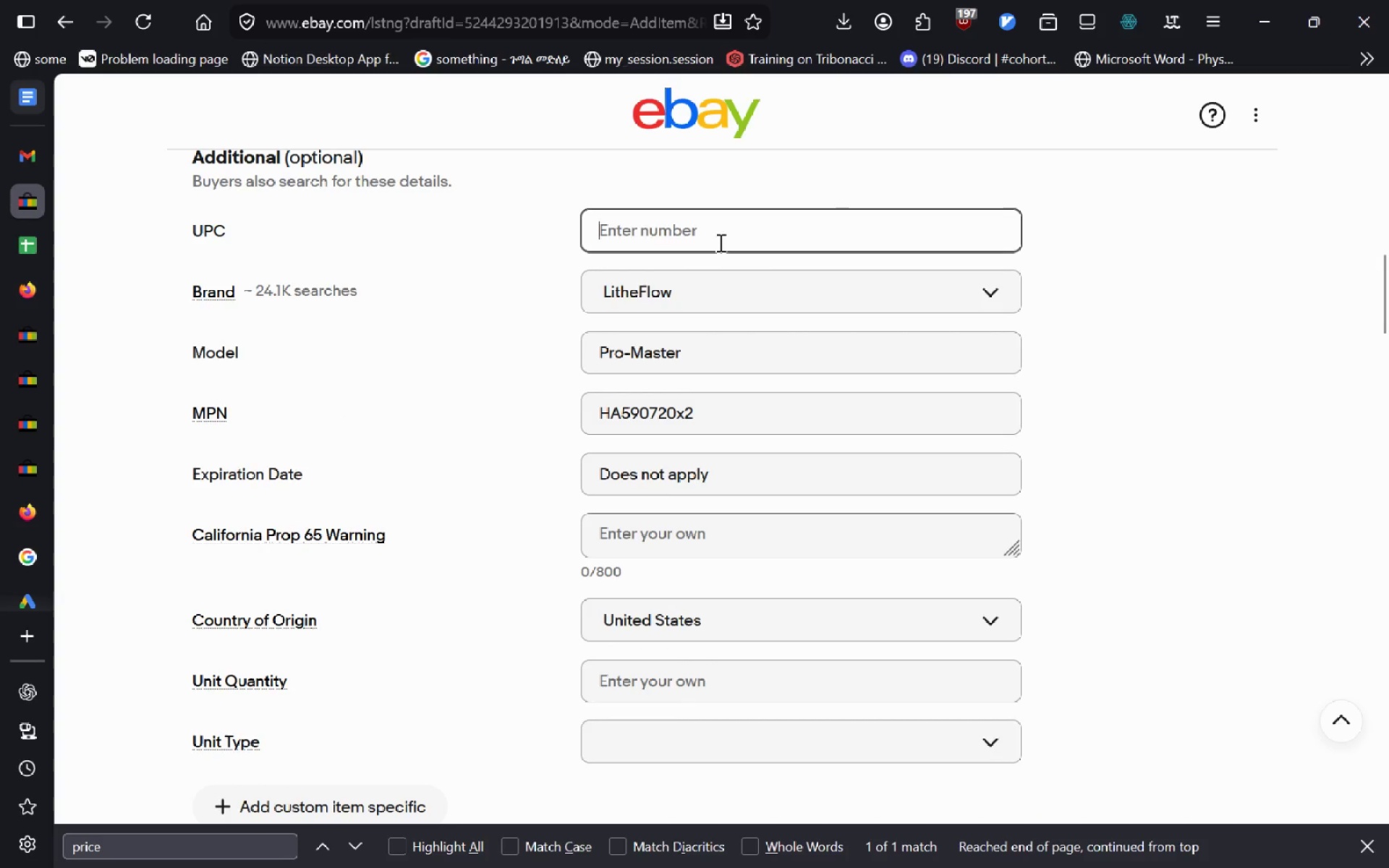 
type(Does not apply)
 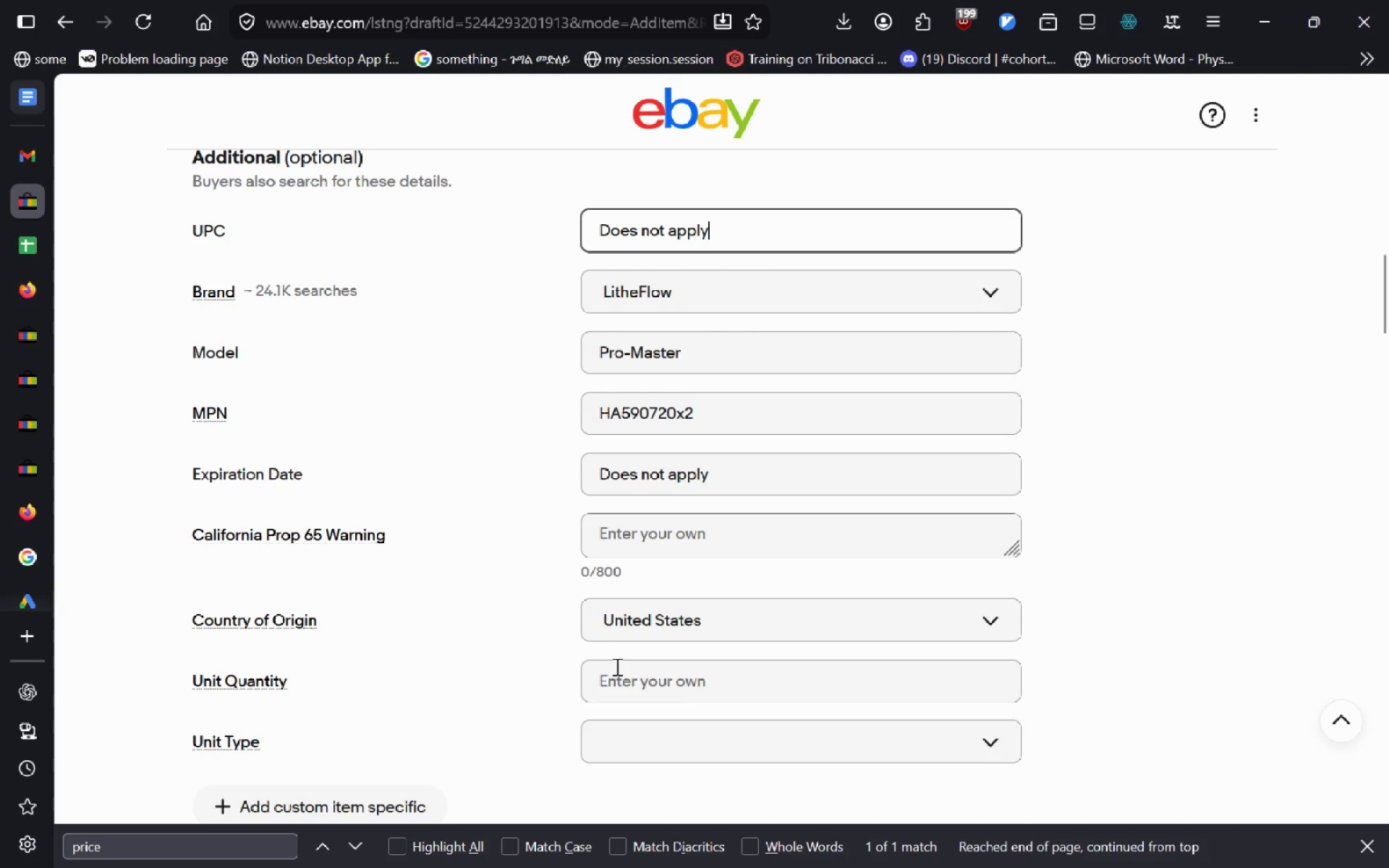 
left_click([624, 676])
 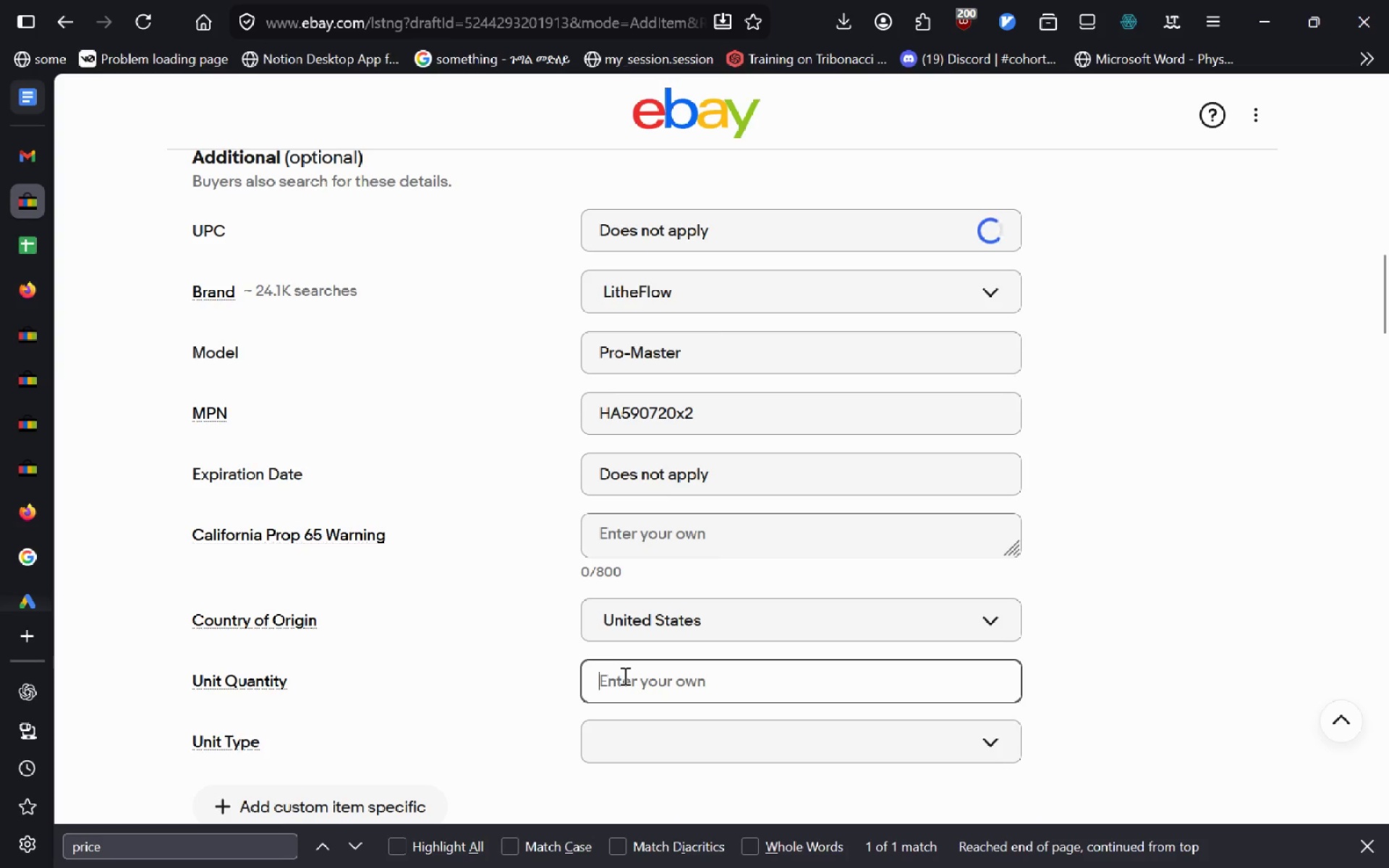 
key(1)
 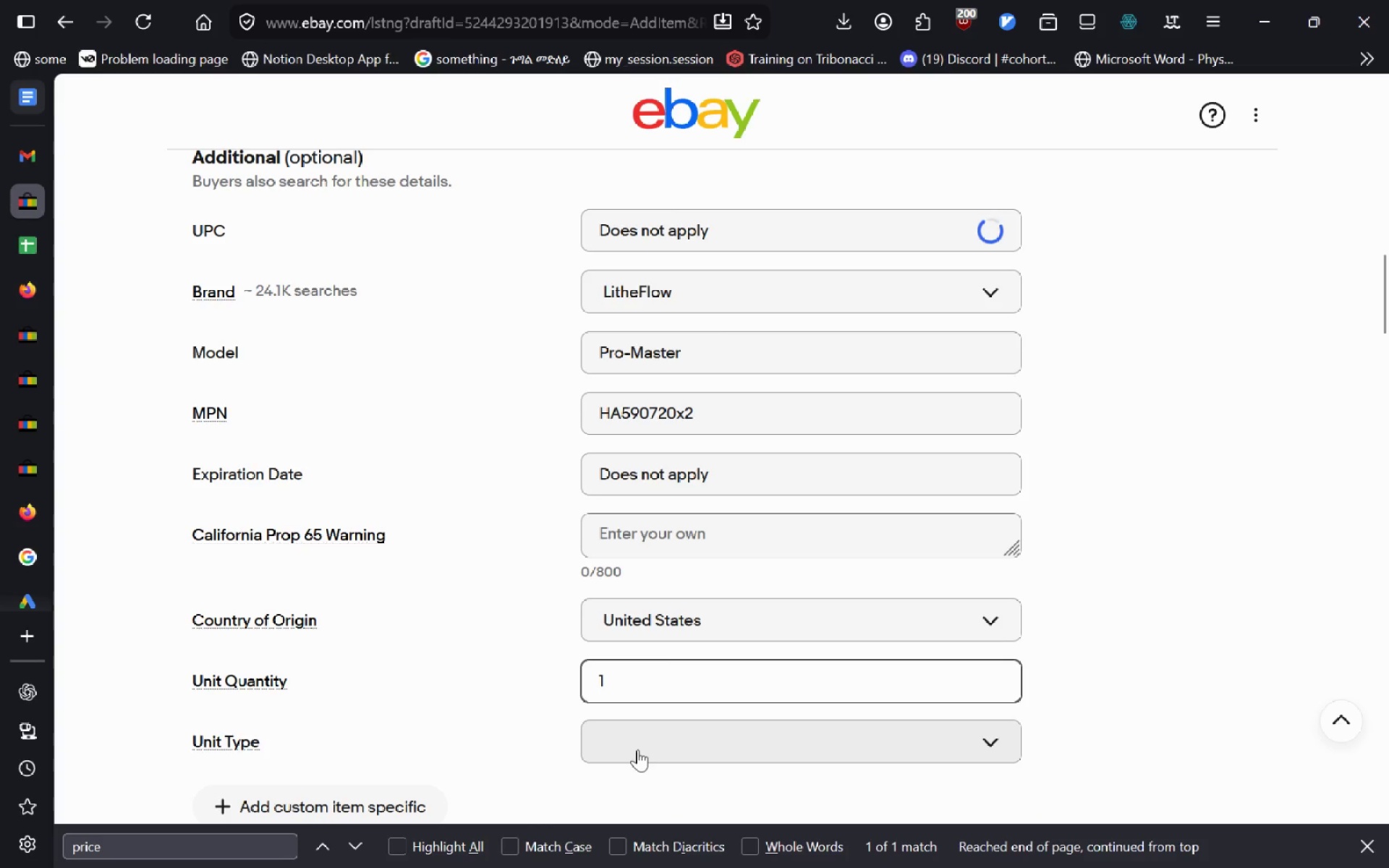 
left_click([637, 739])
 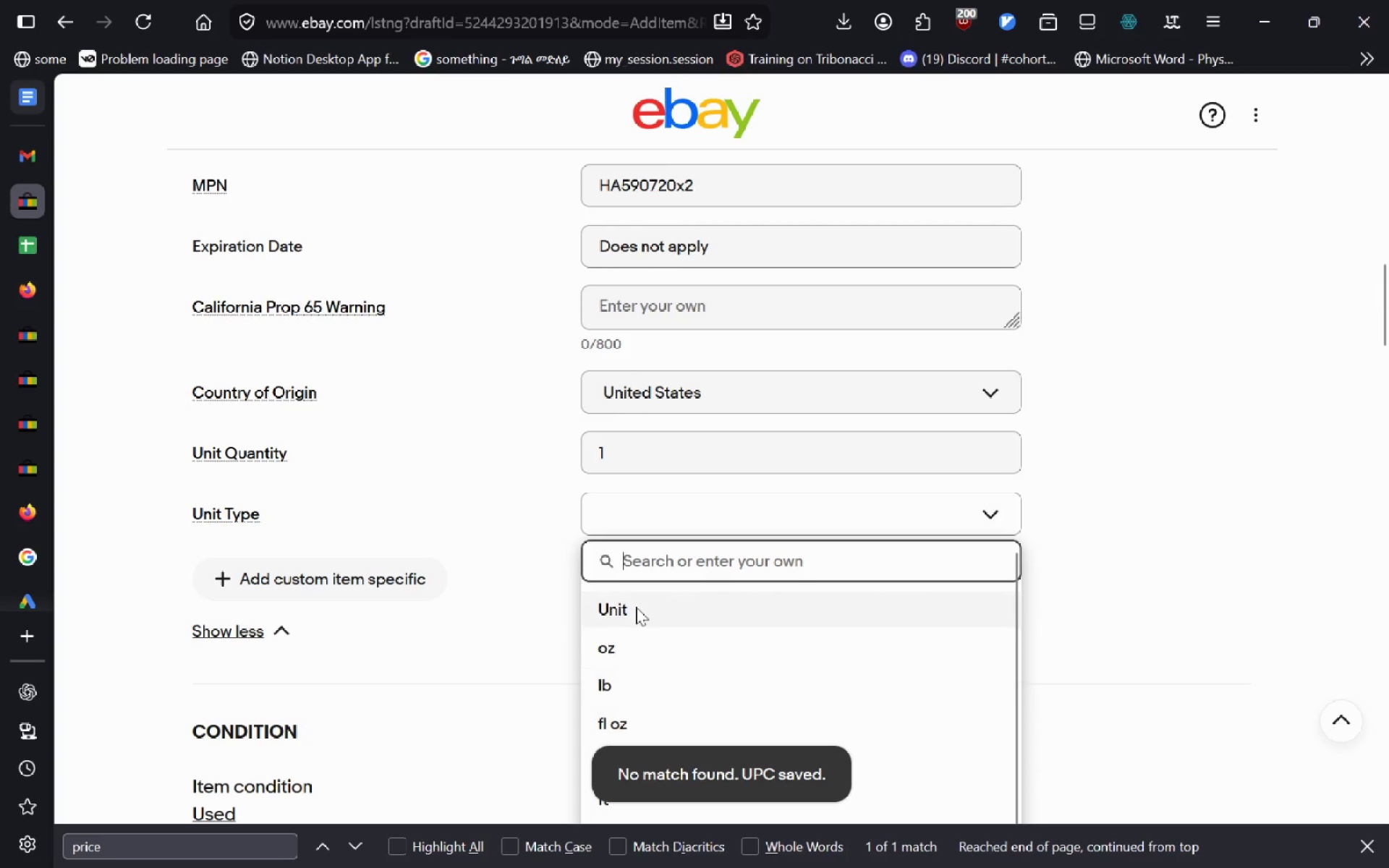 
left_click([623, 608])
 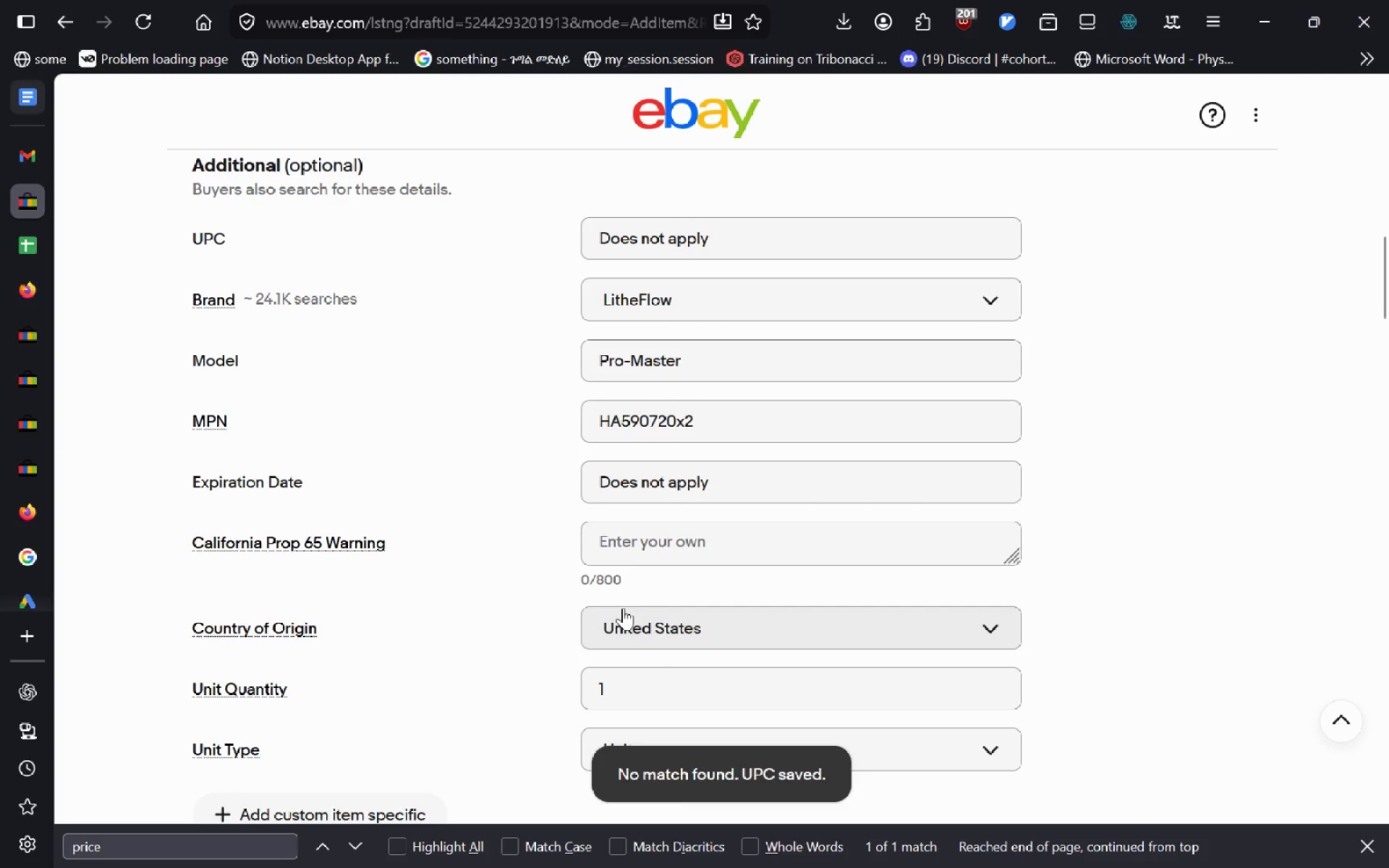 
wait(10.83)
 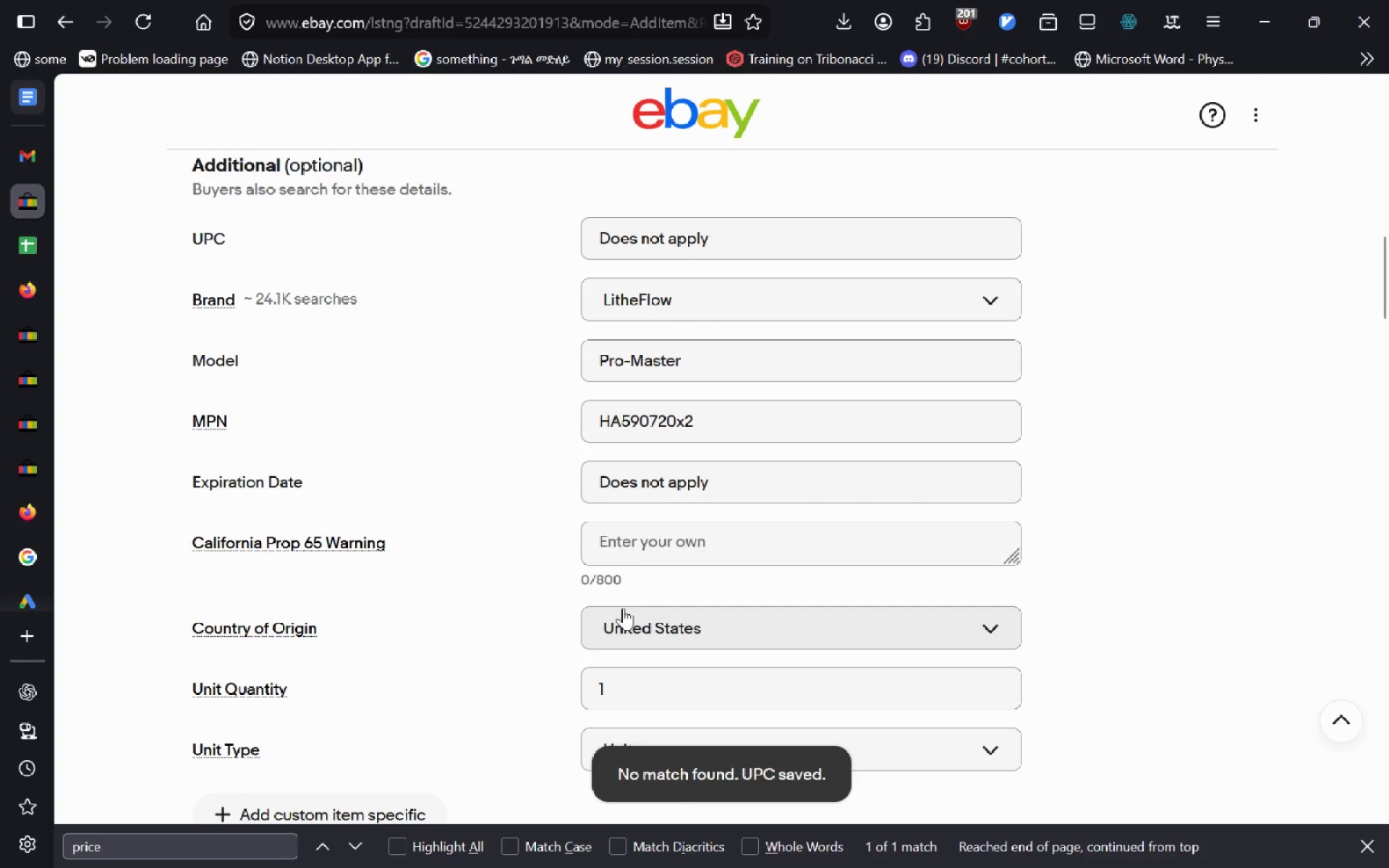 
left_click([33, 612])
 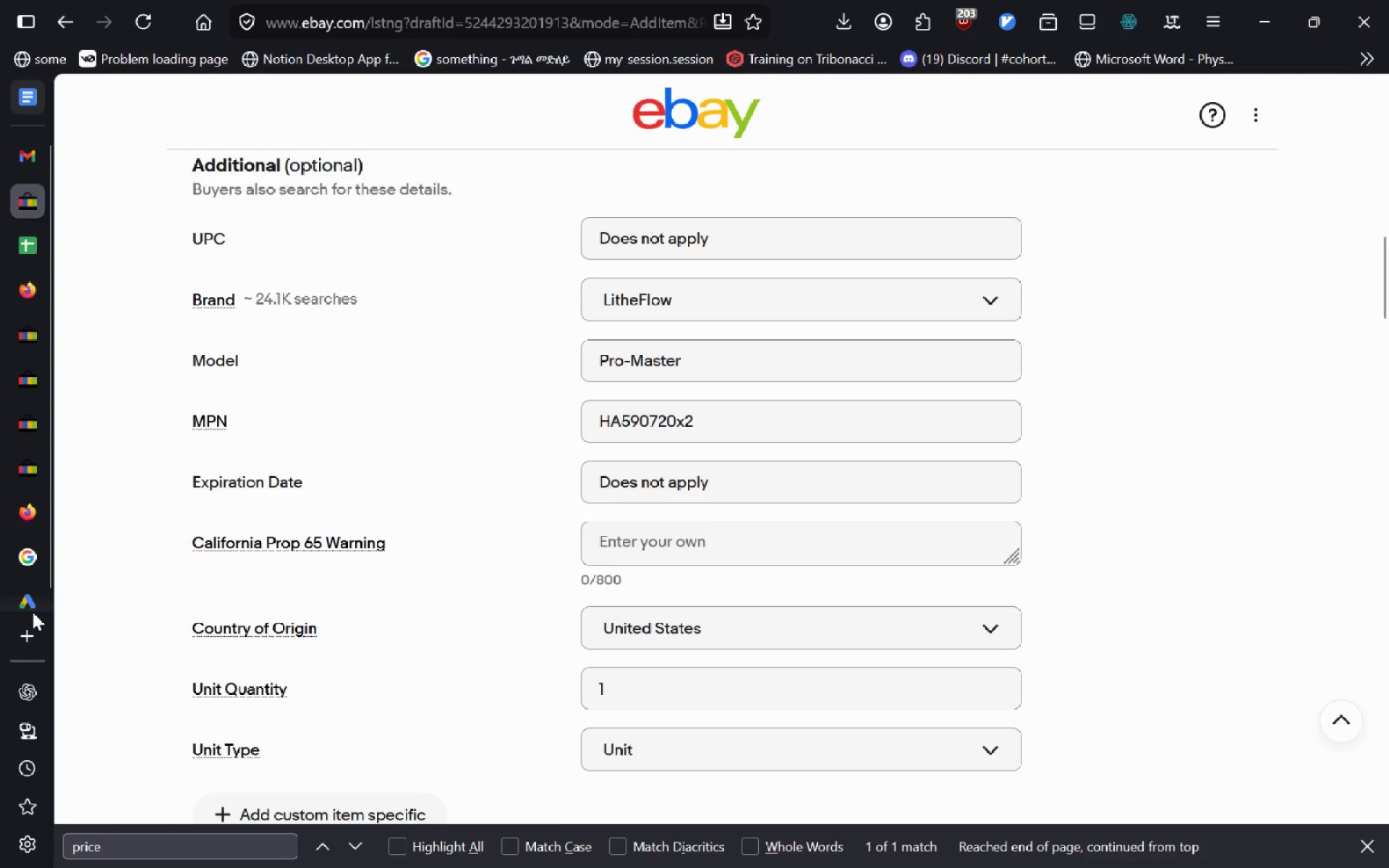 
left_click([31, 593])
 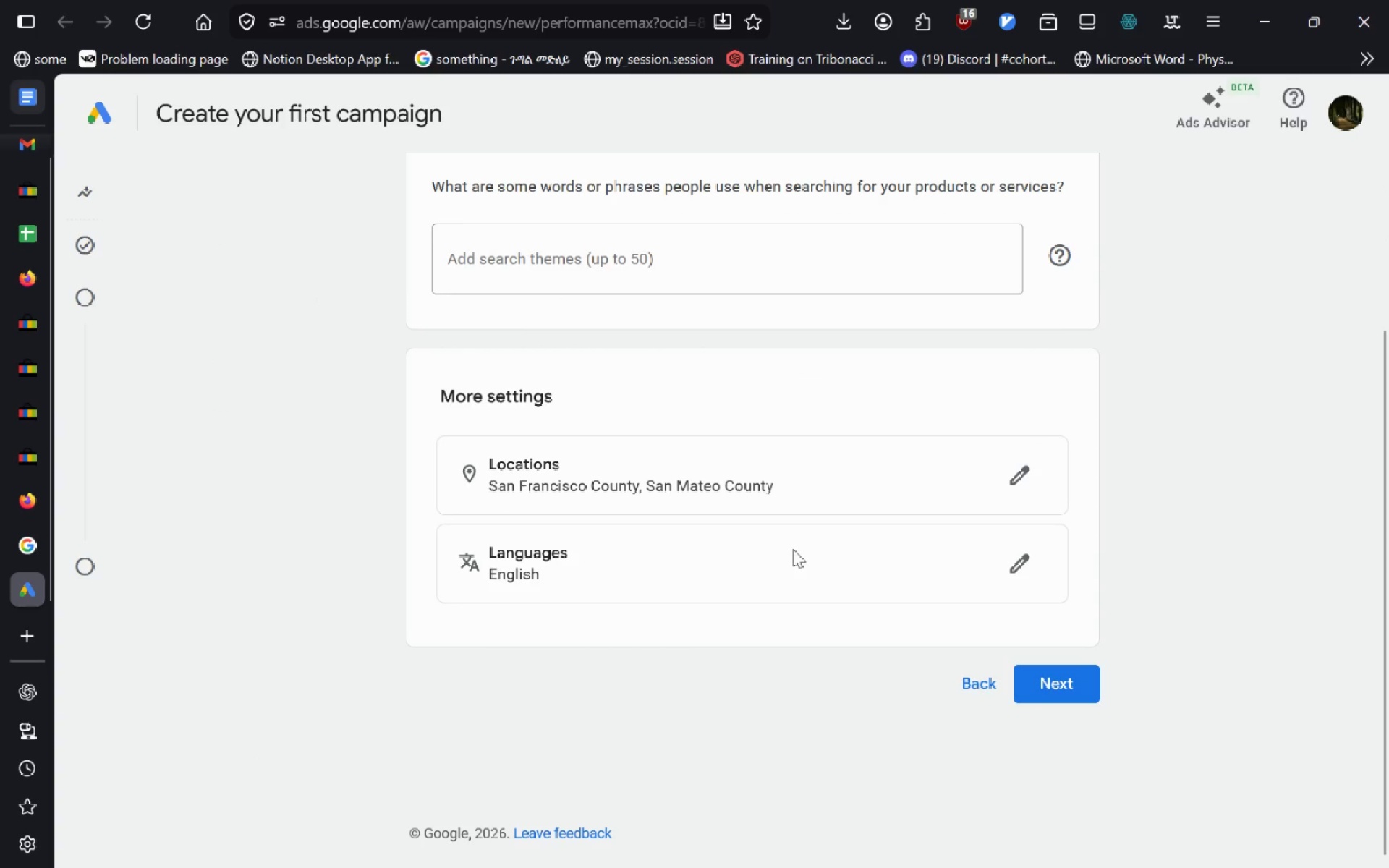 
left_click([964, 684])
 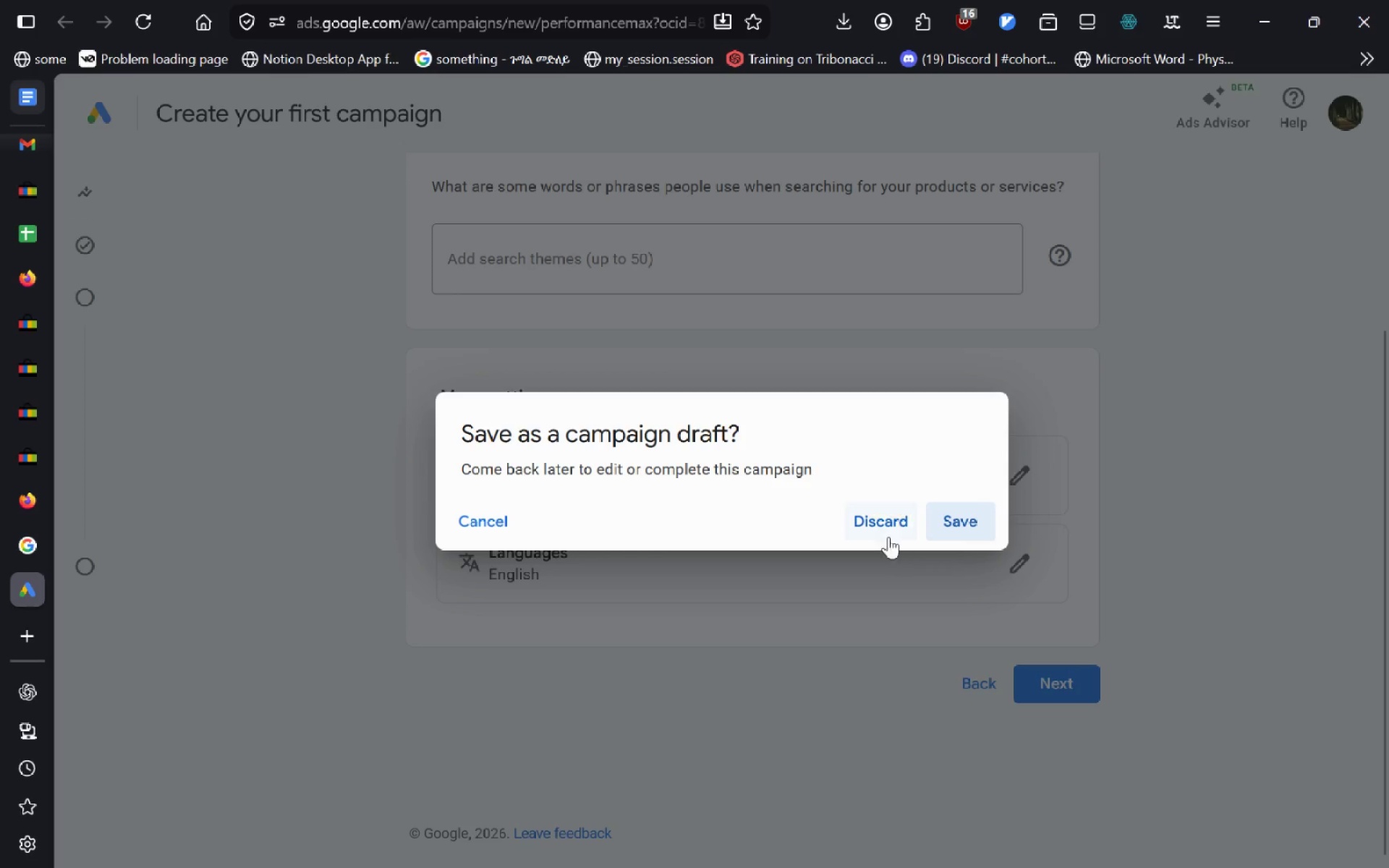 
left_click([881, 522])
 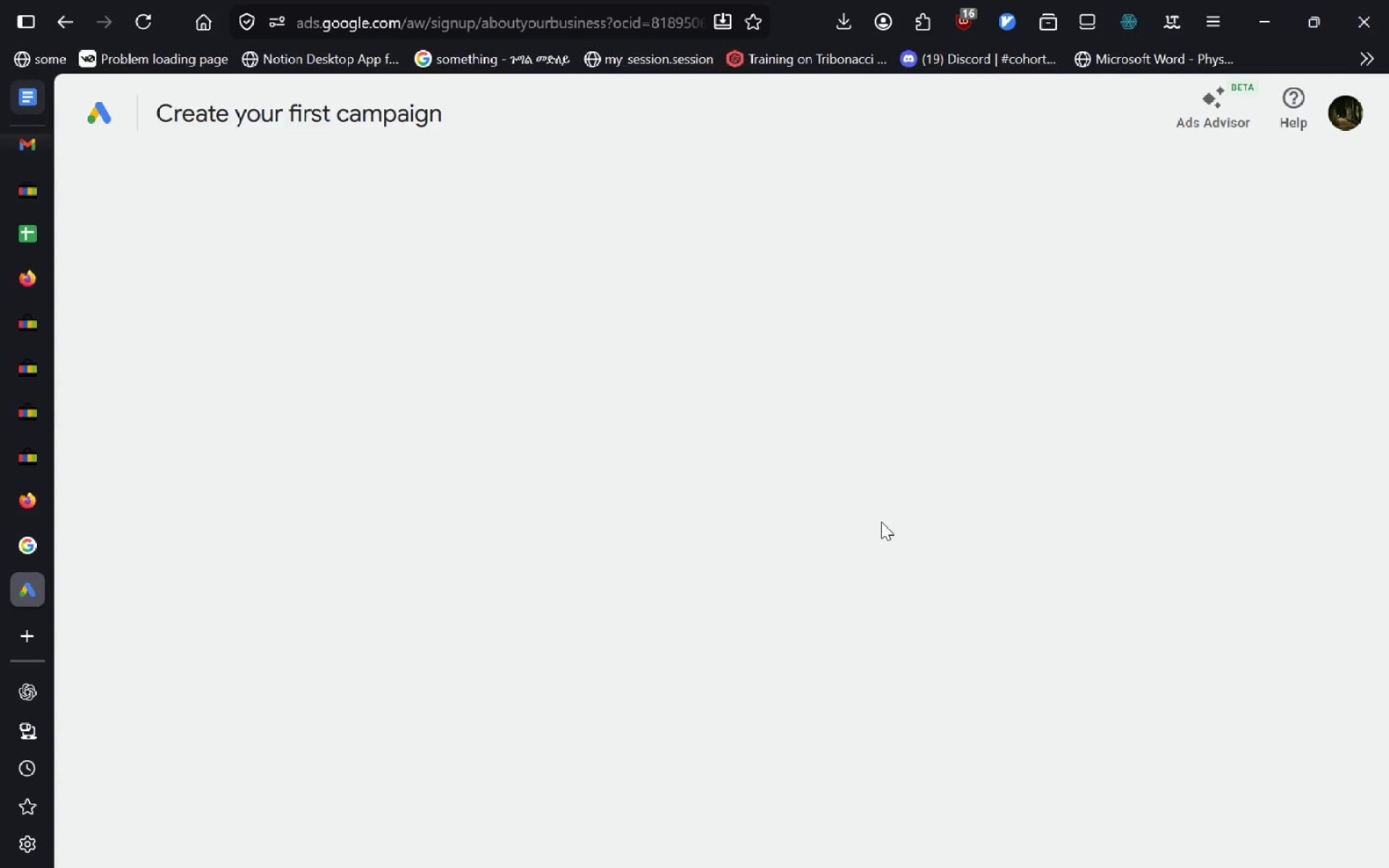 
wait(11.59)
 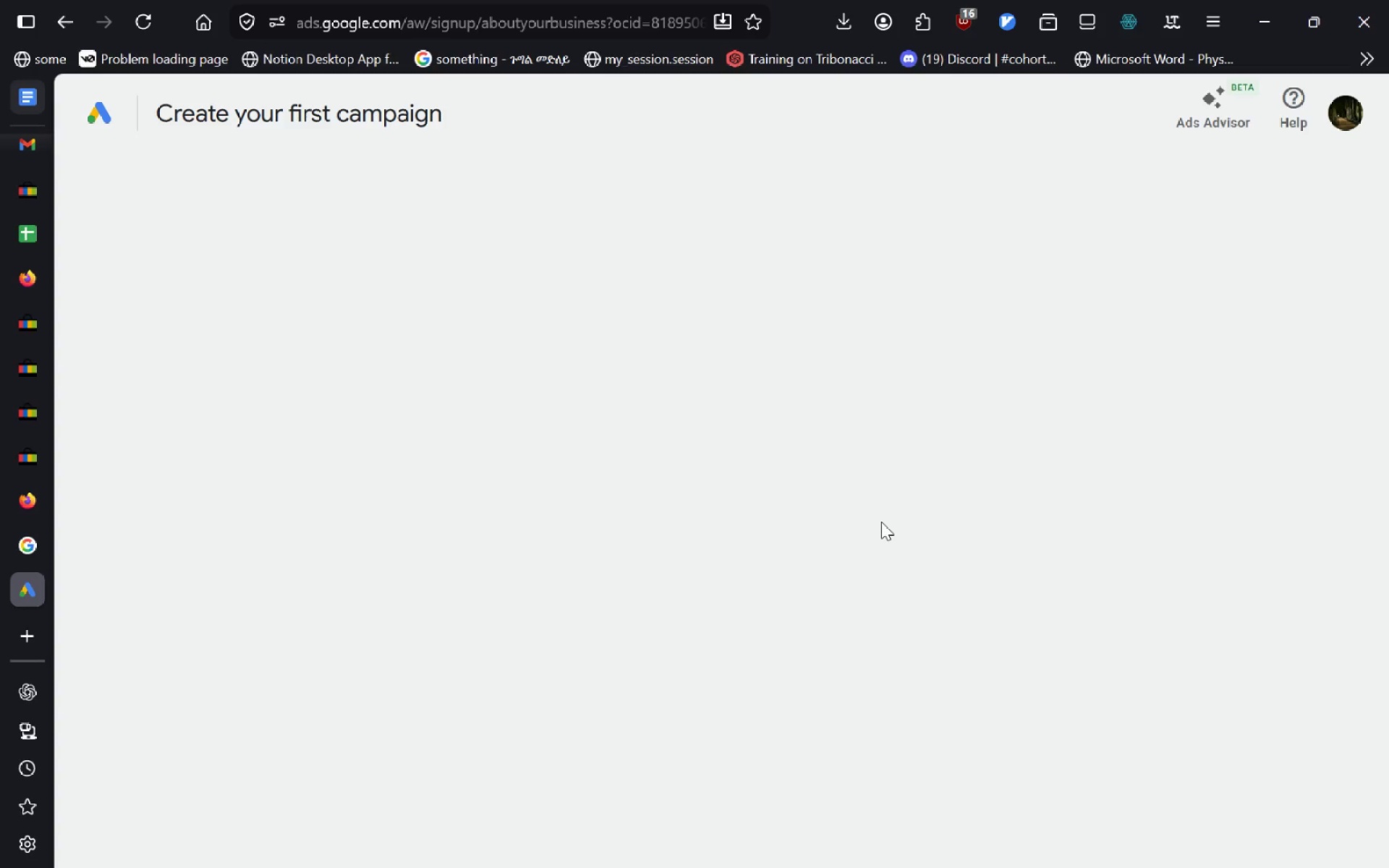 
key(Control+W)
 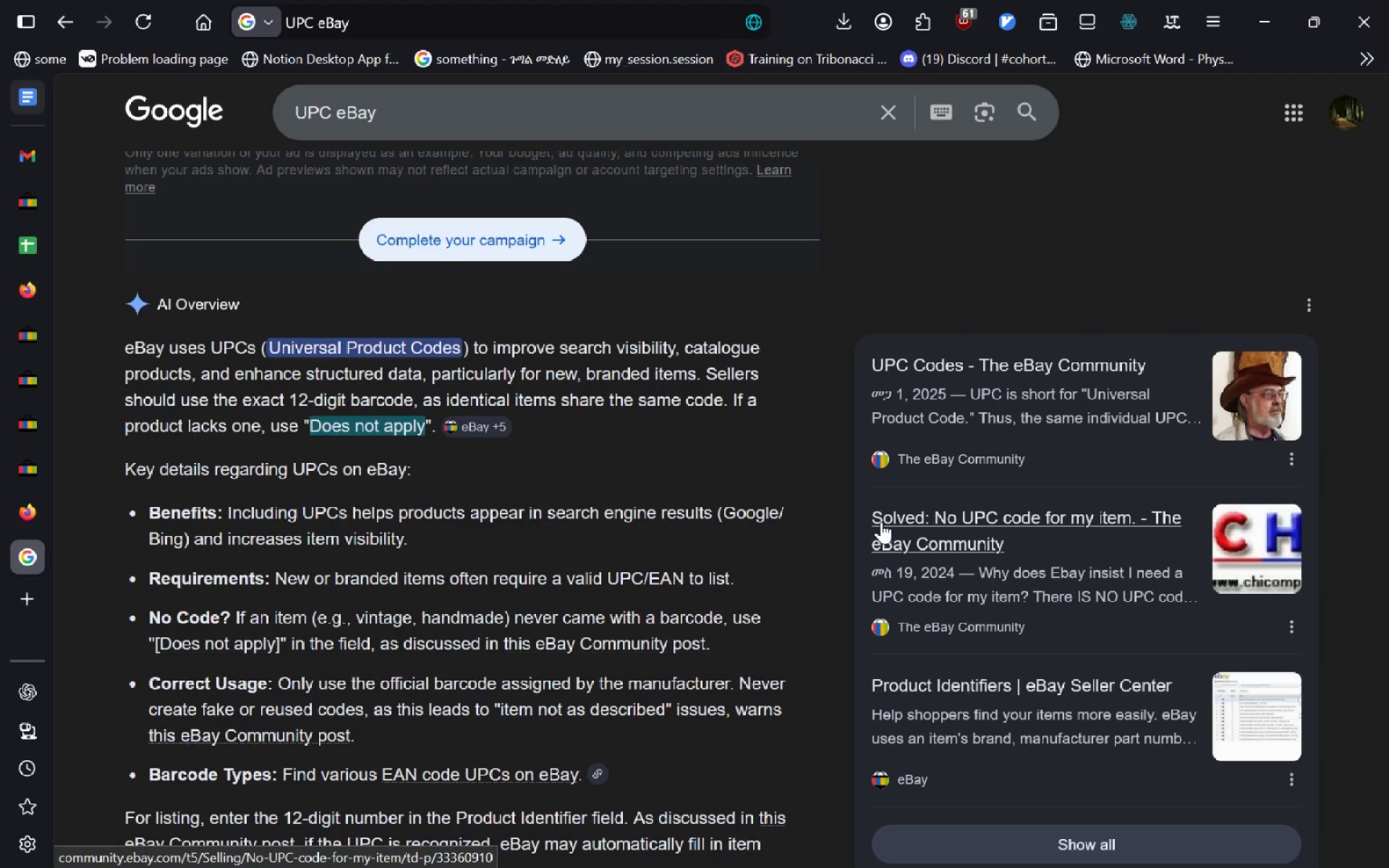 
key(Control+R)
 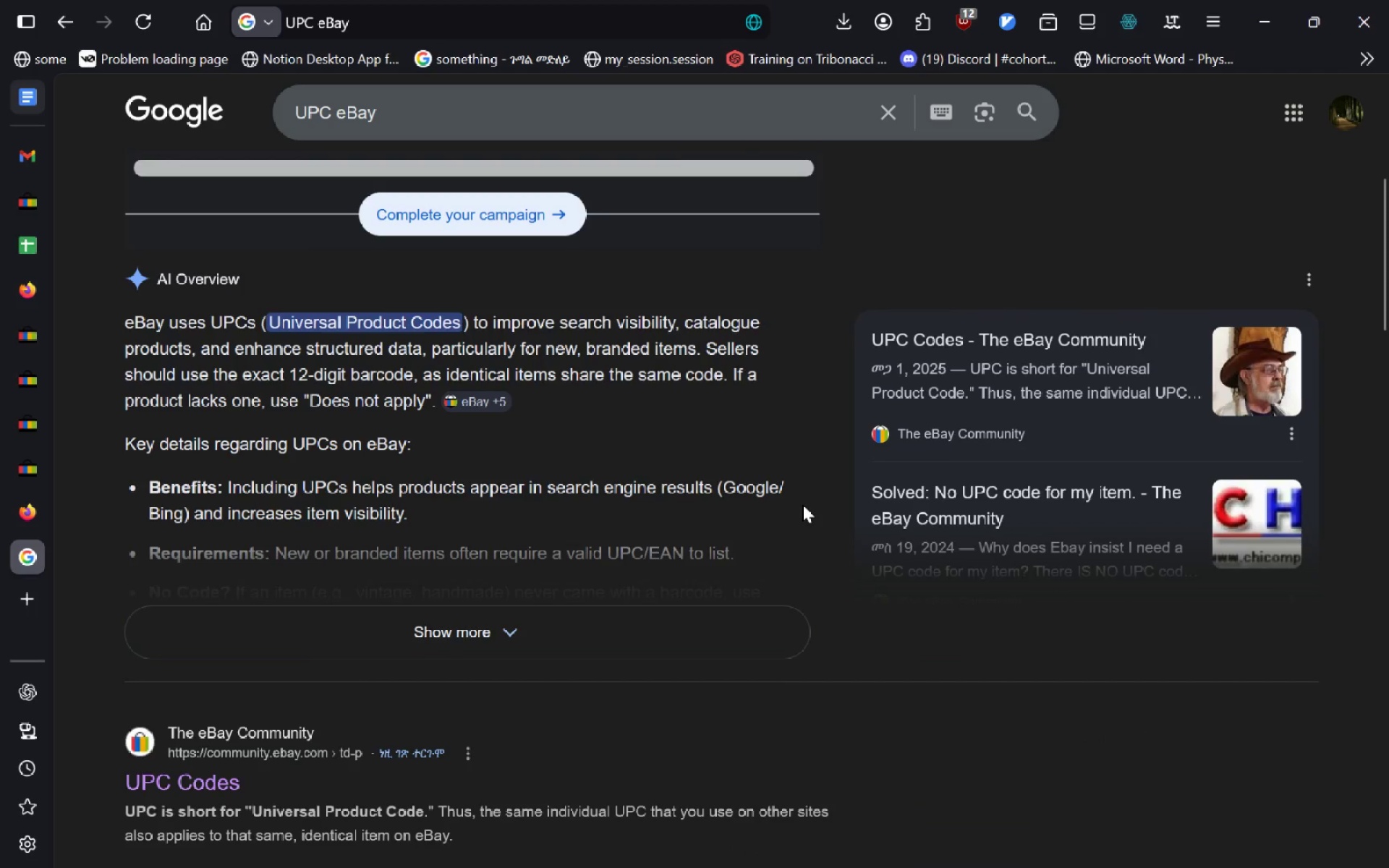 
left_click([488, 237])
 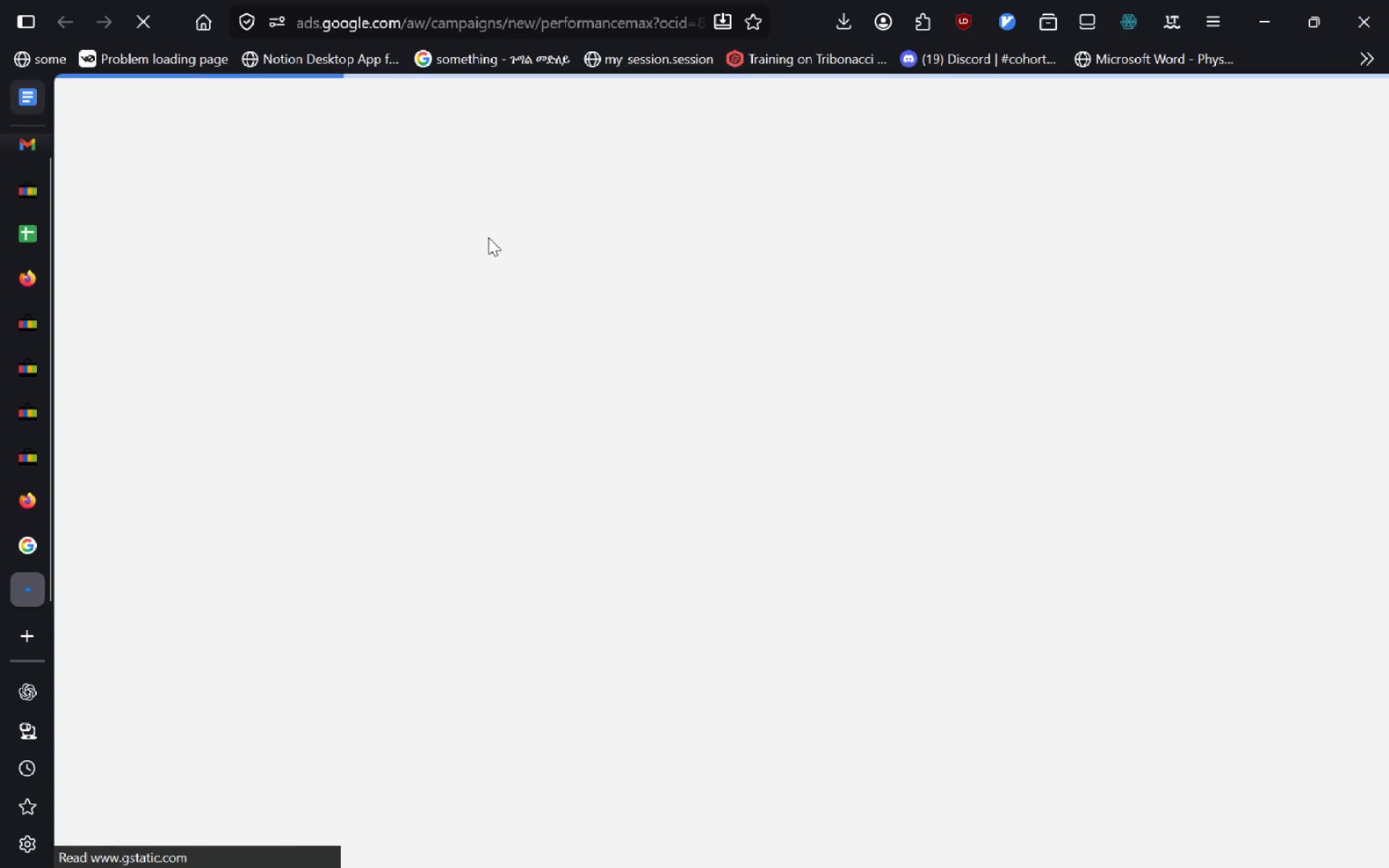 
key(Control+Shift+Tab)
 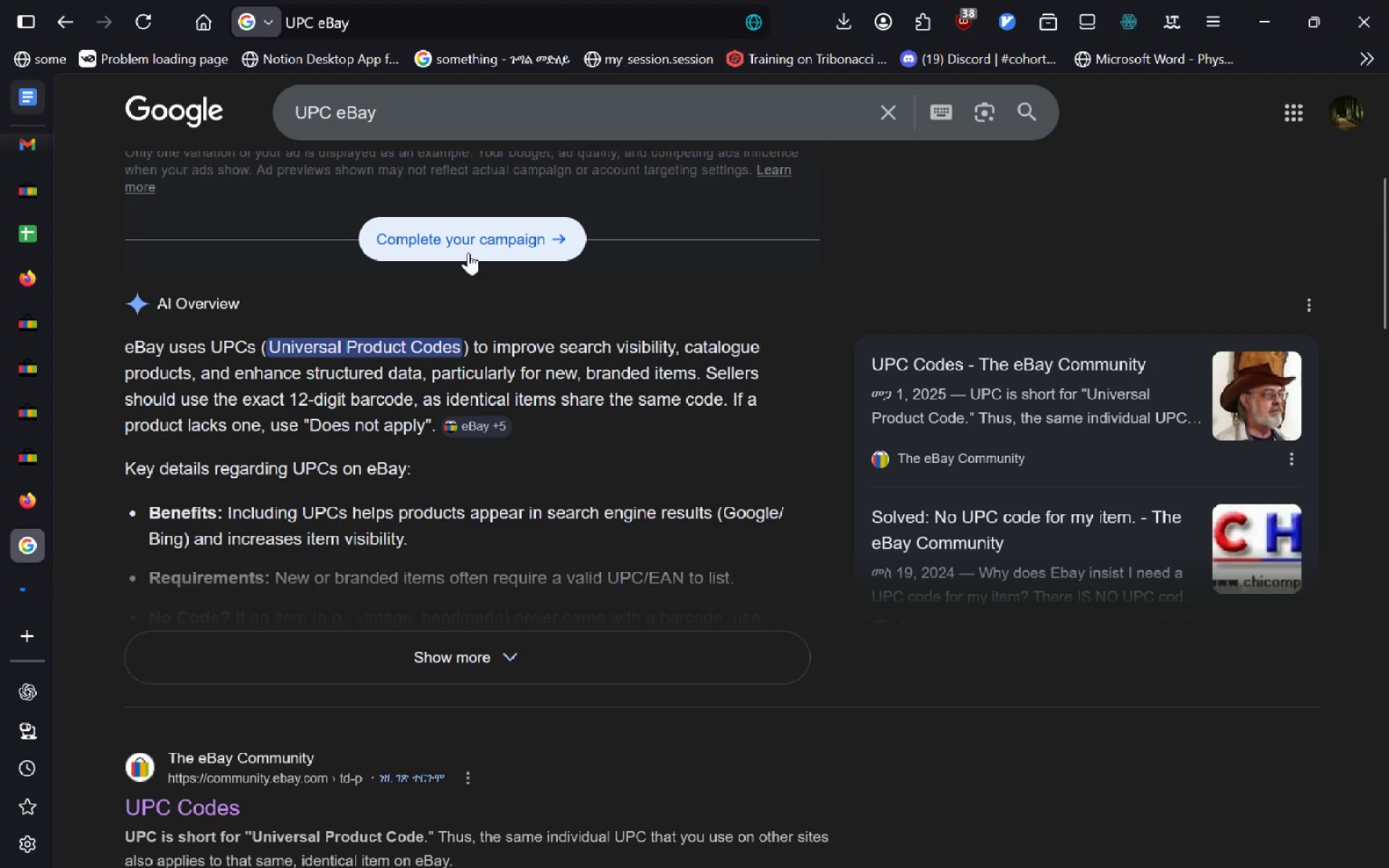 
left_click([33, 489])
 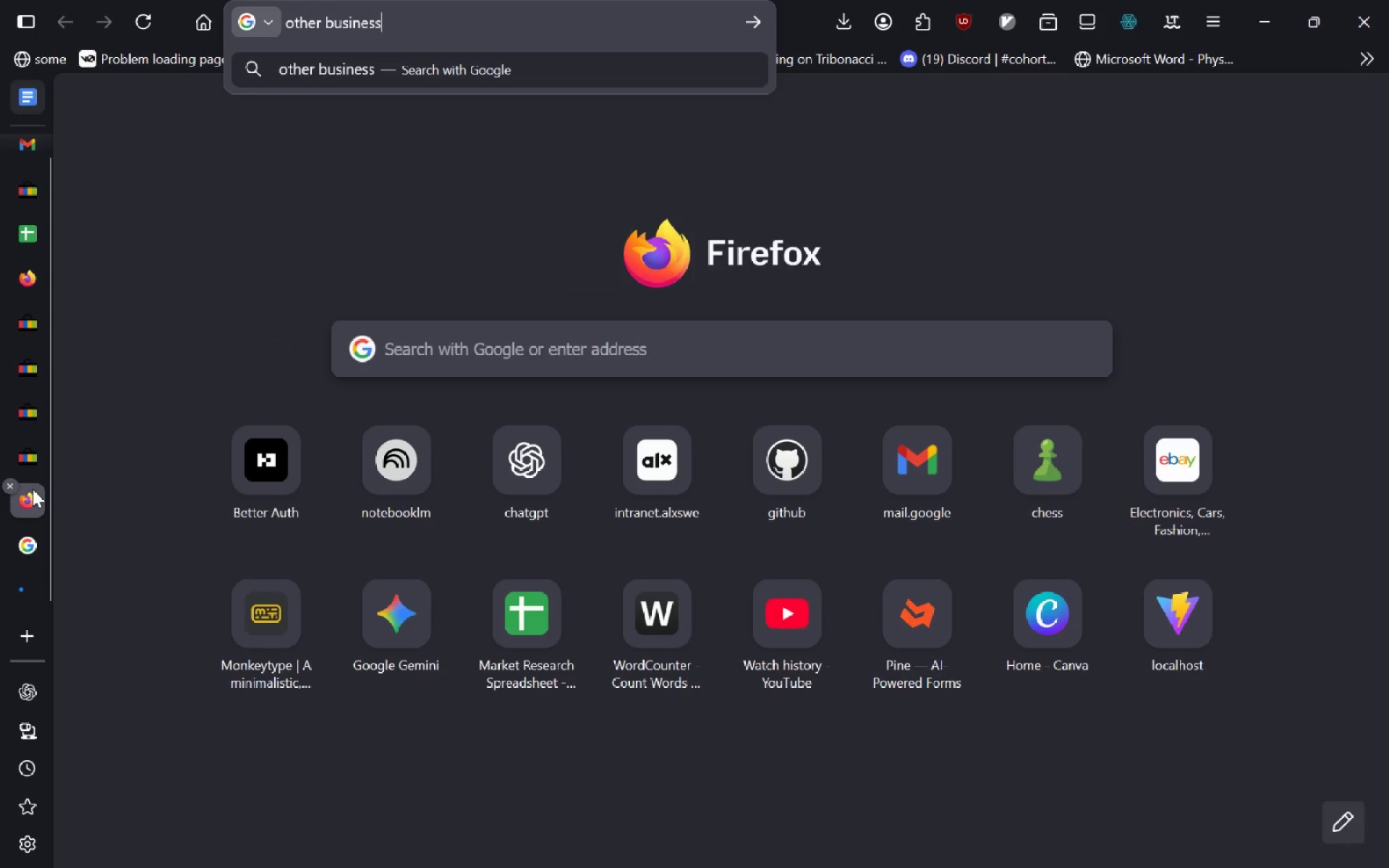 
key(Control+W)
 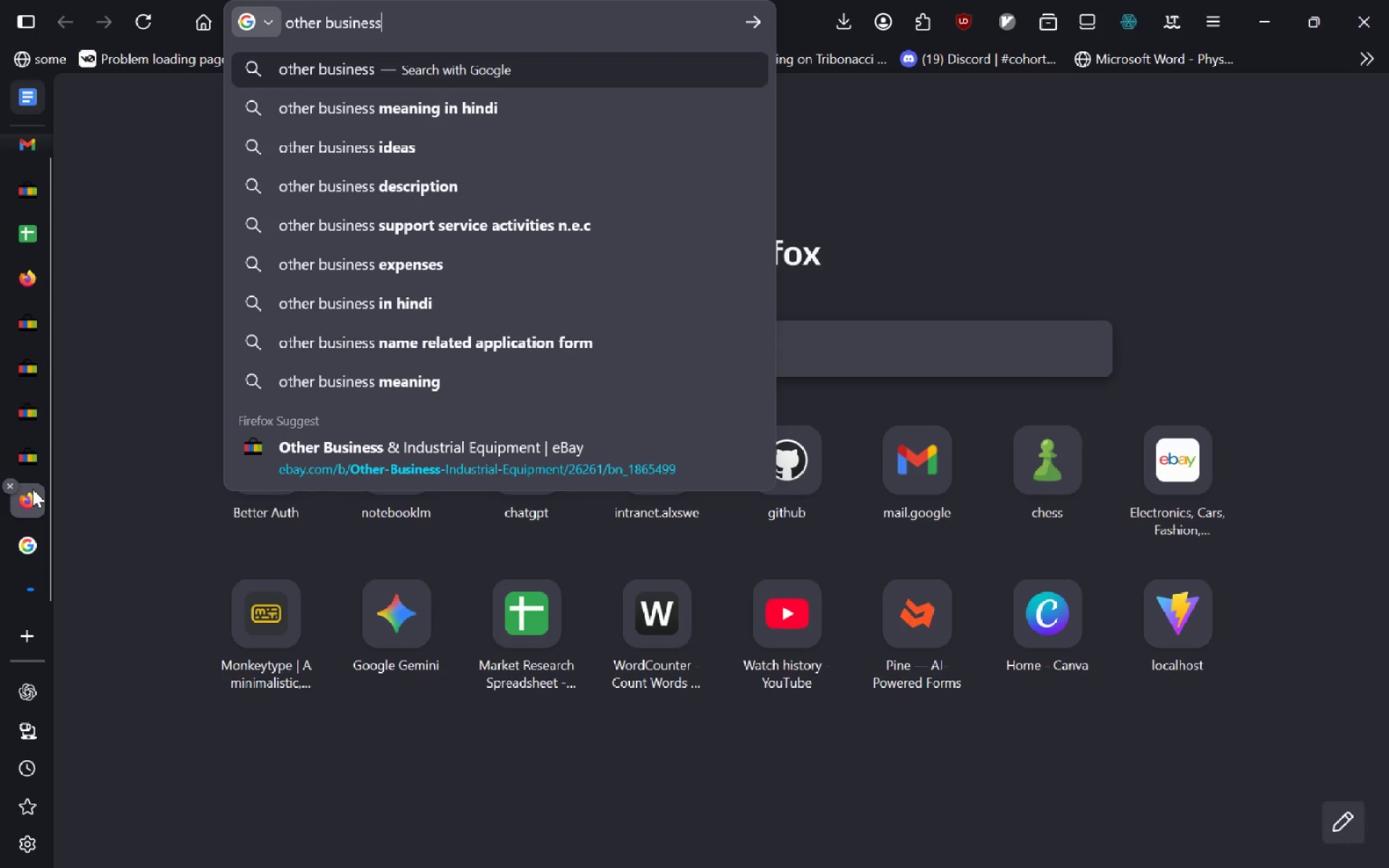 
left_click([25, 211])
 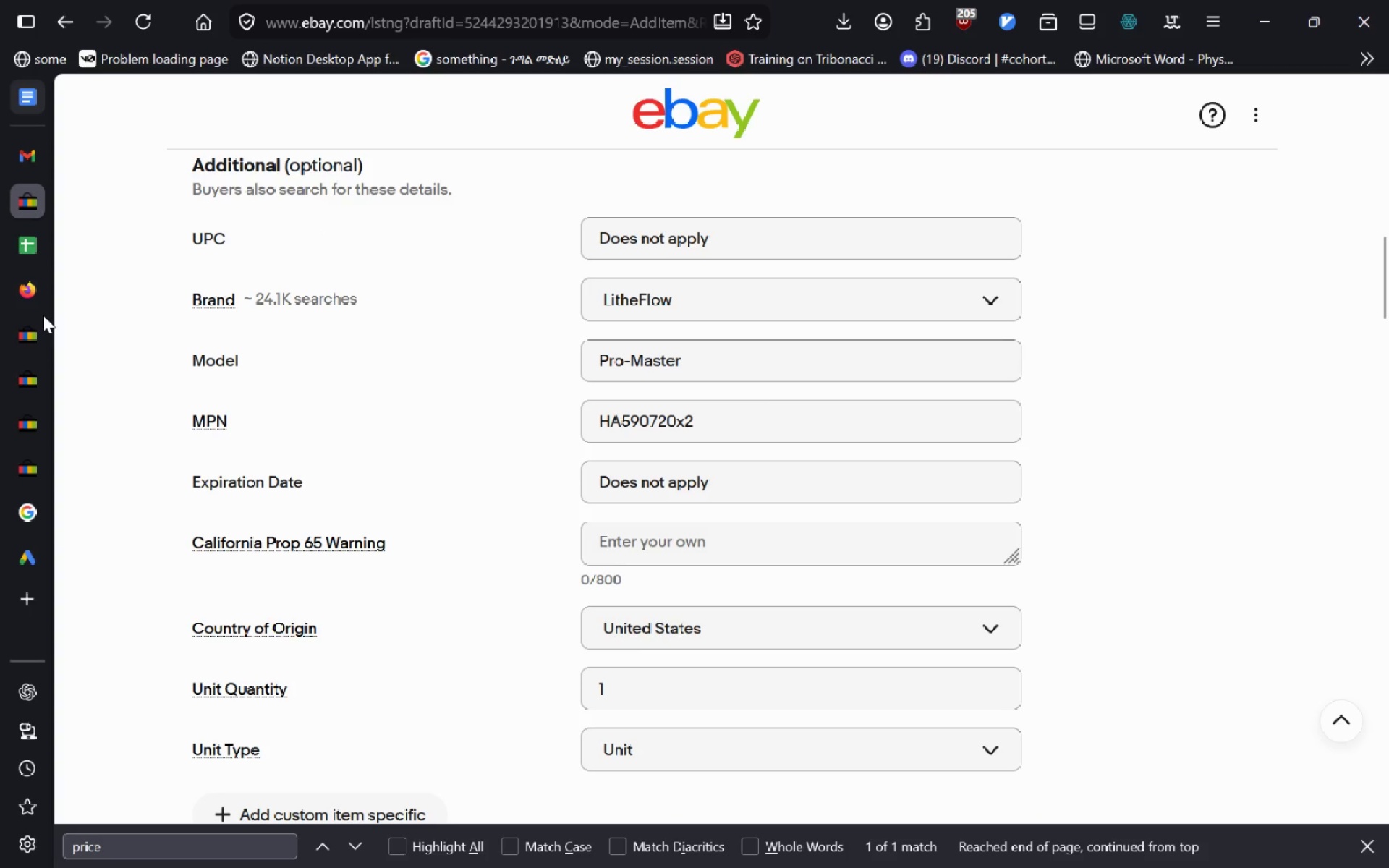 
left_click([32, 469])
 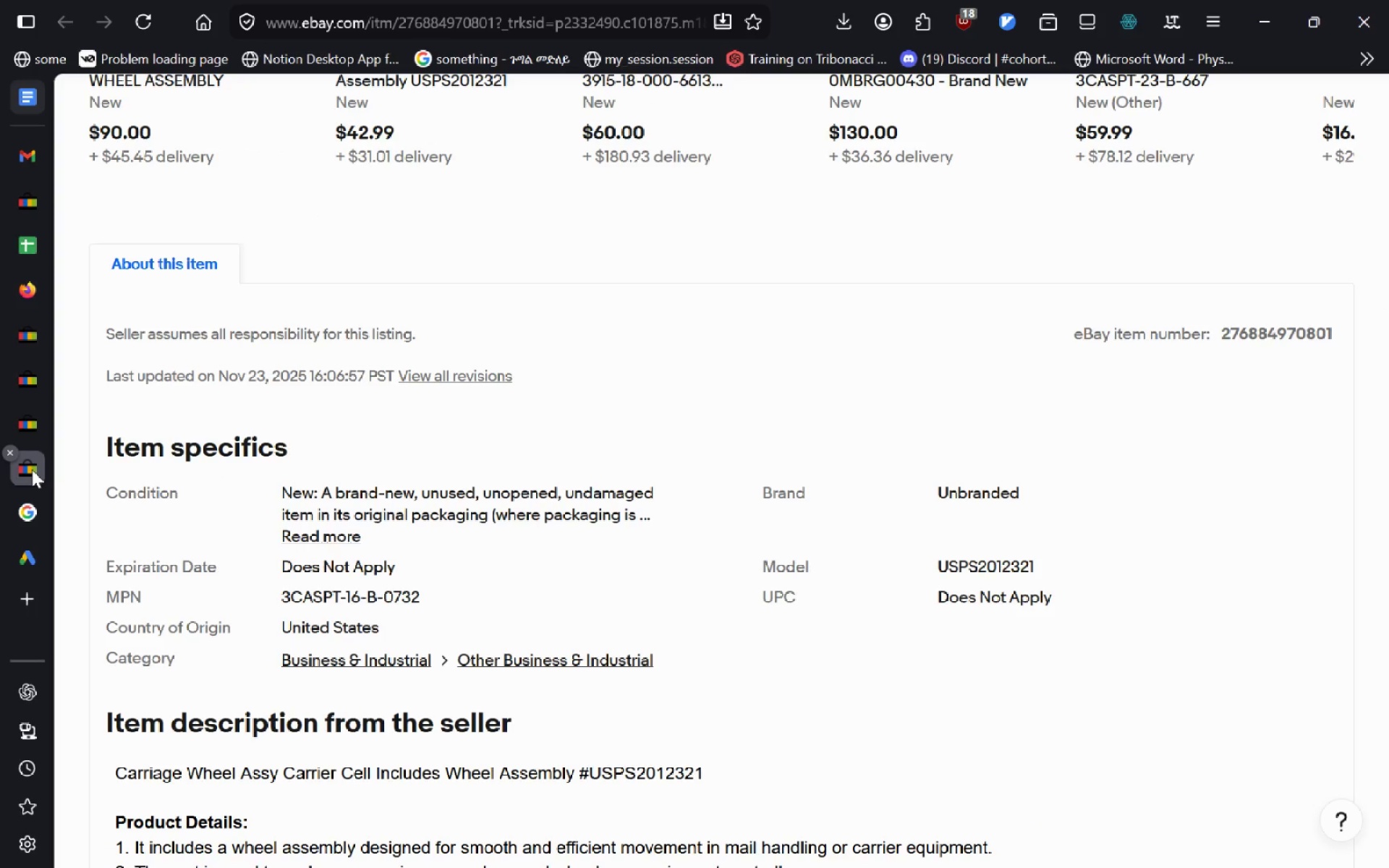 
key(Alt+AltLeft)
 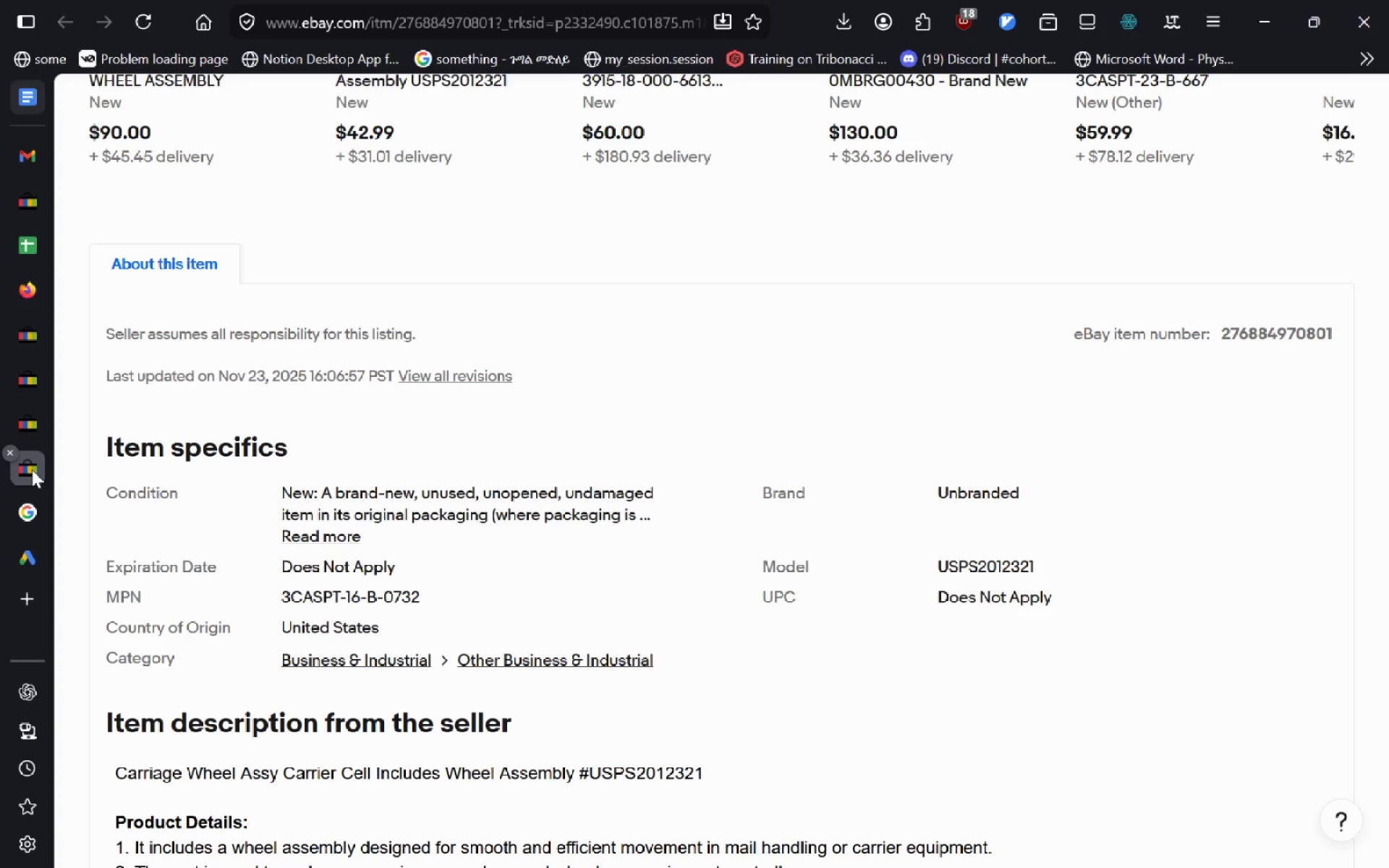 
type(ddo i feel UPC as doesn)
key(Backspace)
type( not apply in eBul)
 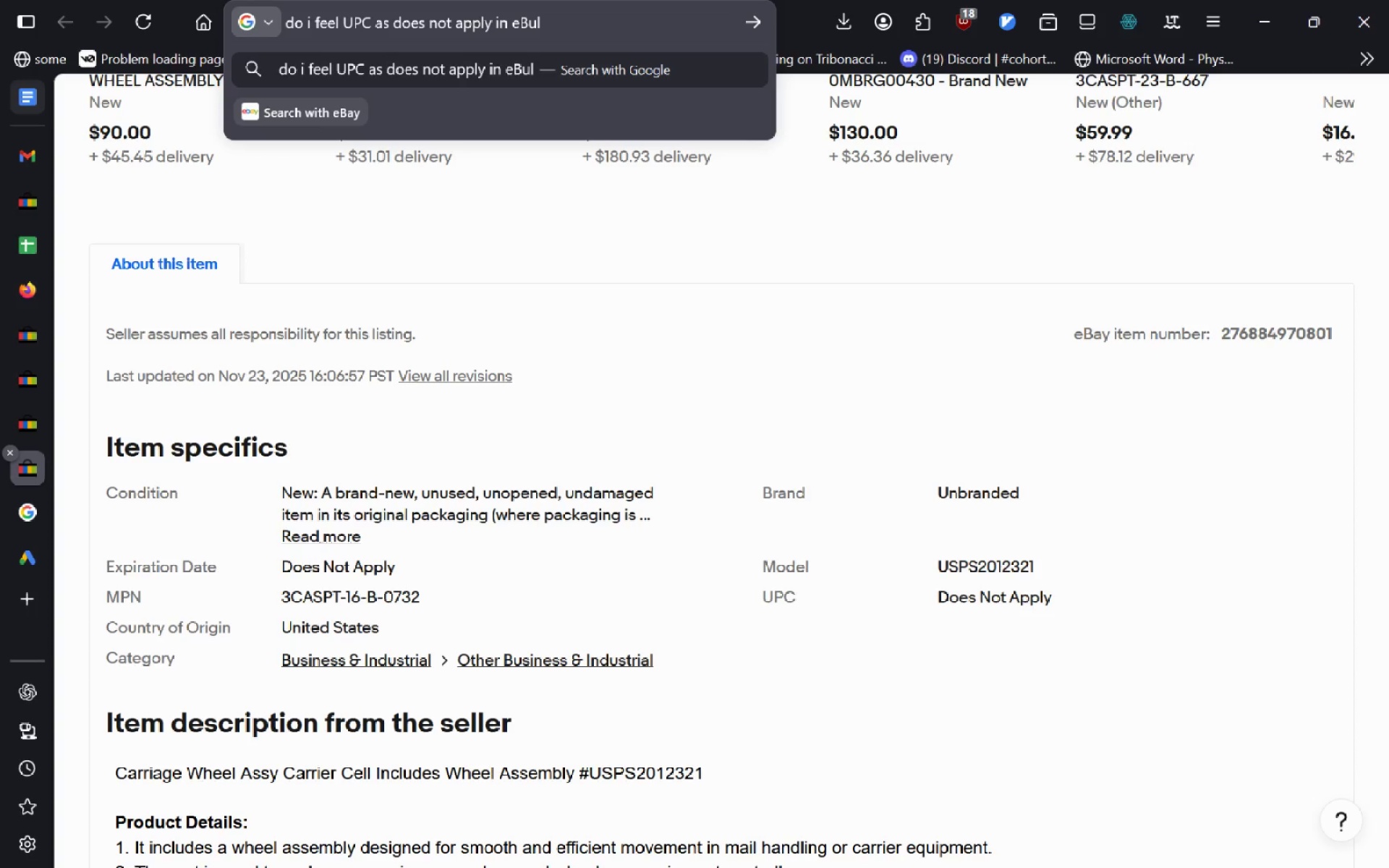 
key(Control+ControlLeft)
 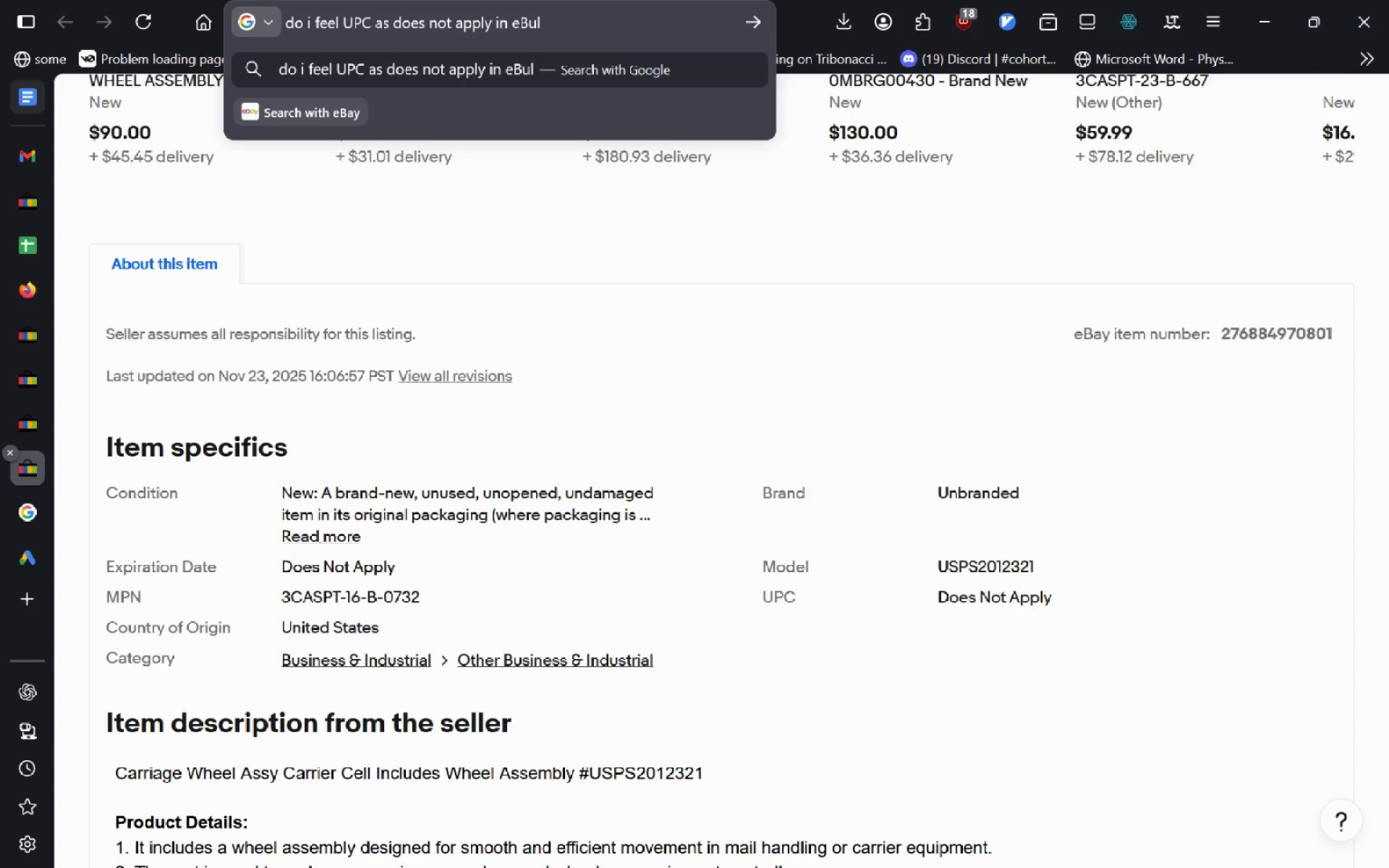 
key(Control+Backspace)
 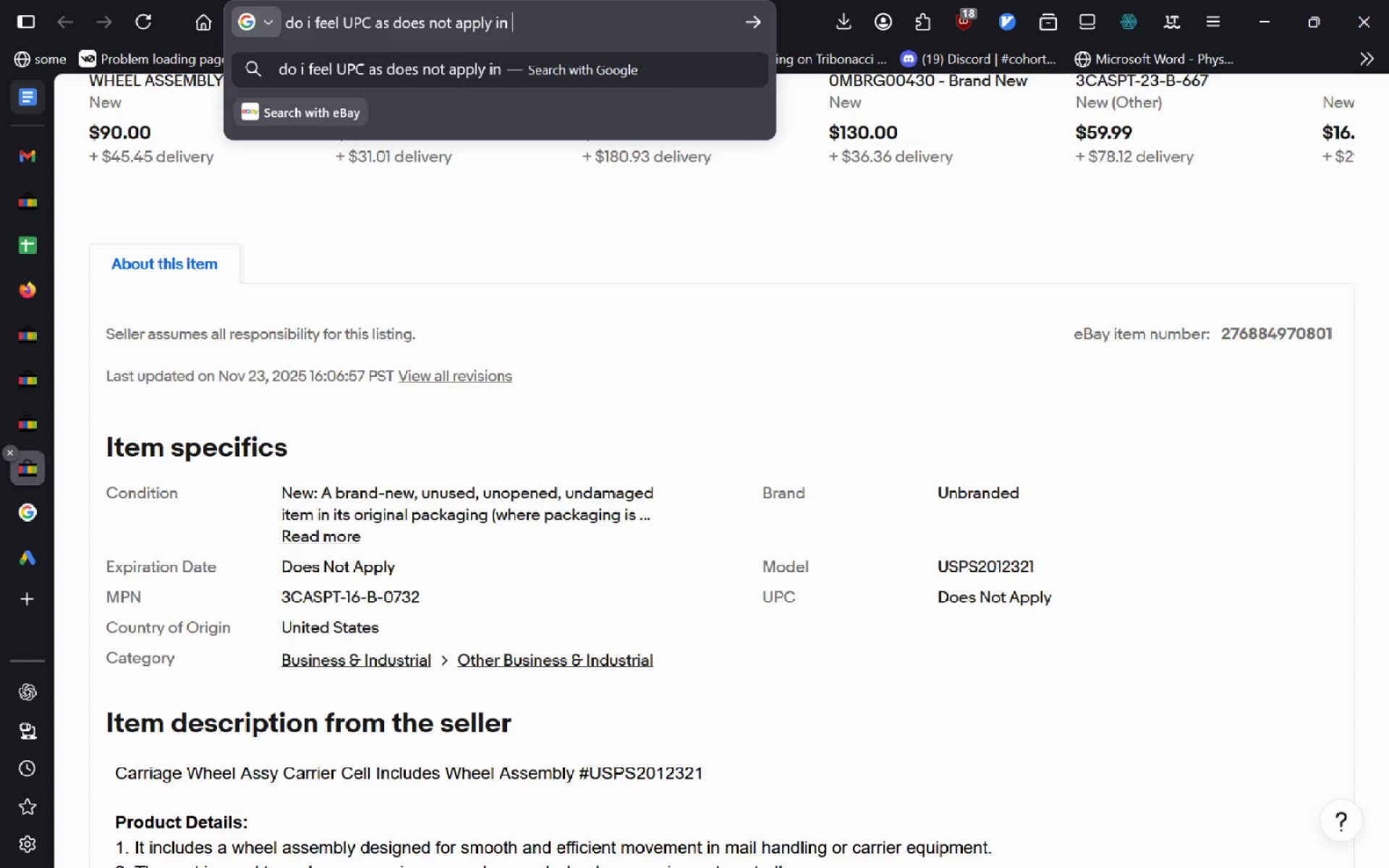 
key(Control+B)
 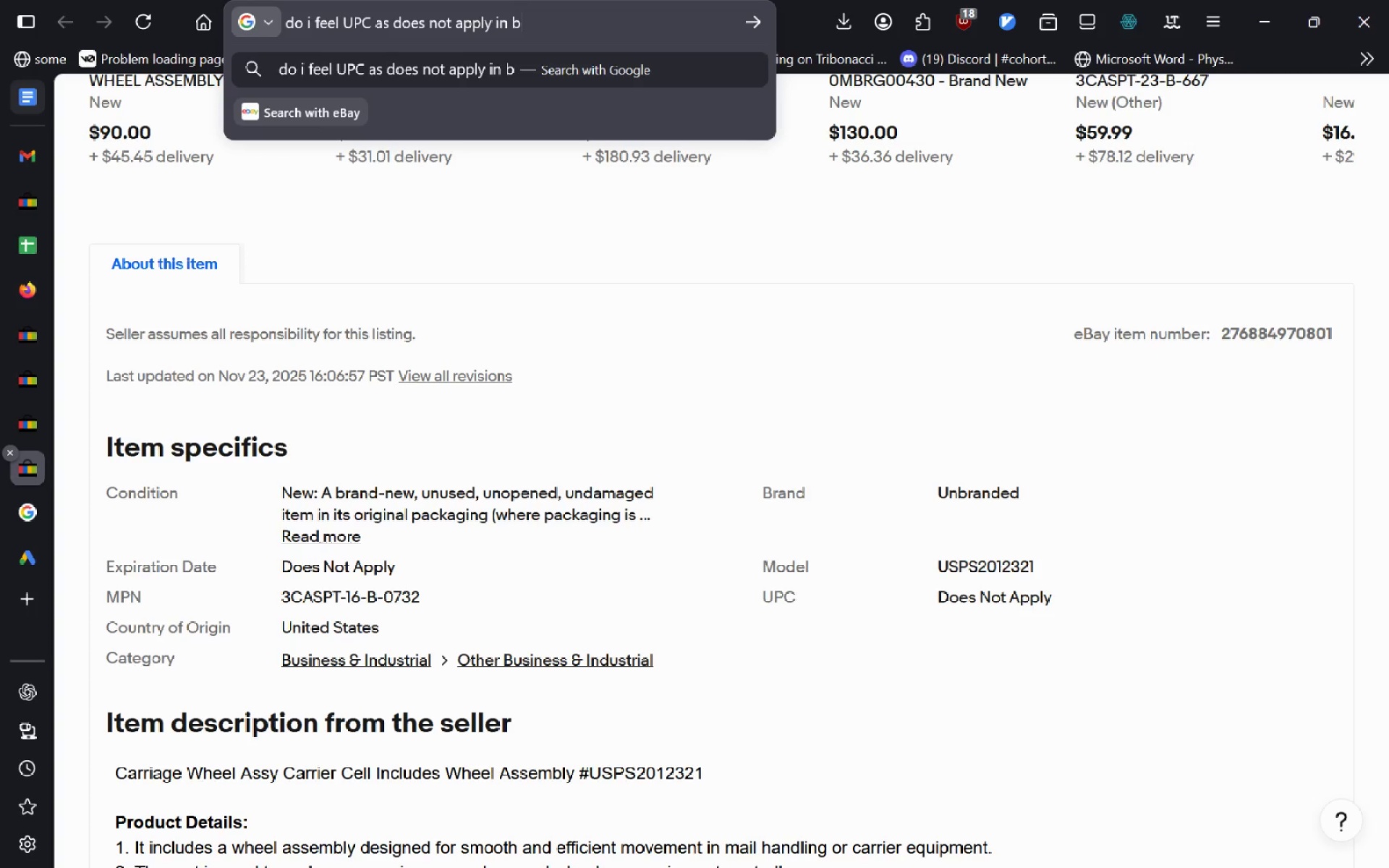 
type(ulkl)
key(Backspace)
type( listing sheets?)
 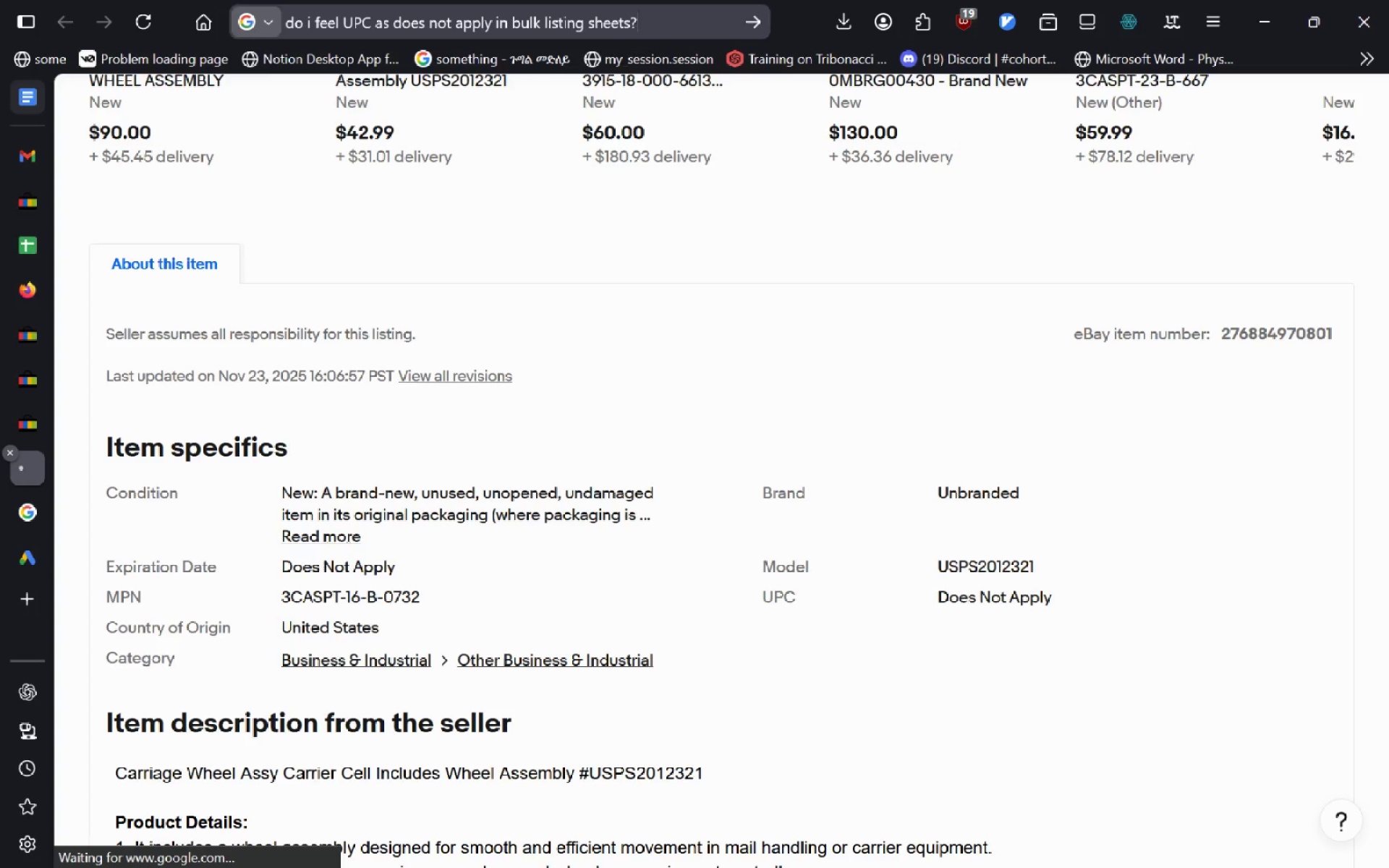 
key(Enter)
 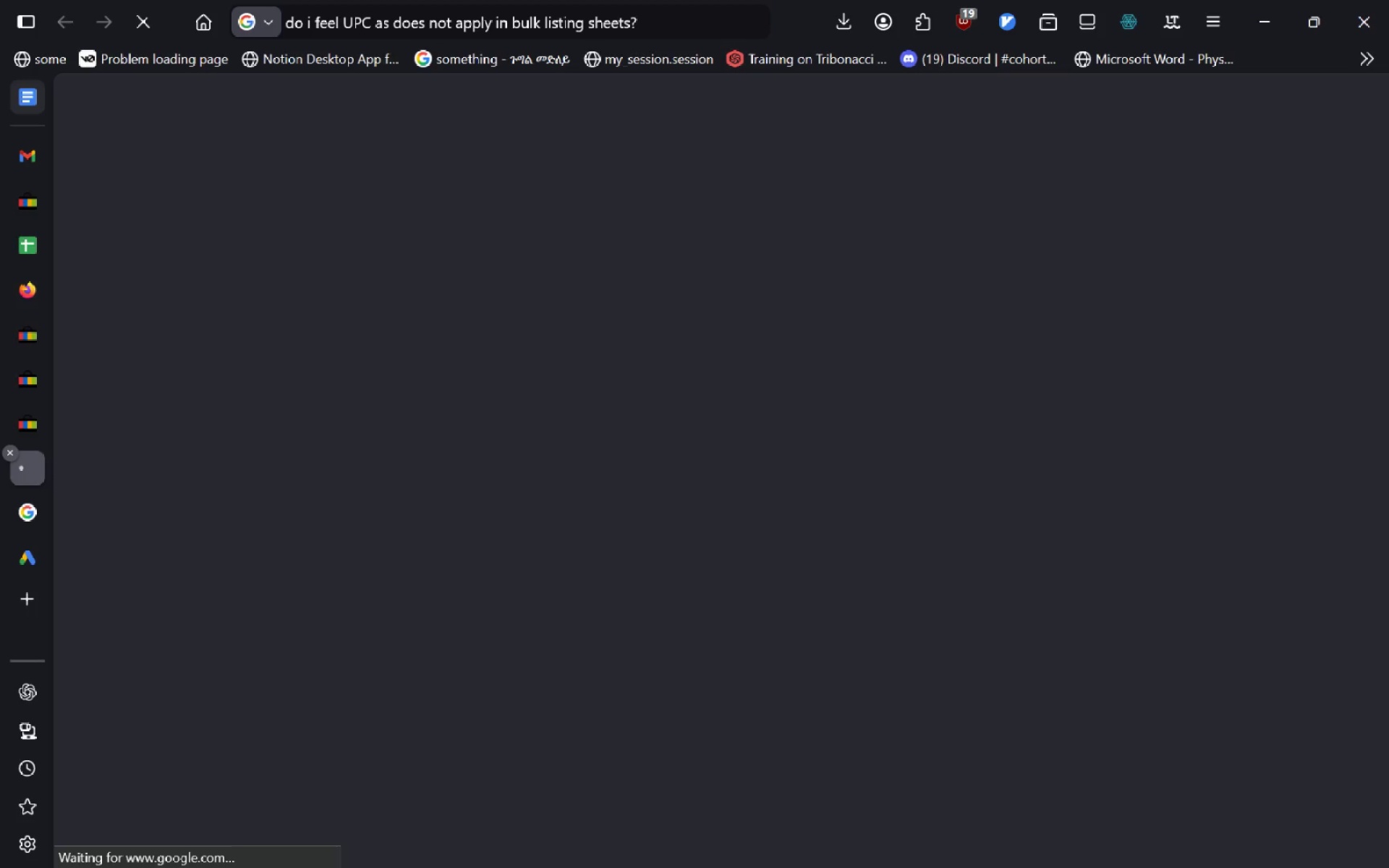 
mouse_move([123, 665])
 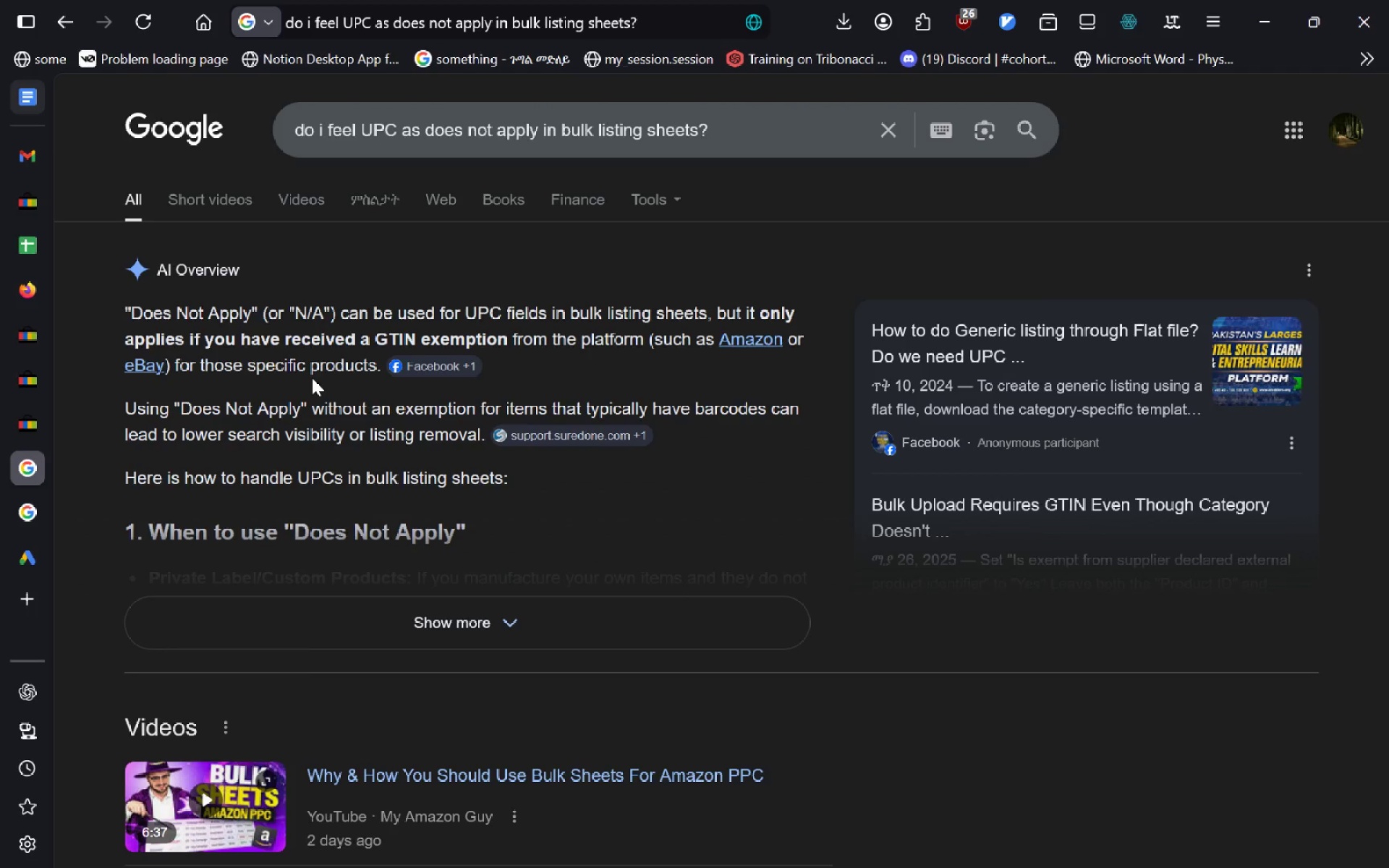 
wait(10.88)
 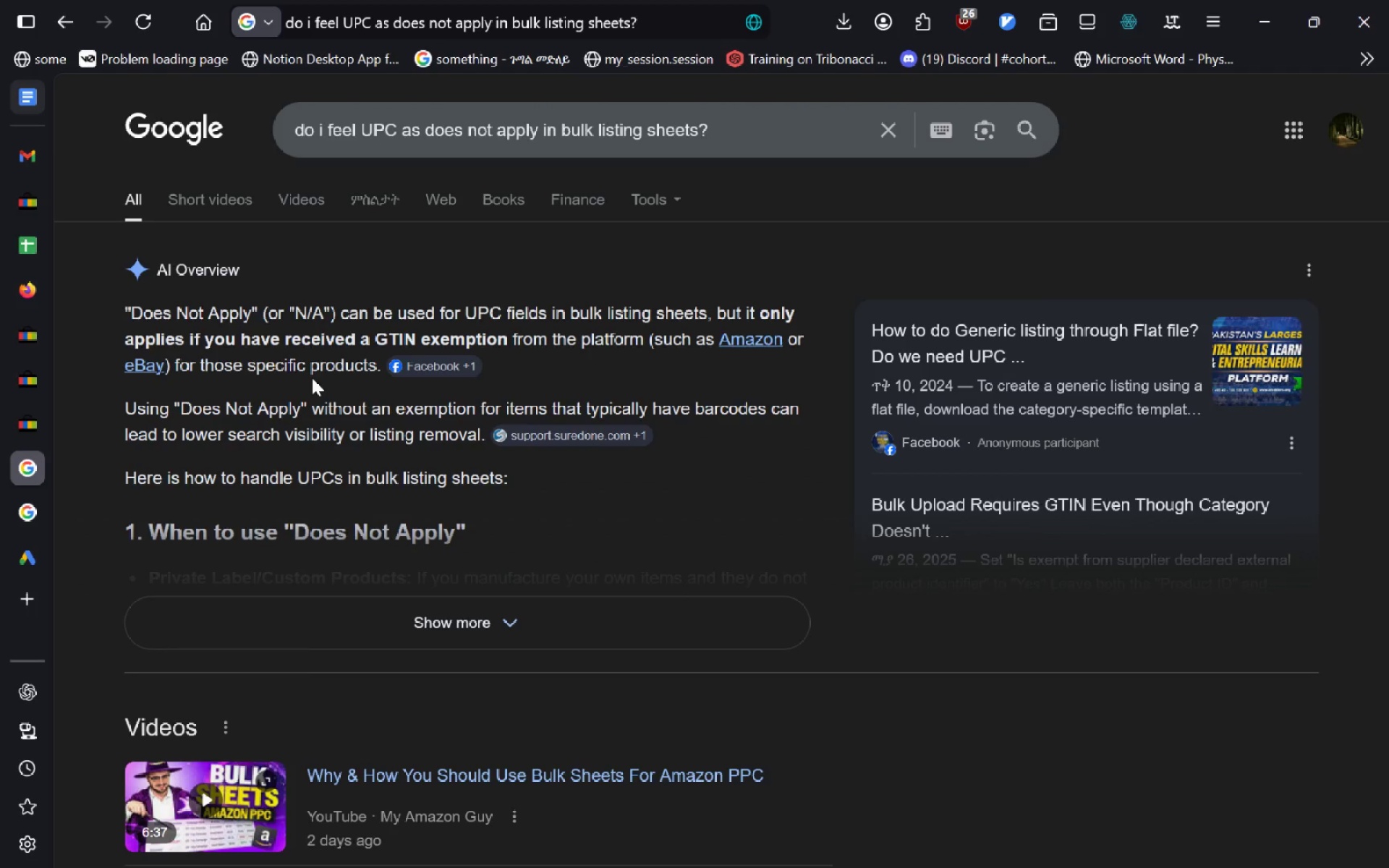 
left_click([430, 620])
 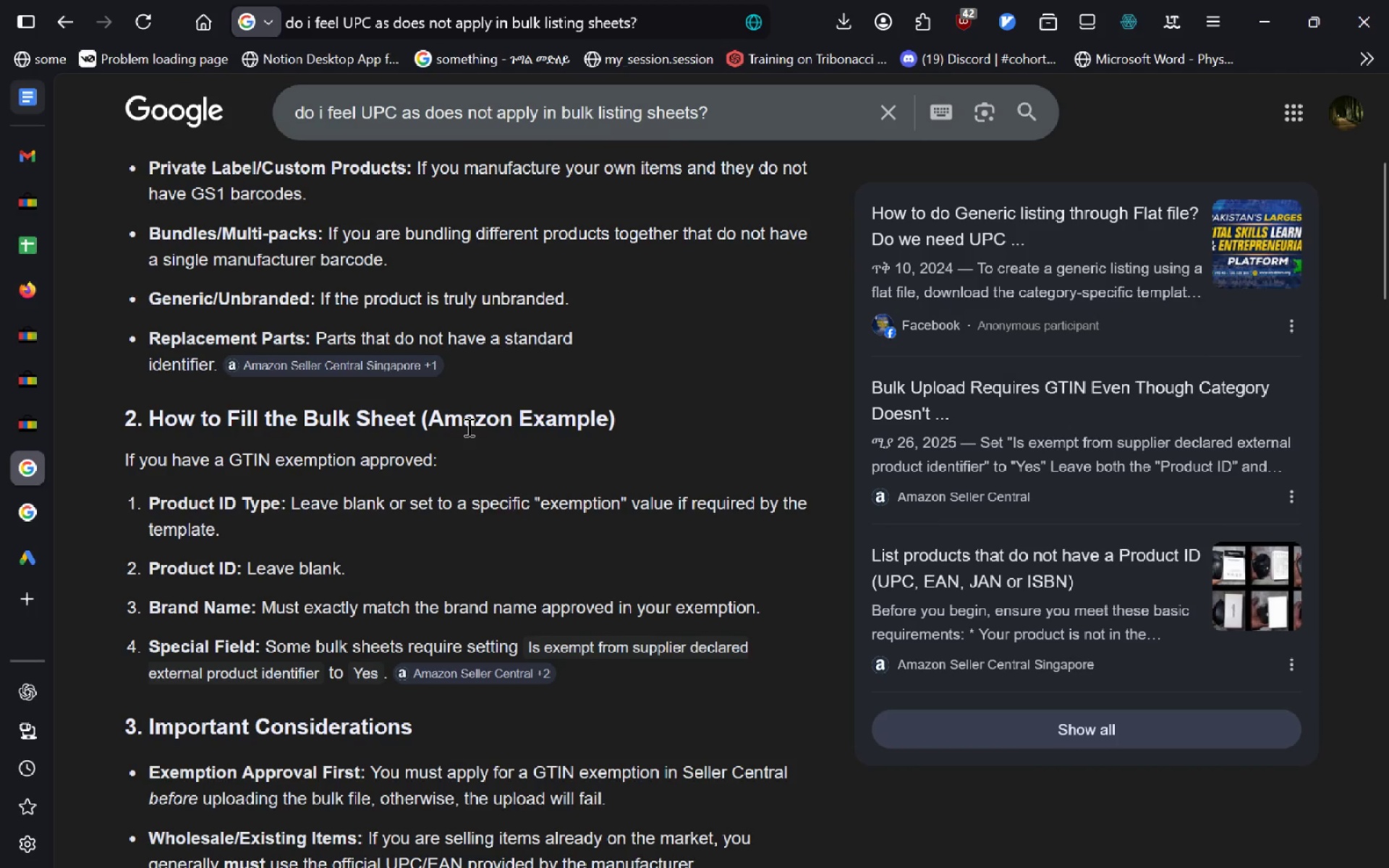 
wait(46.19)
 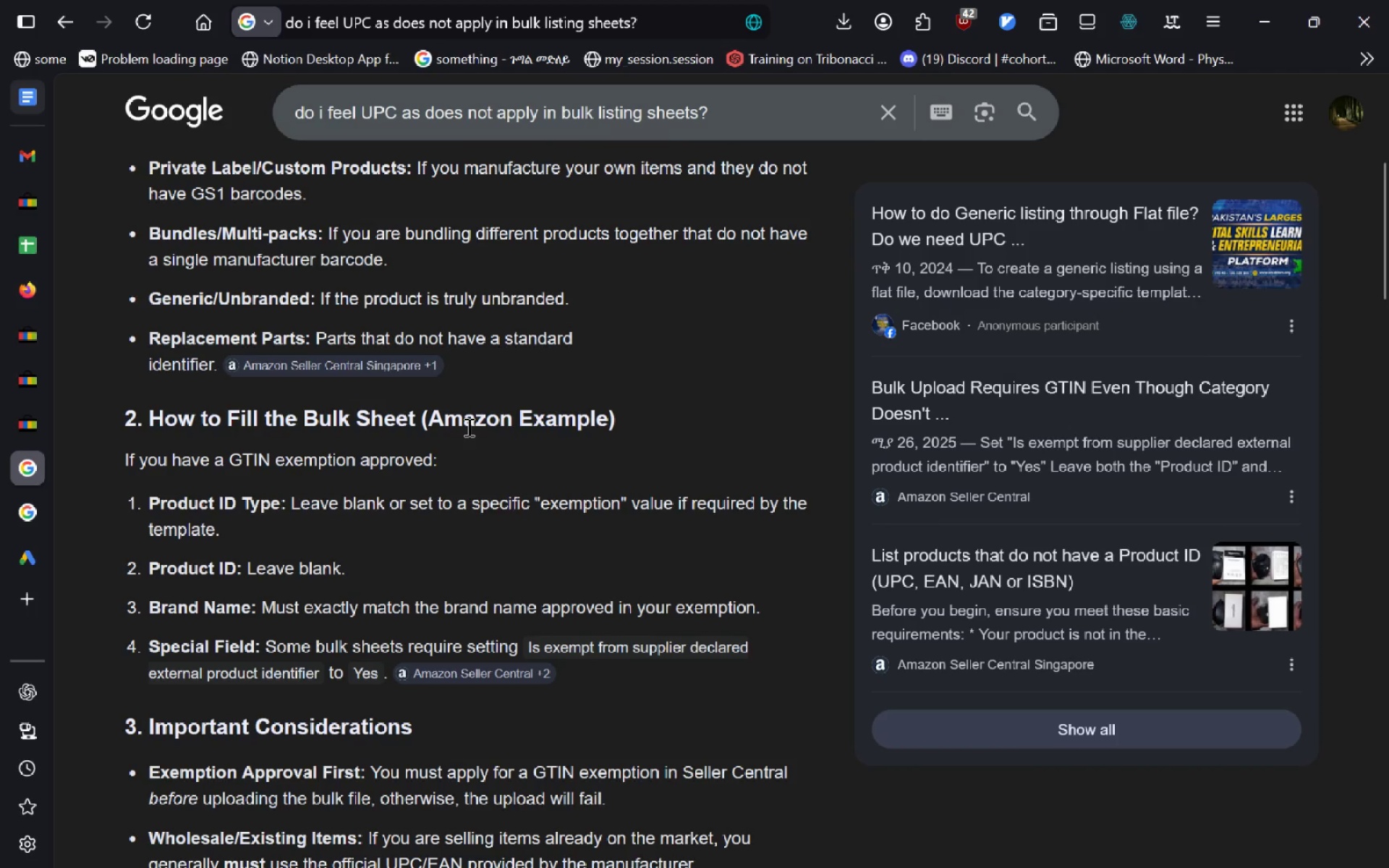 
left_click([35, 426])
 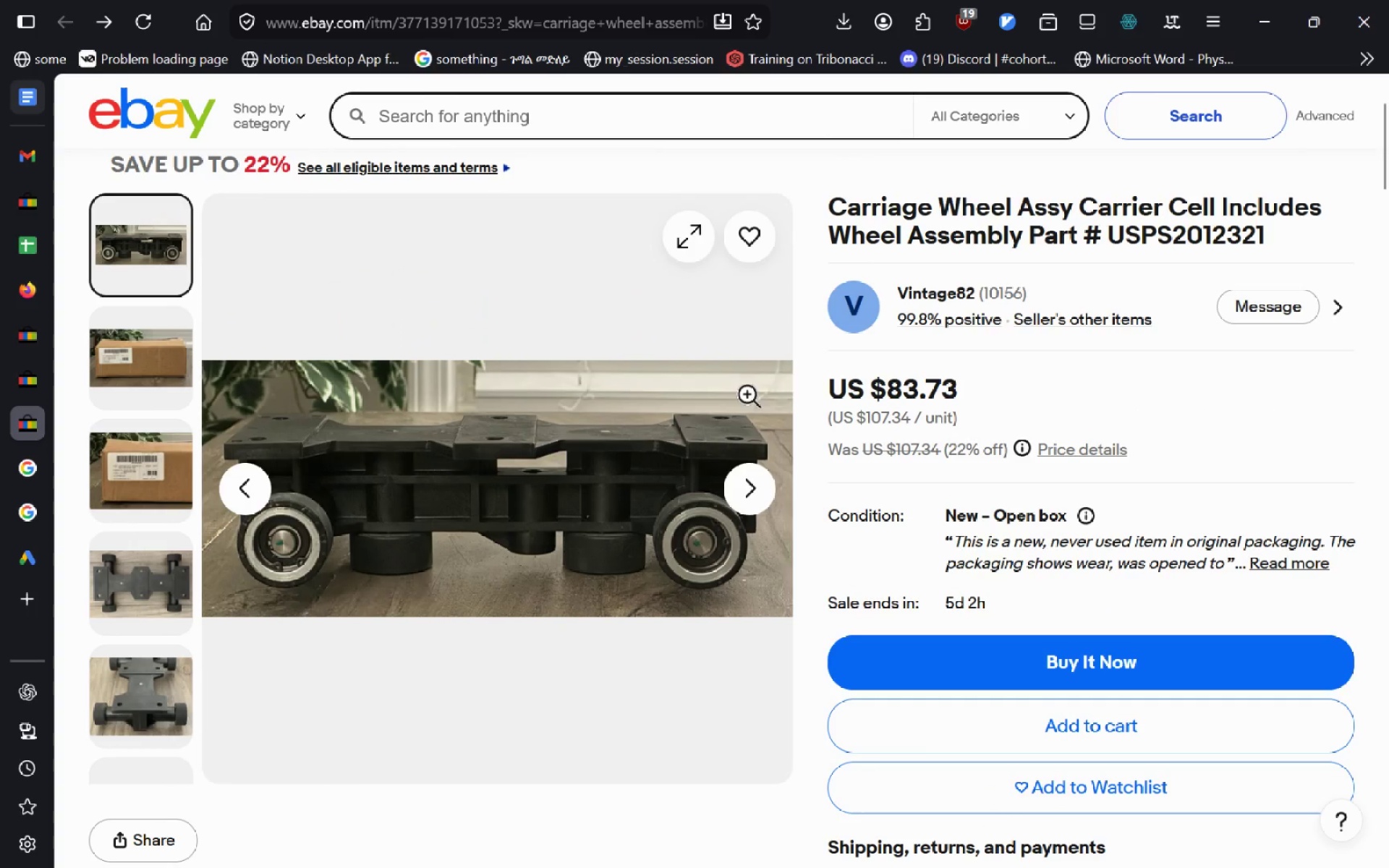 
wait(6.78)
 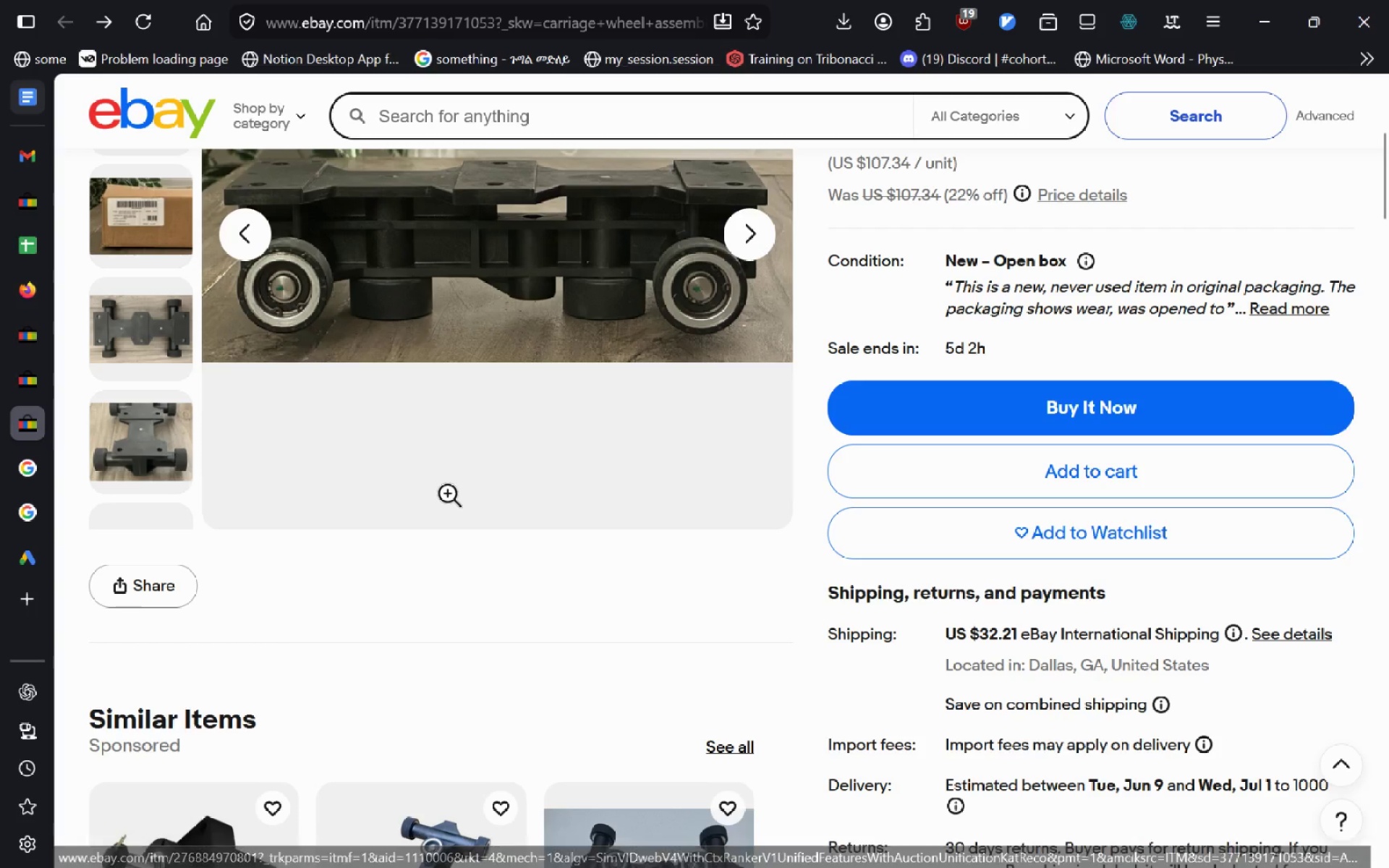 
left_click([31, 388])
 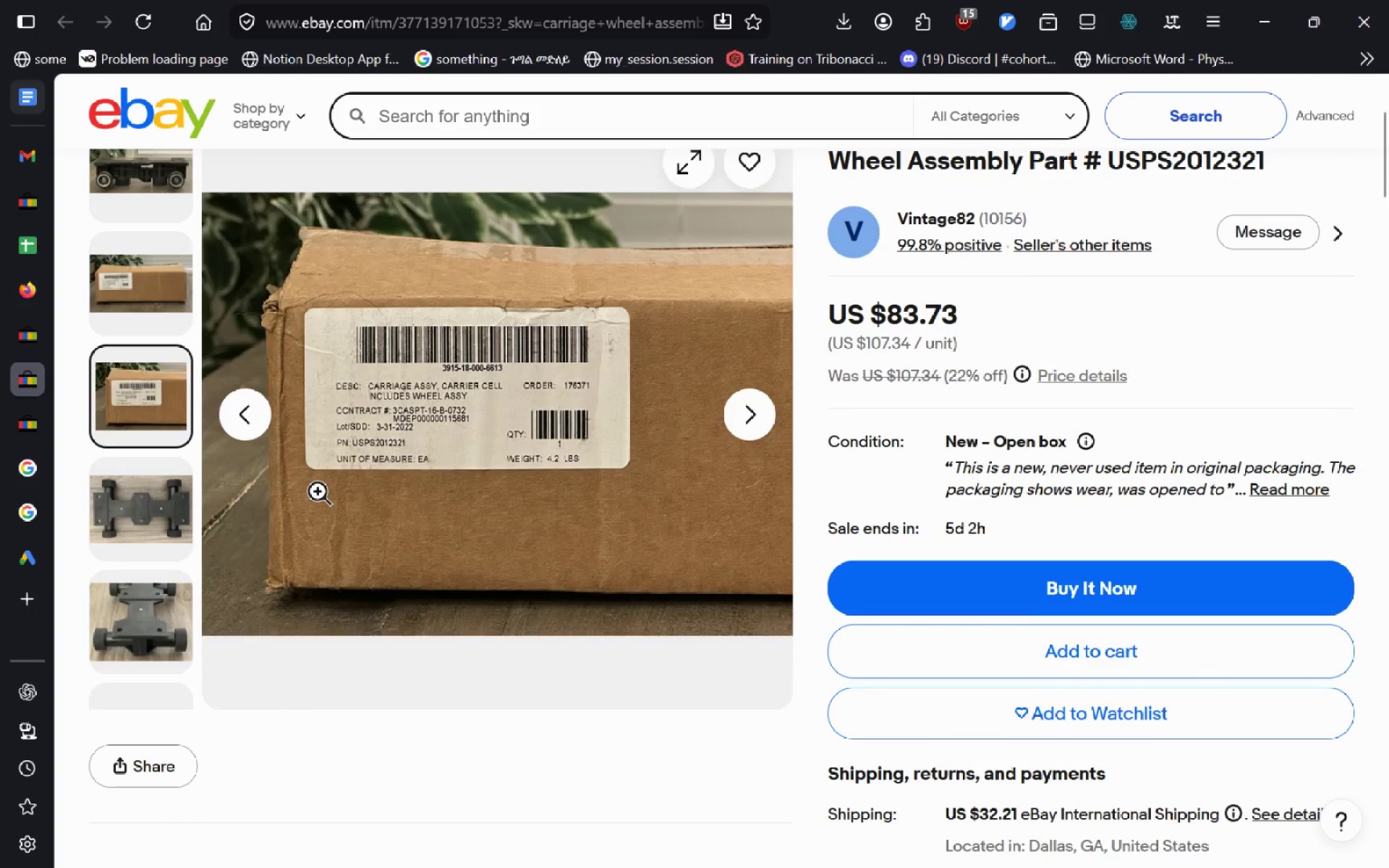 
left_click([33, 331])
 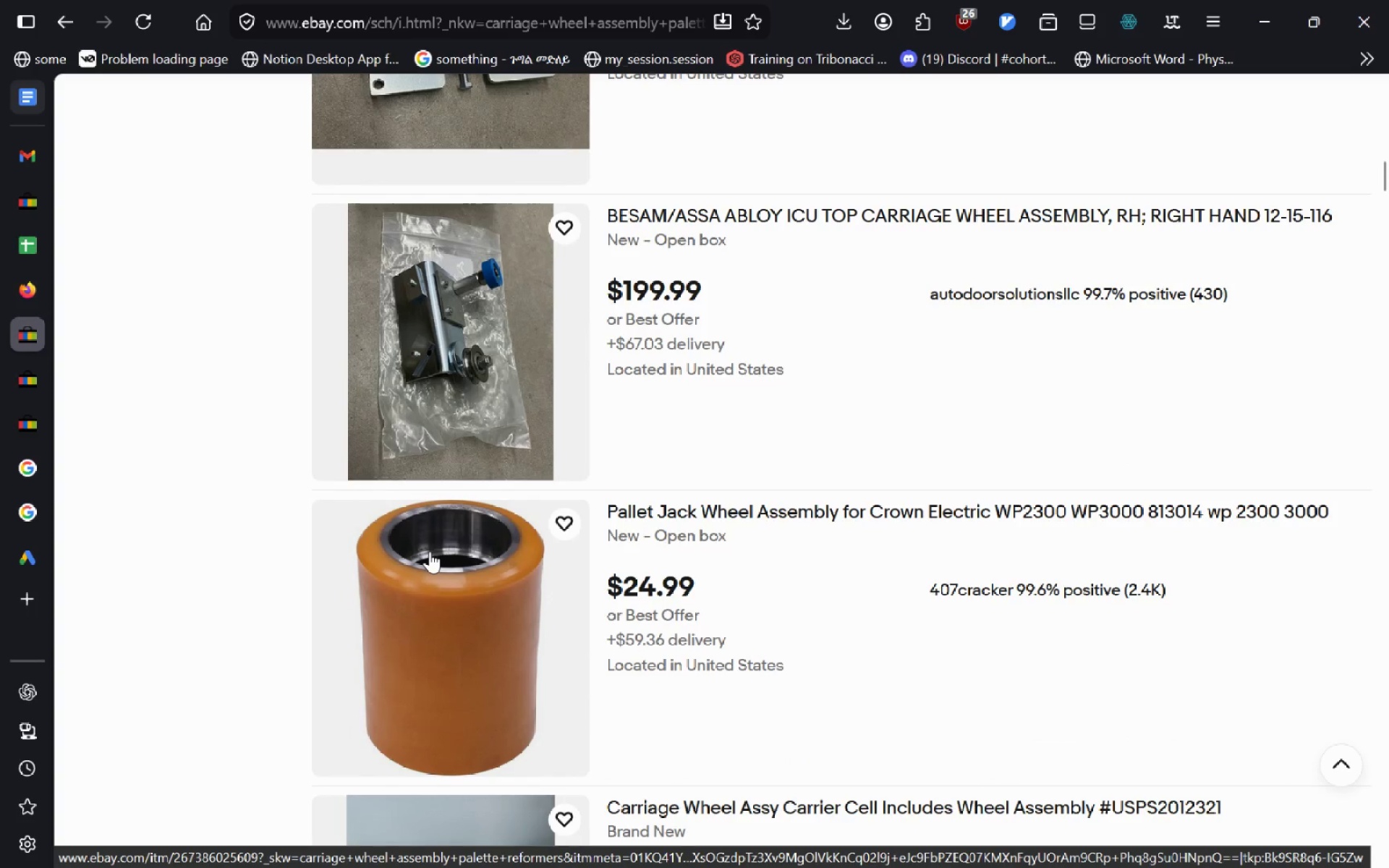 
left_click([38, 258])
 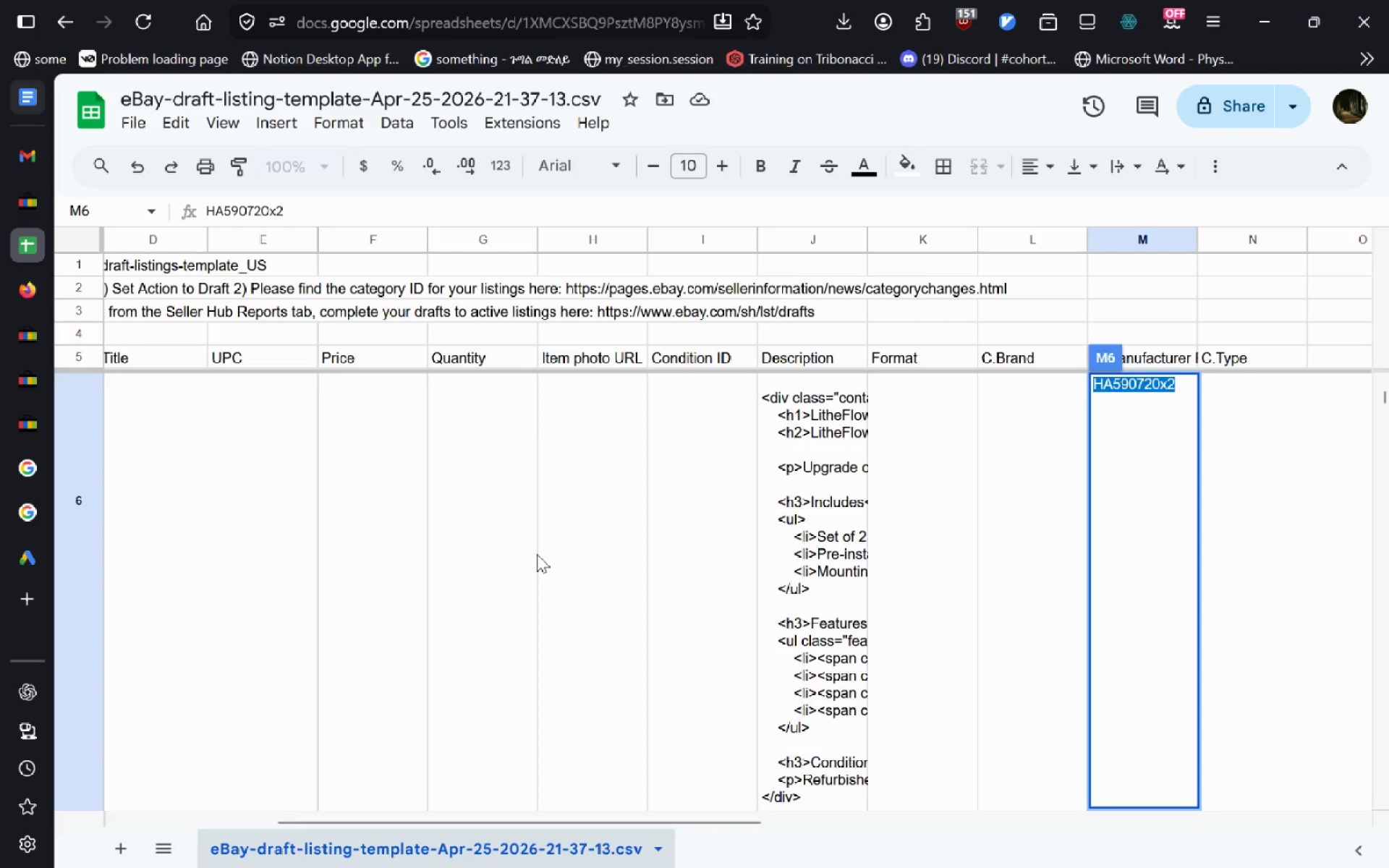 
left_click([537, 554])
 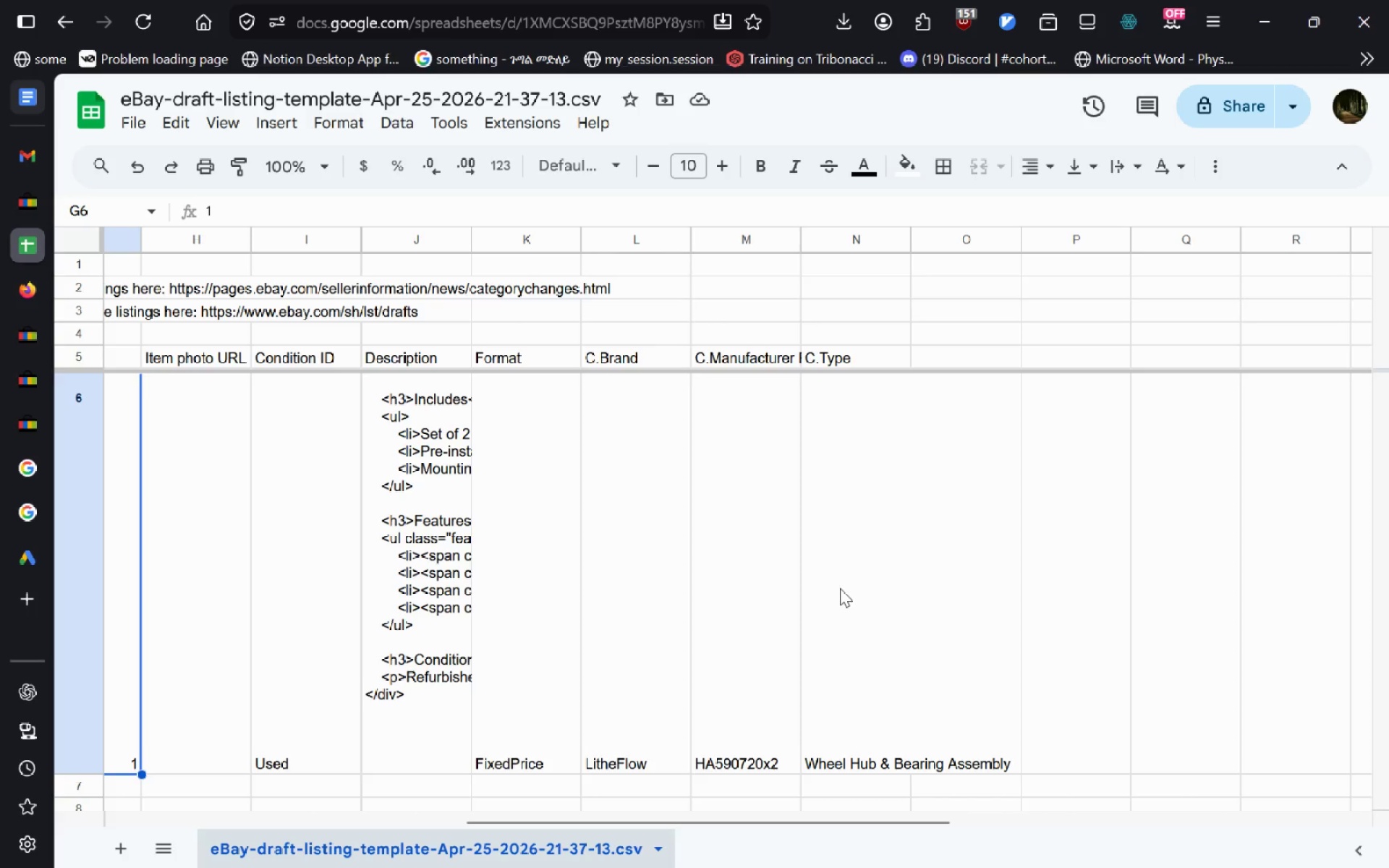 
wait(6.5)
 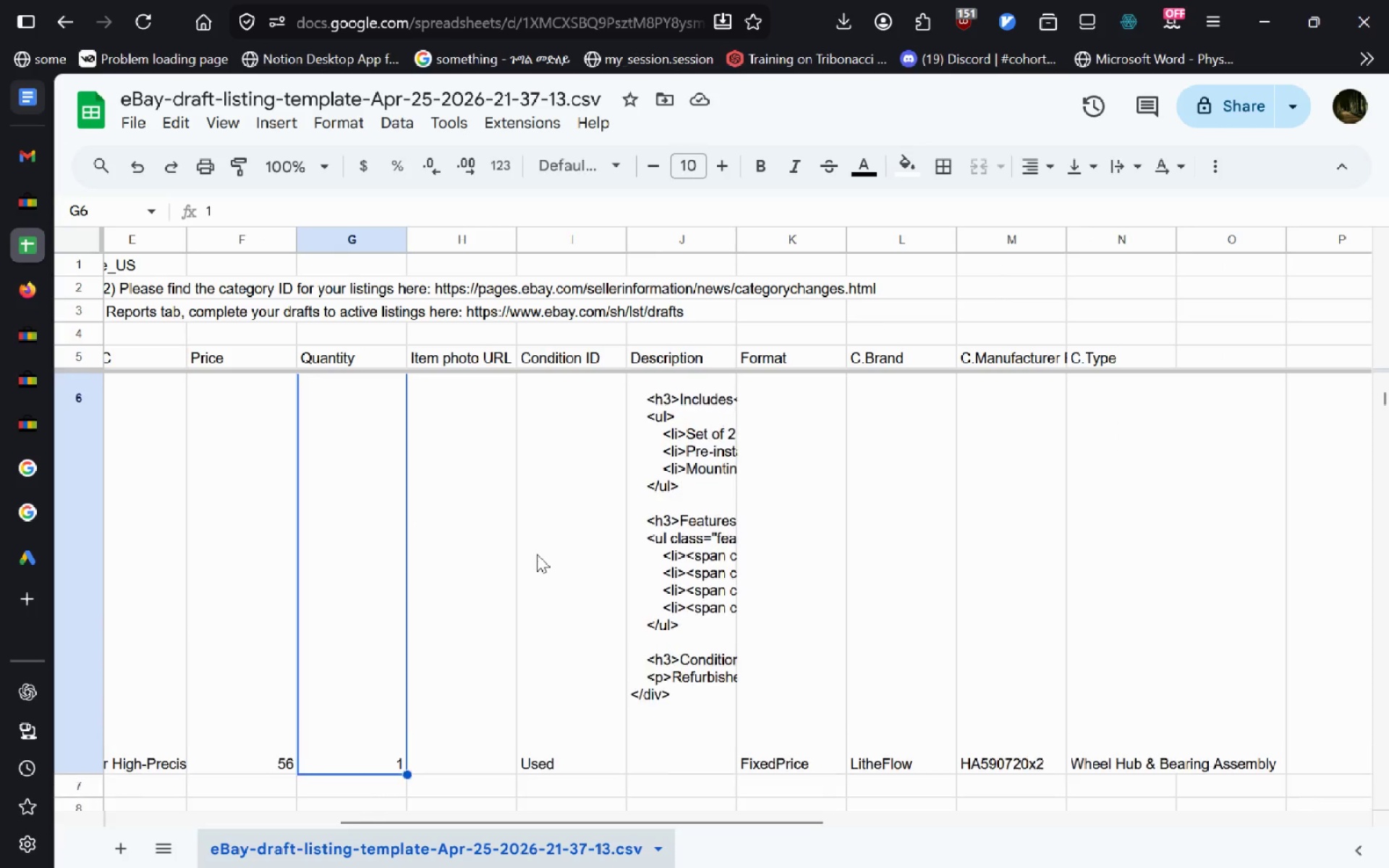 
left_click([27, 196])
 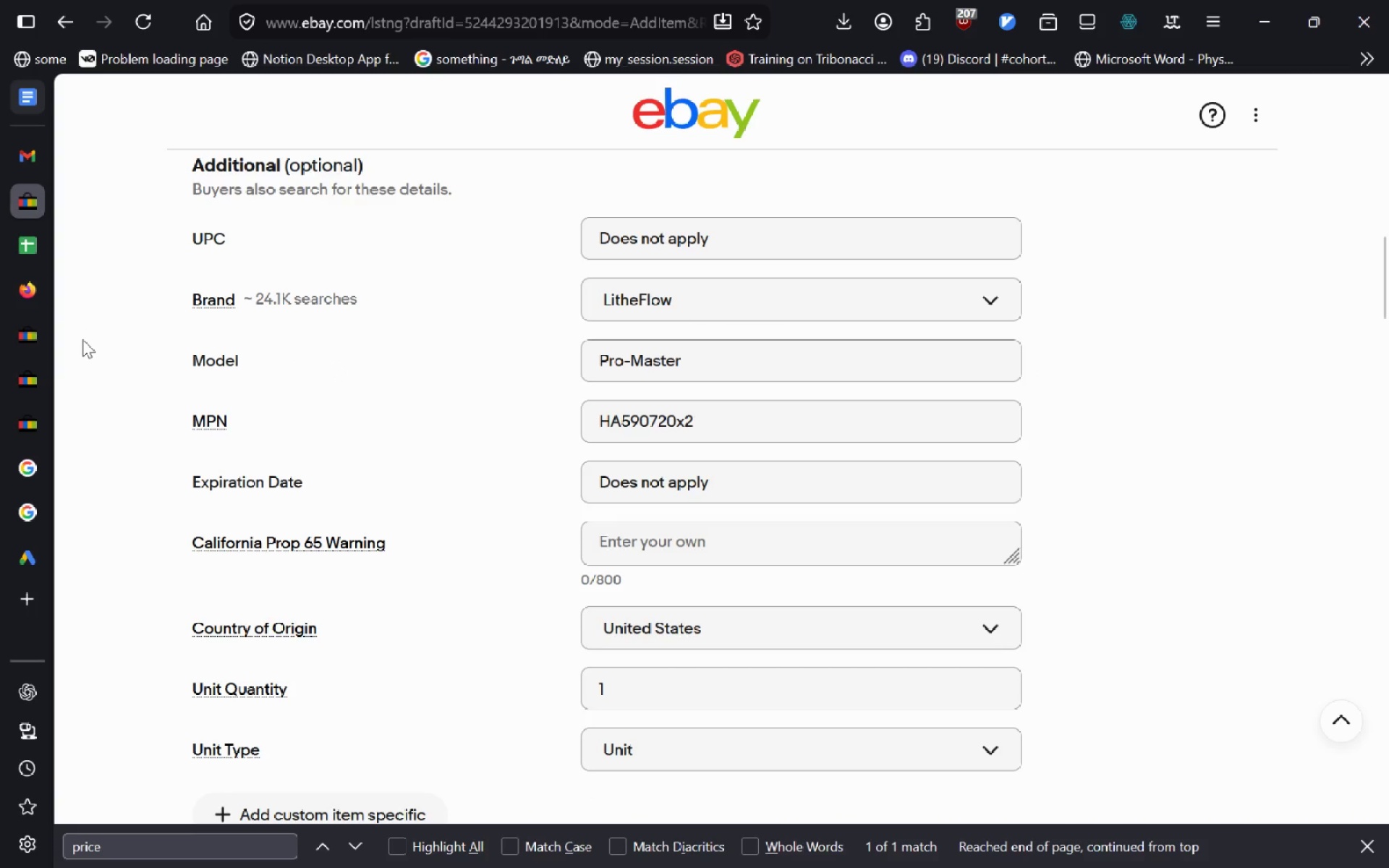 
wait(5.58)
 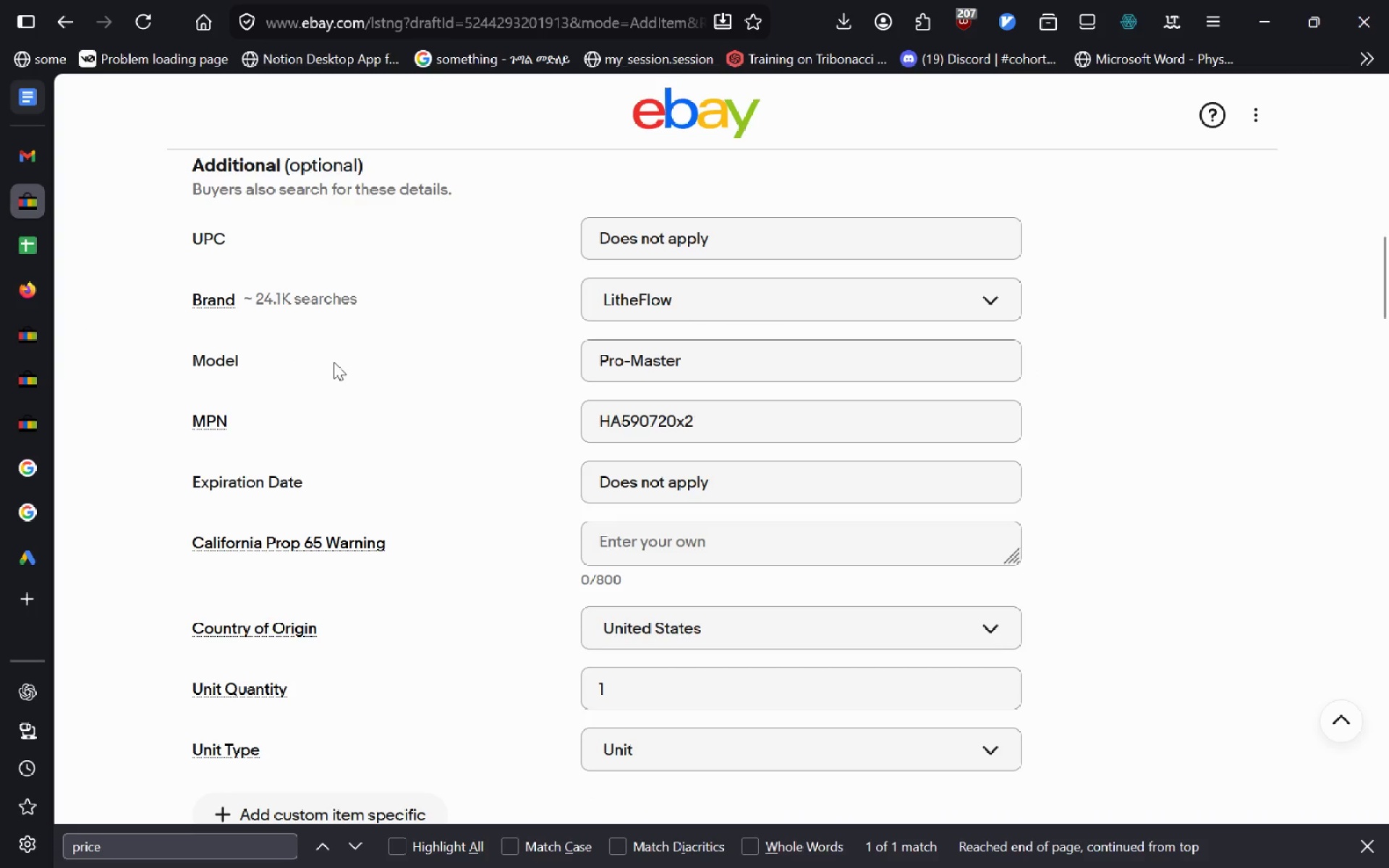 
left_click([29, 246])
 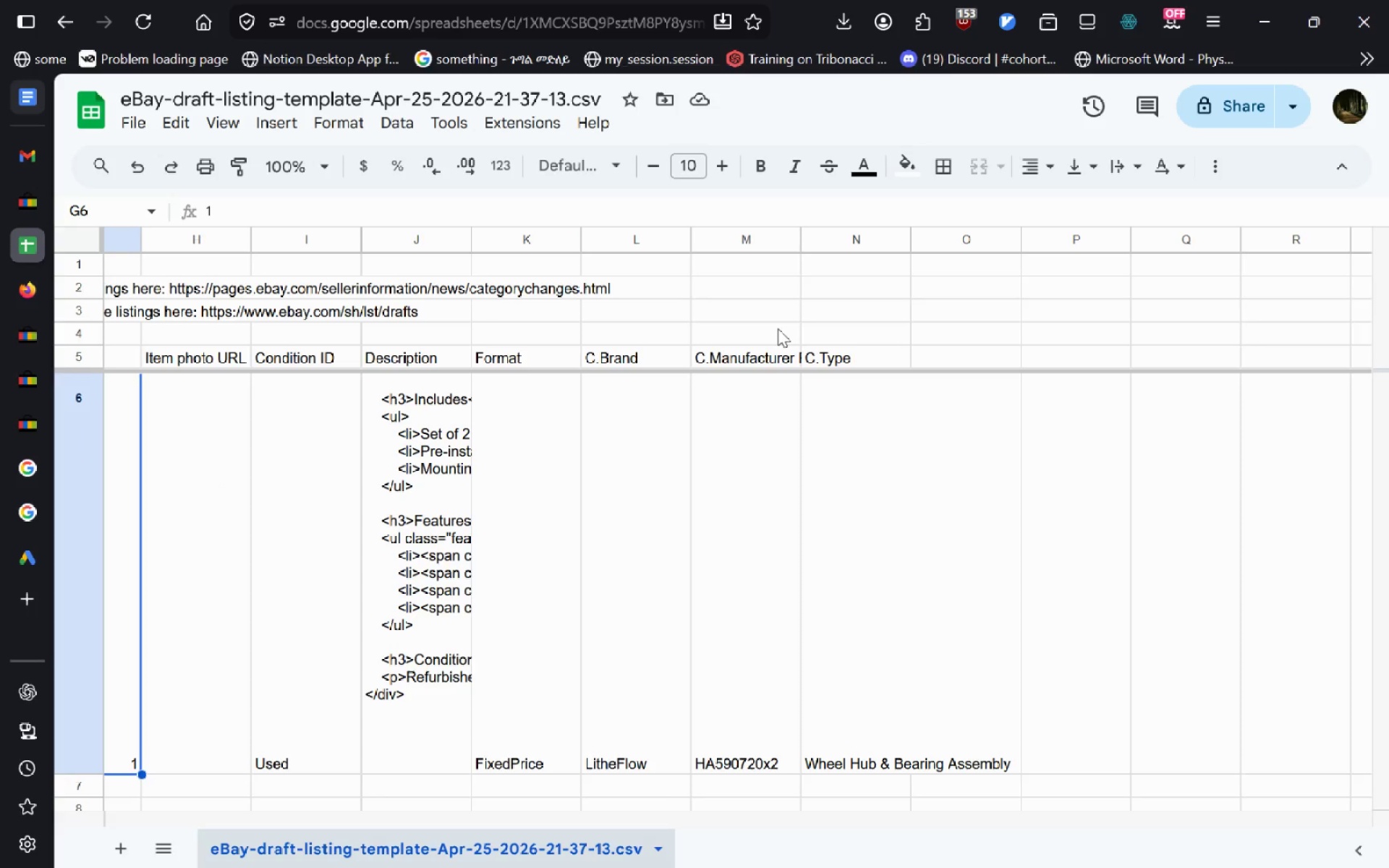 
left_click([933, 357])
 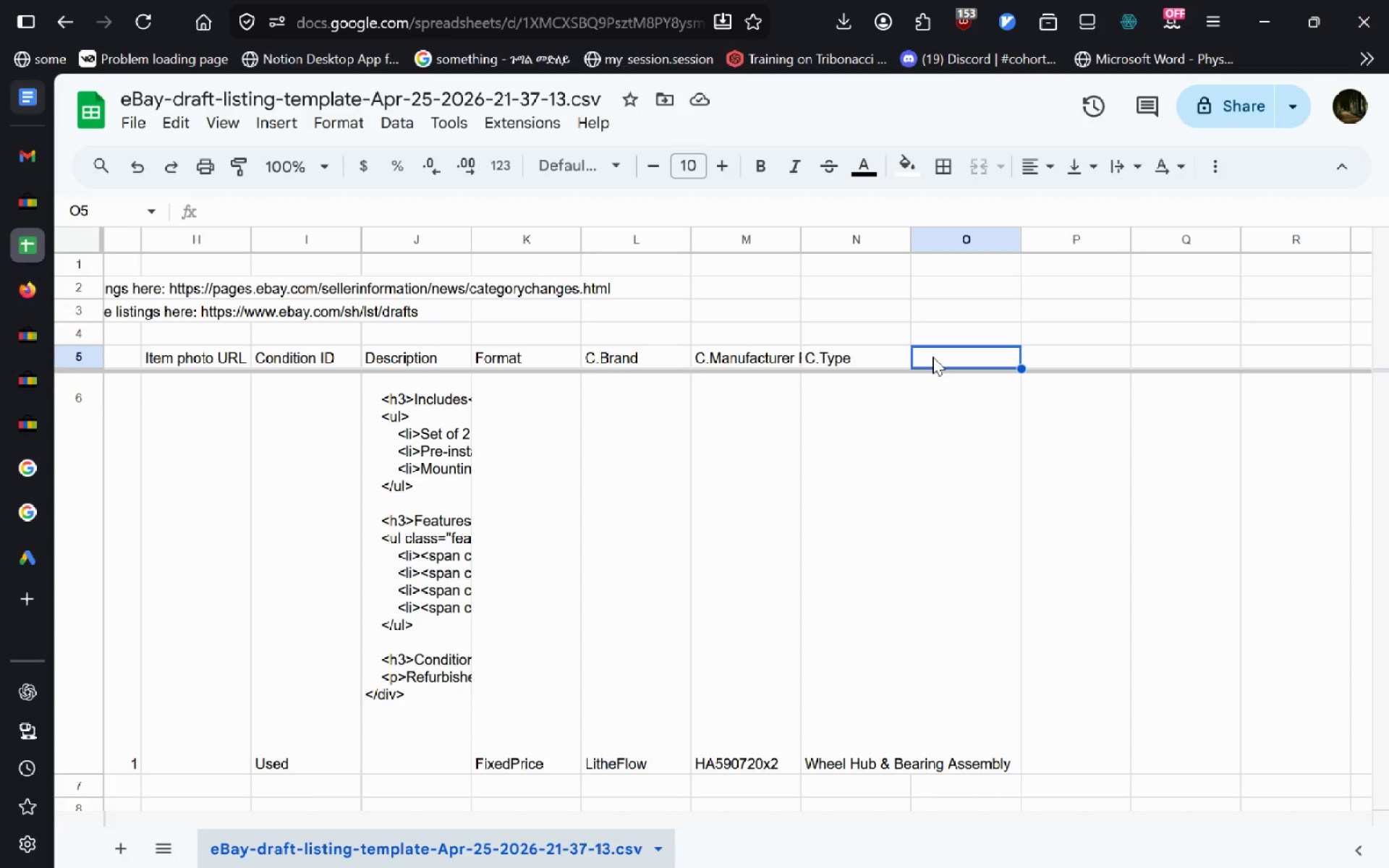 
key(Control+ControlLeft)
 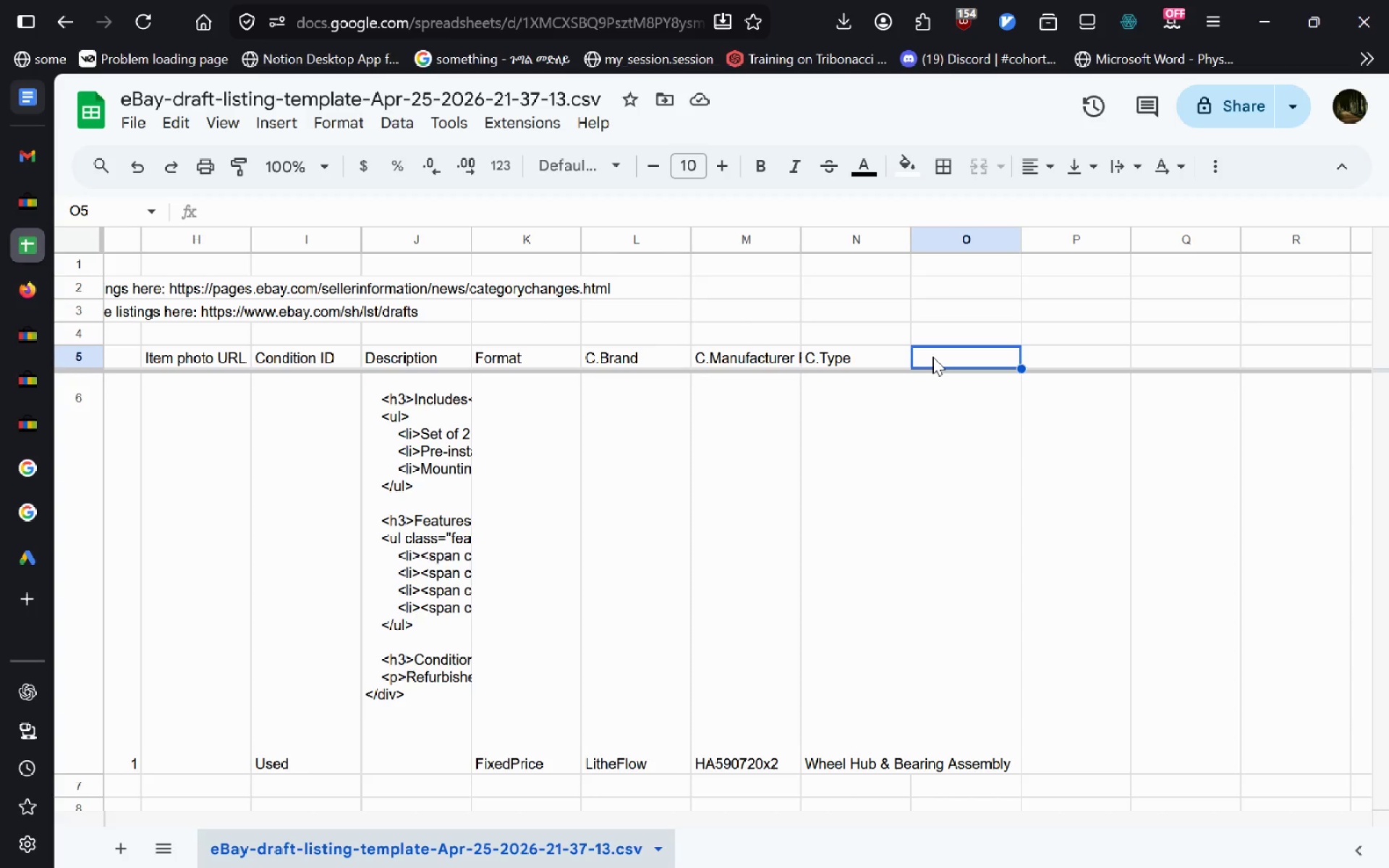 
type(C.Model)
 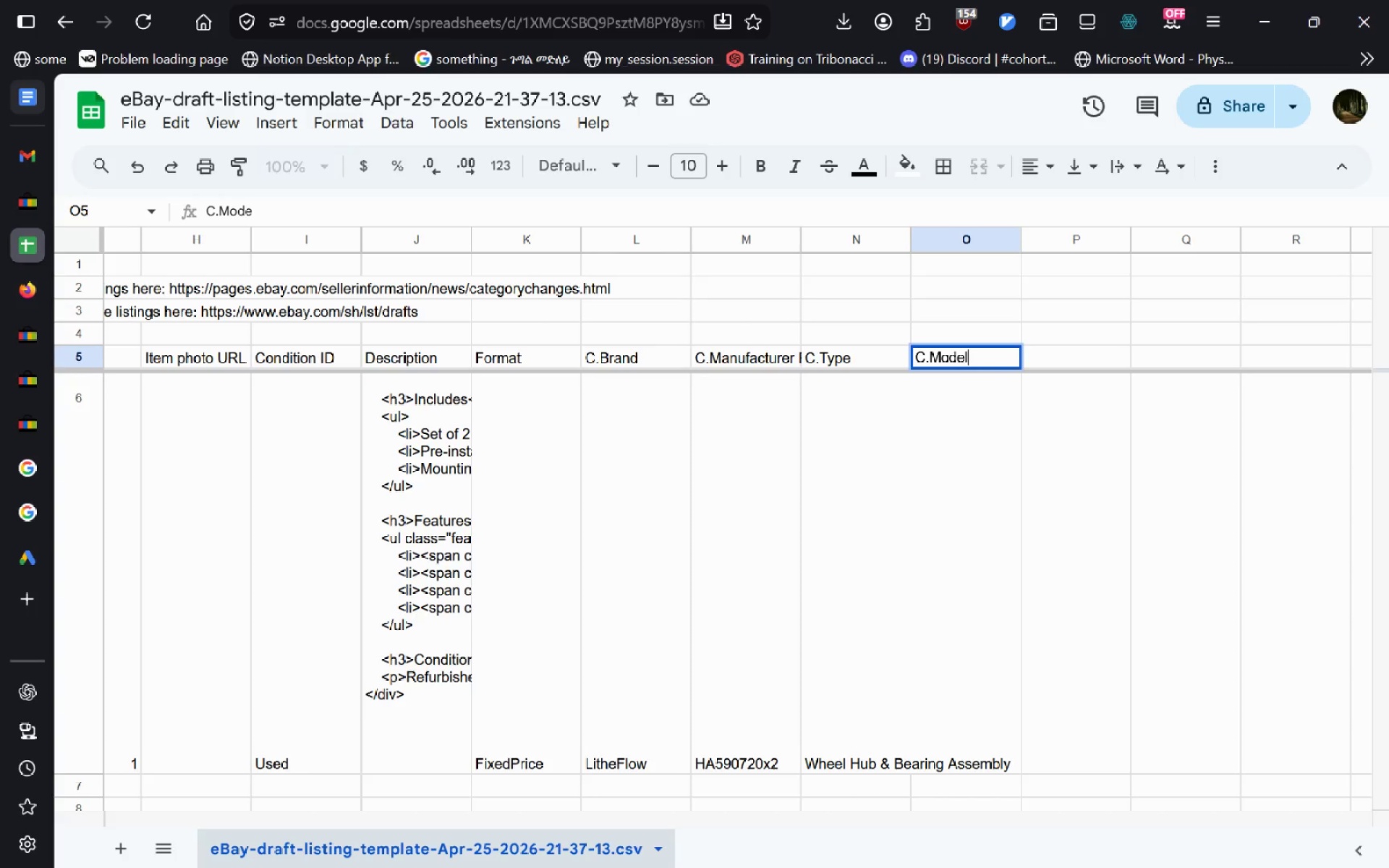 
 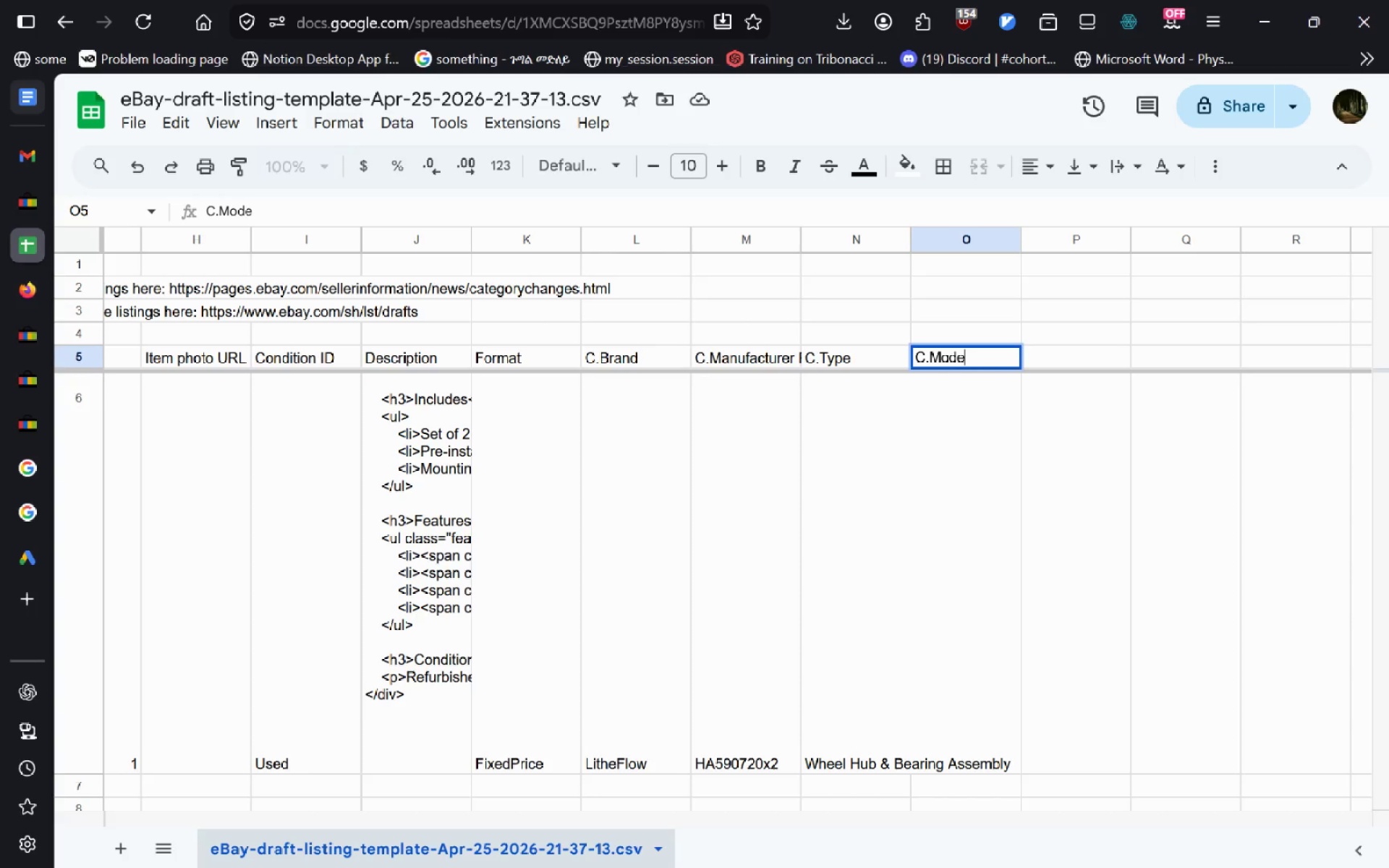 
key(Enter)
 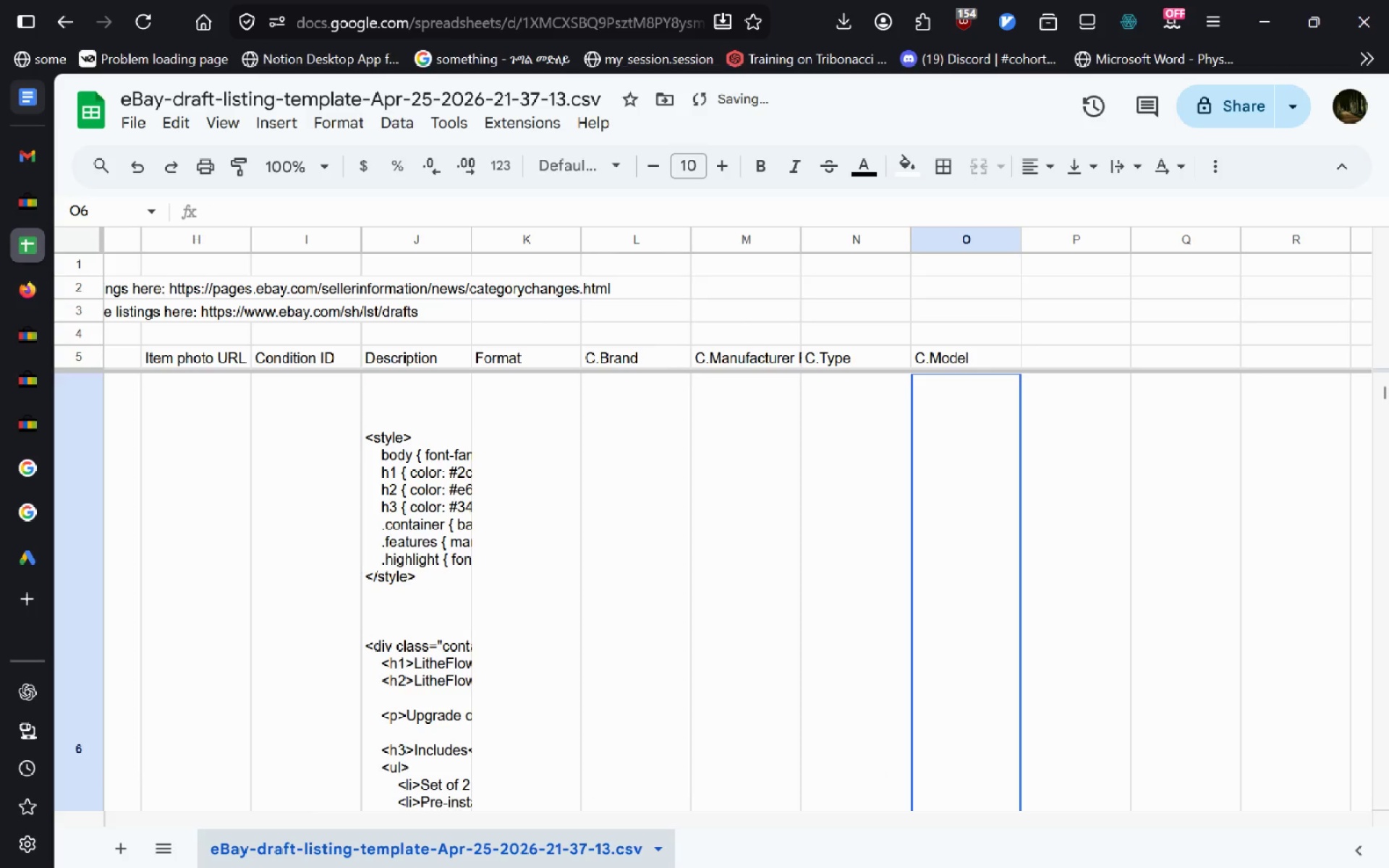 
type(Pro Master)
 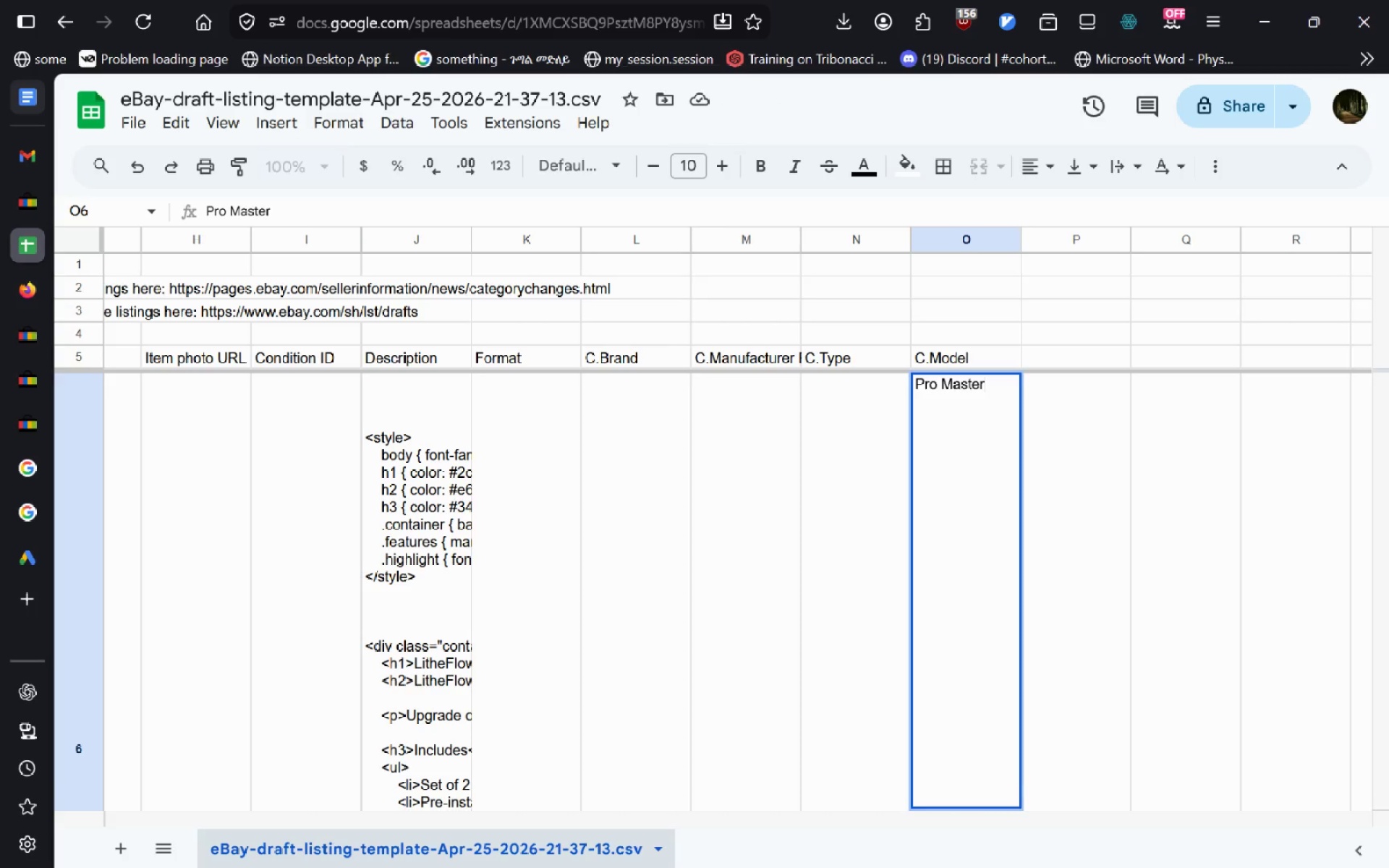 
key(Enter)
 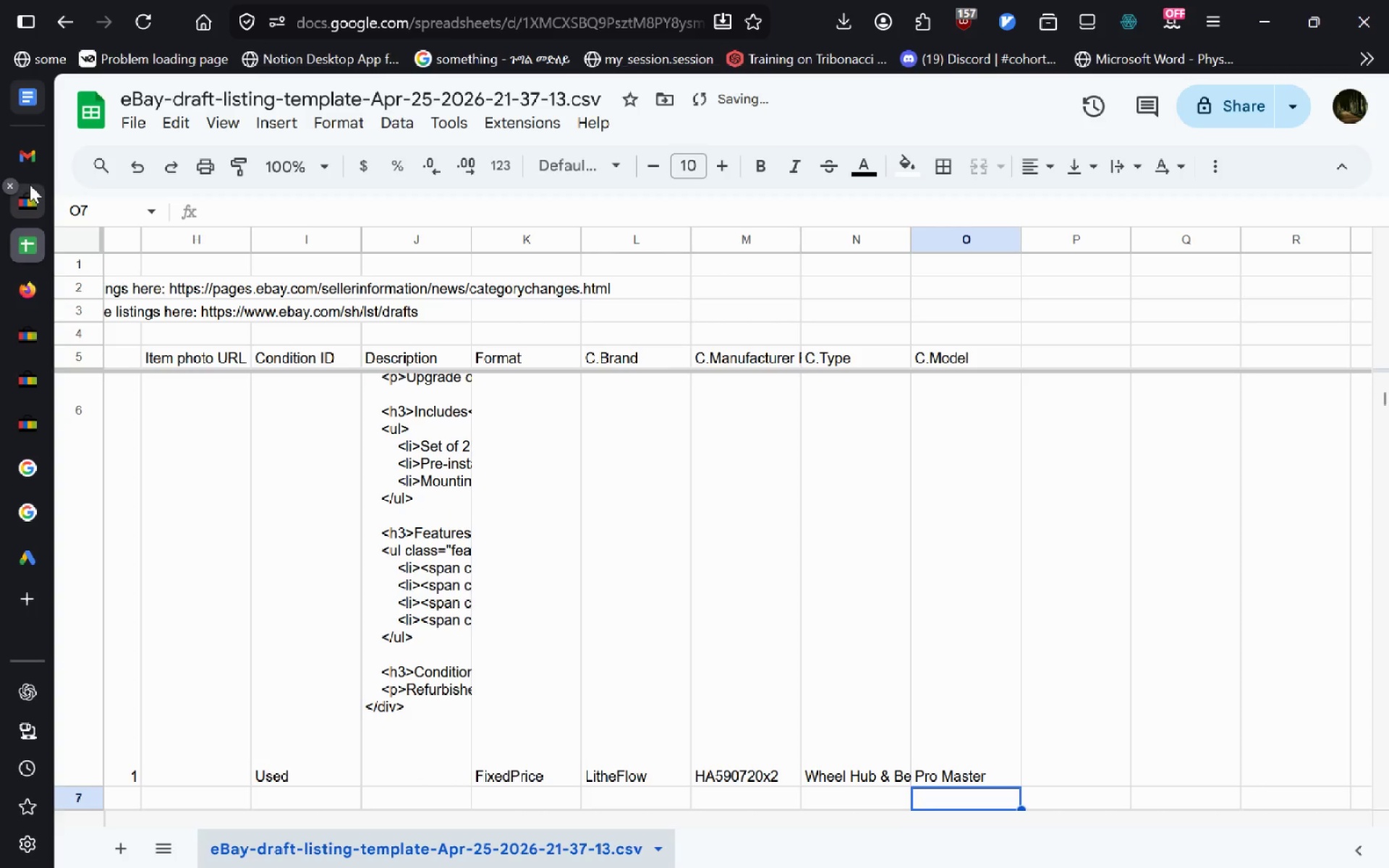 
left_click([30, 185])
 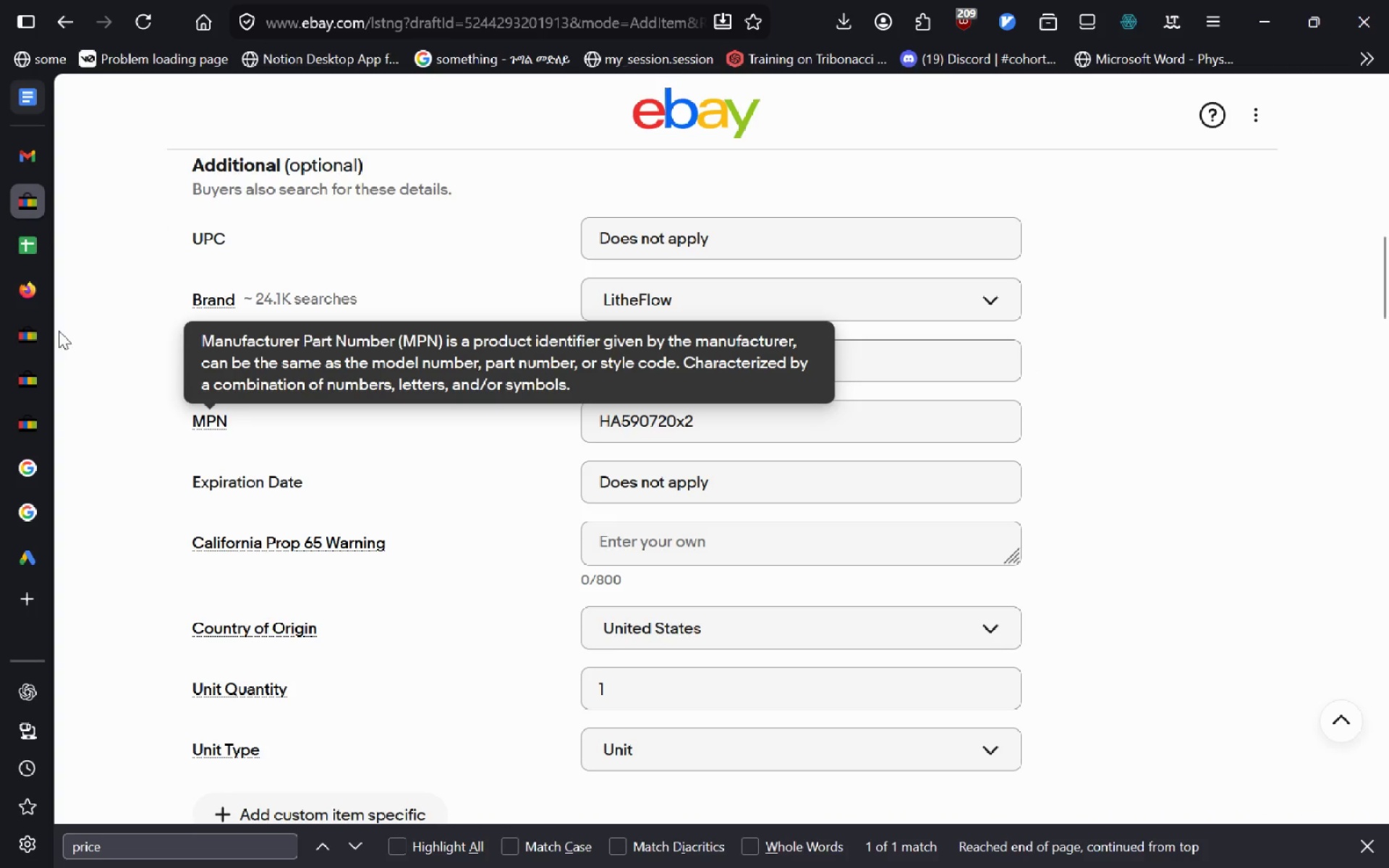 
left_click([19, 241])
 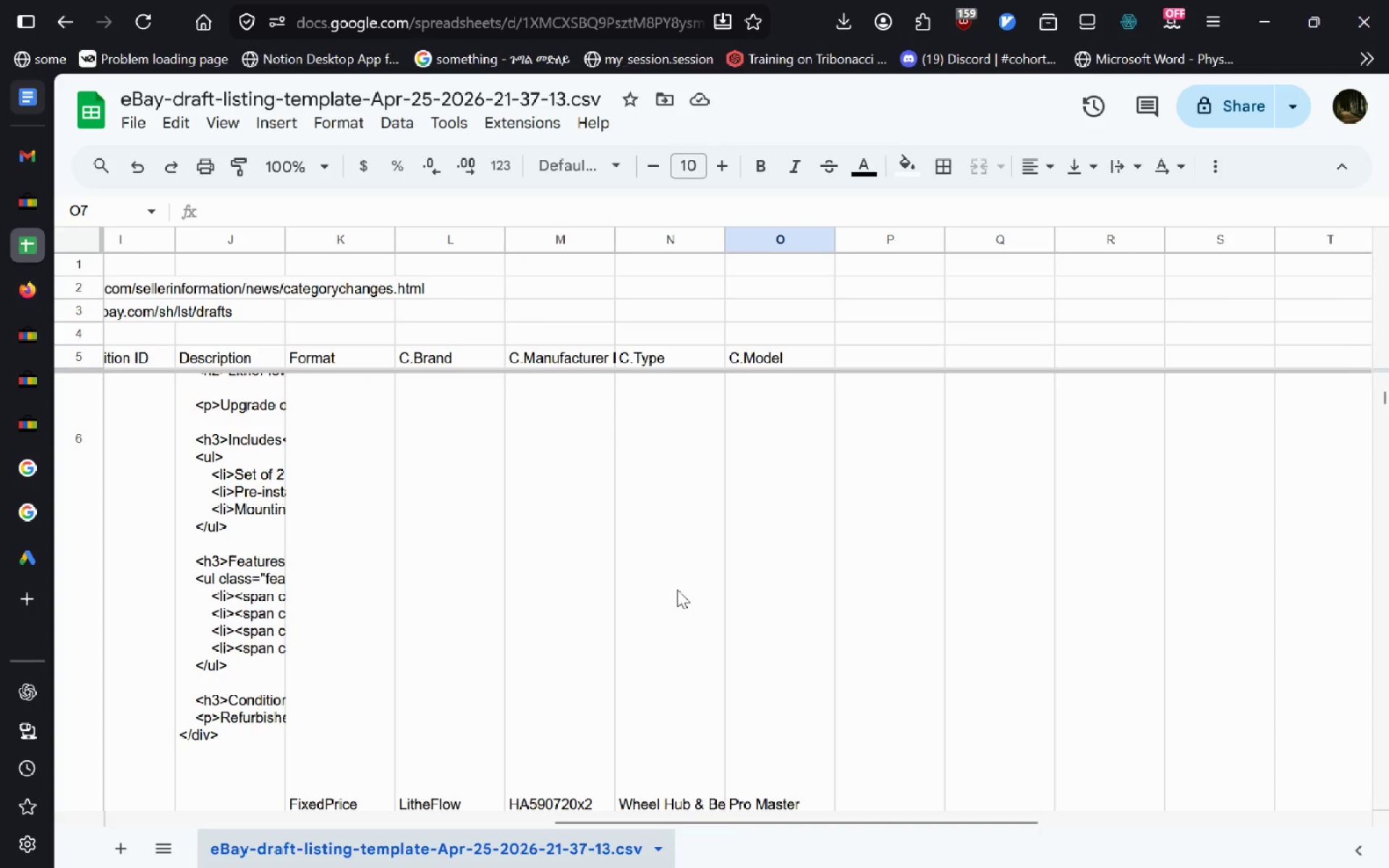 
left_click([677, 590])
 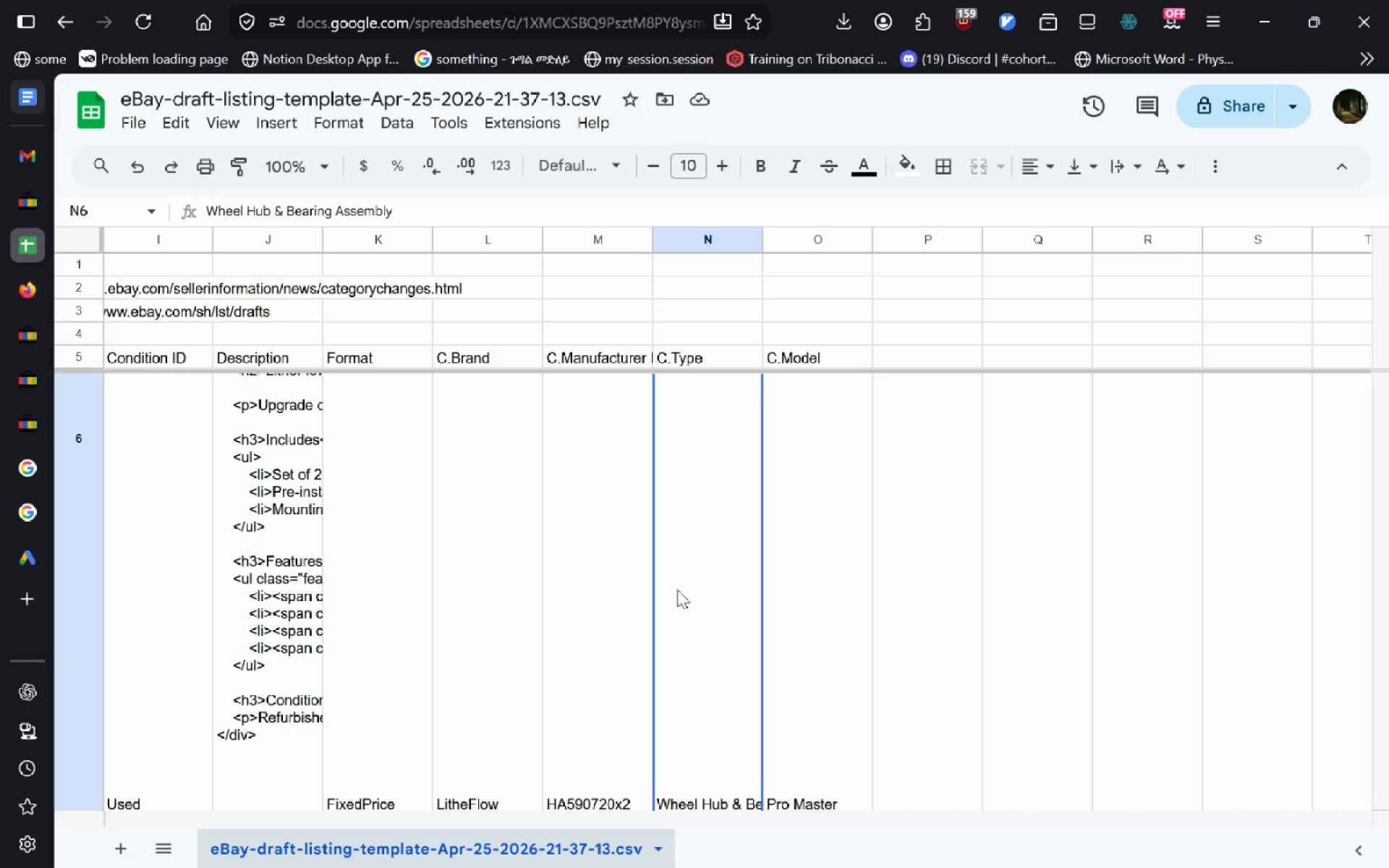 
double_click([677, 590])
 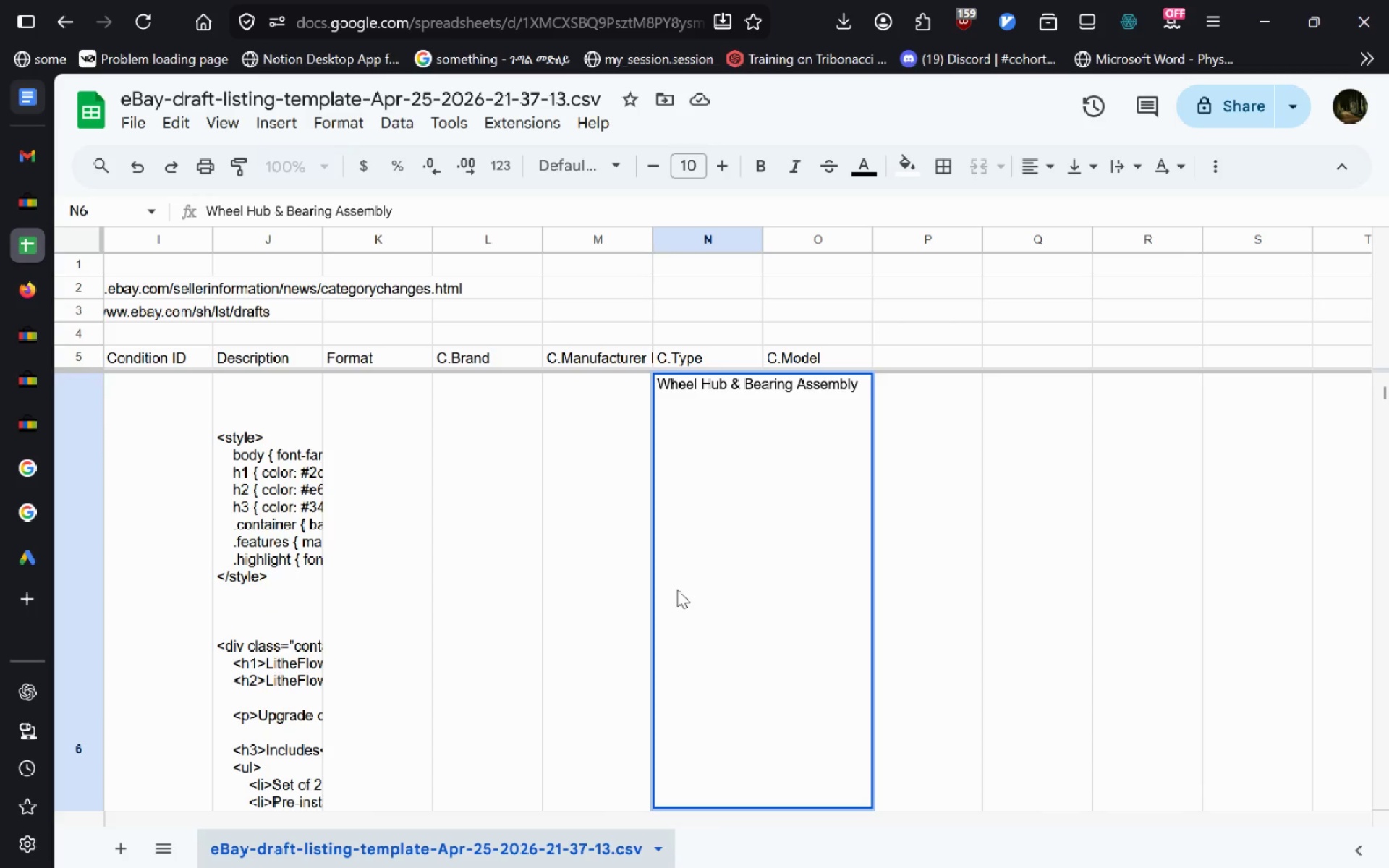 
left_click([606, 597])
 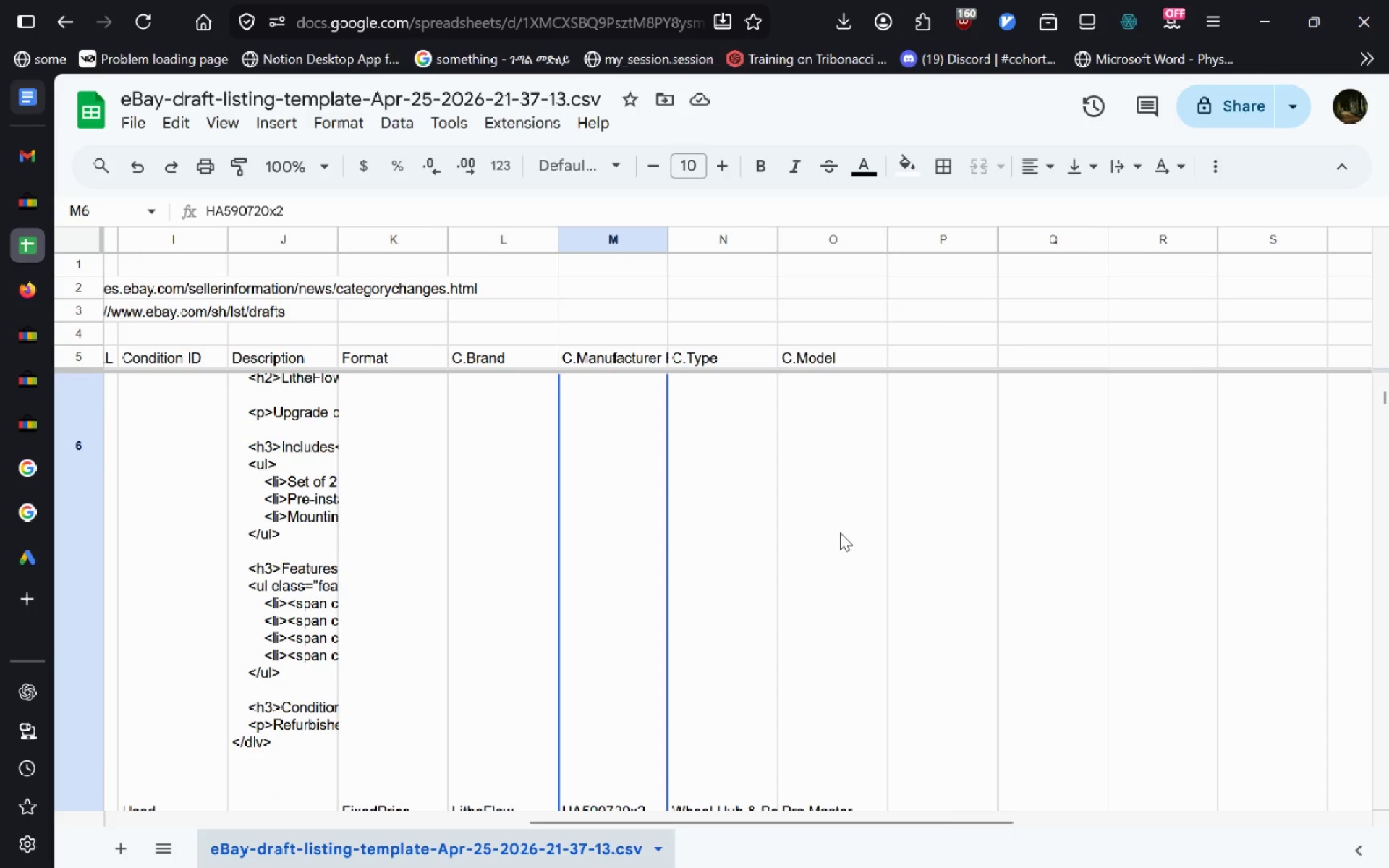 
double_click([704, 639])
 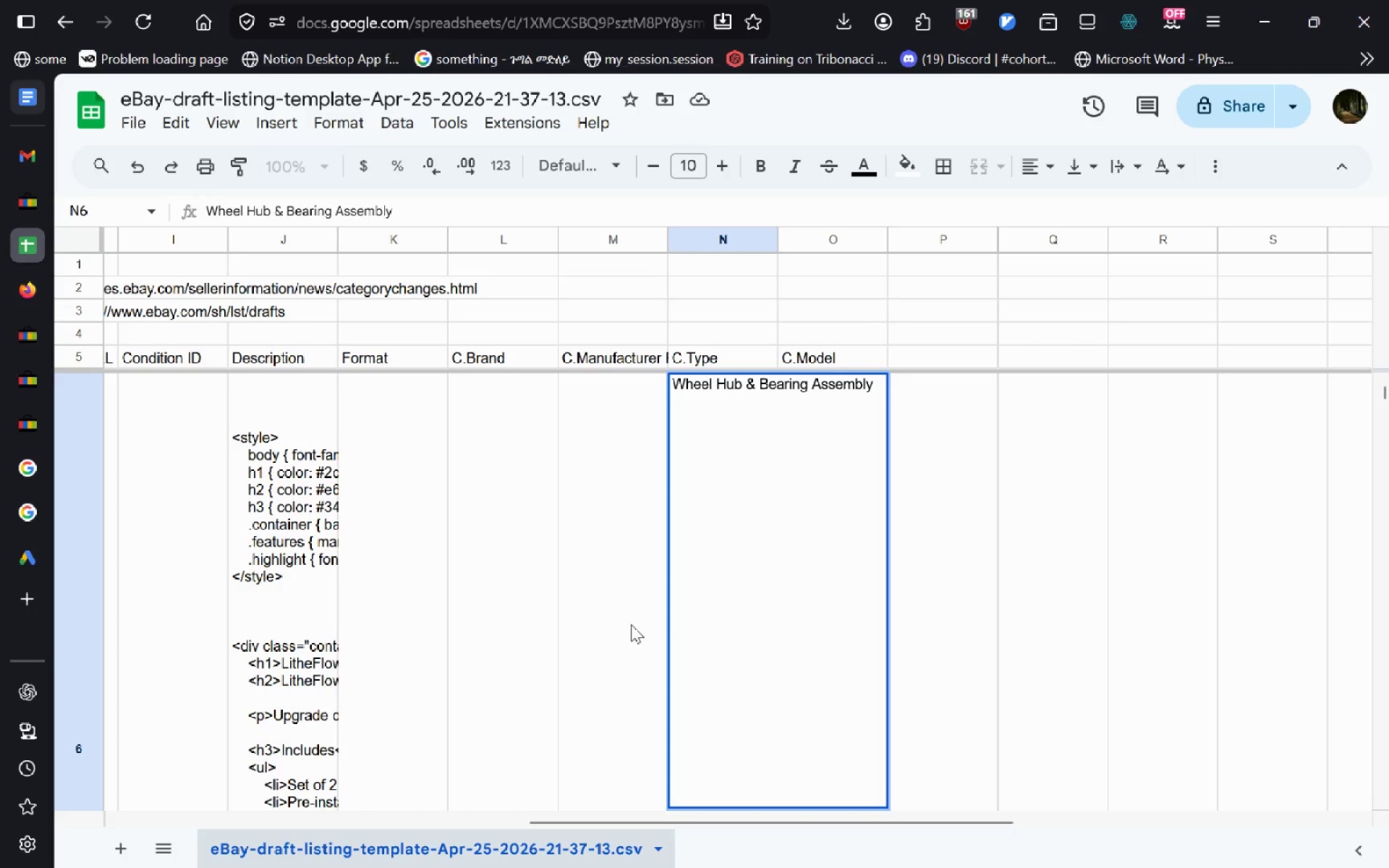 
left_click([599, 625])
 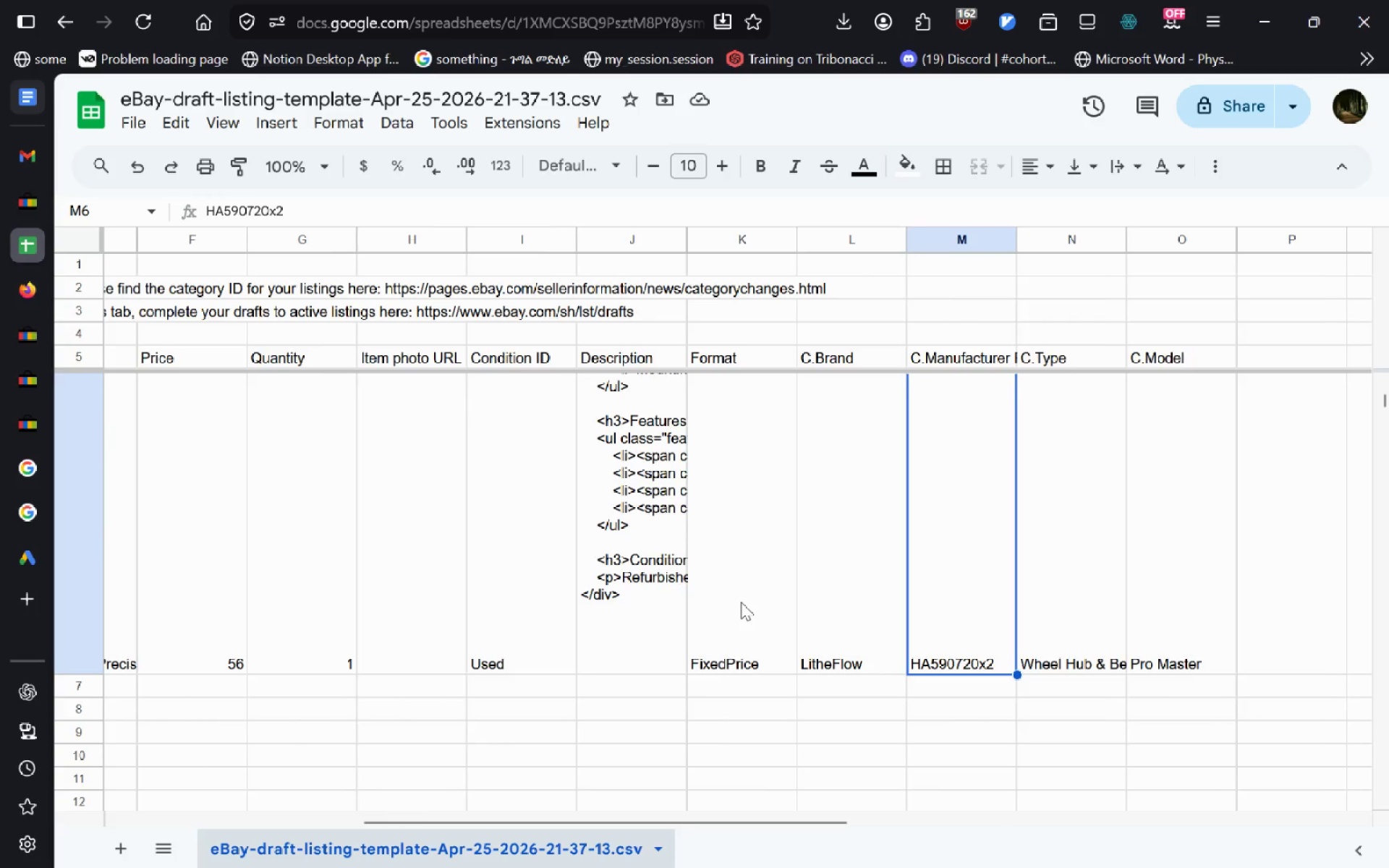 
wait(7.89)
 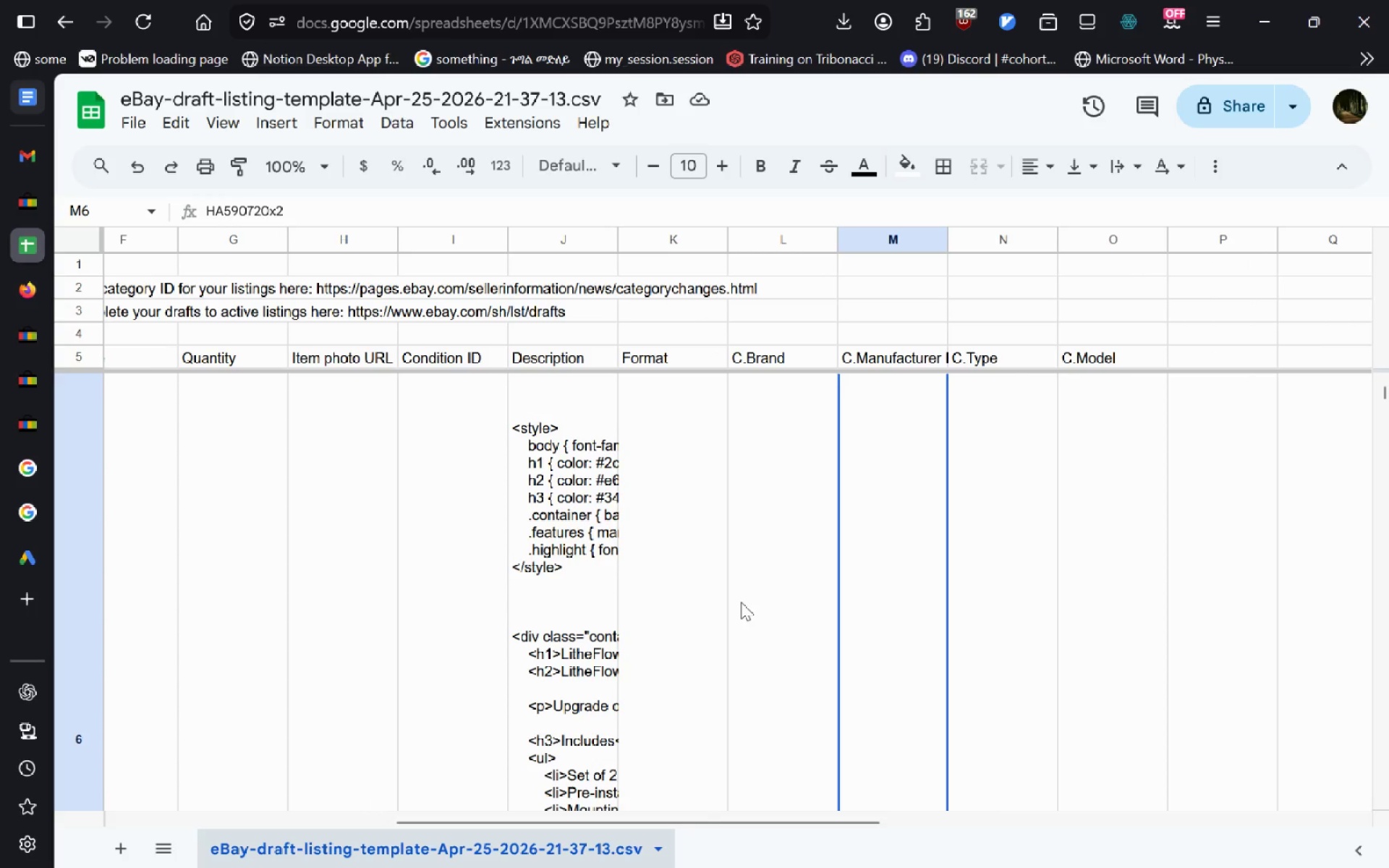 
left_click([35, 213])
 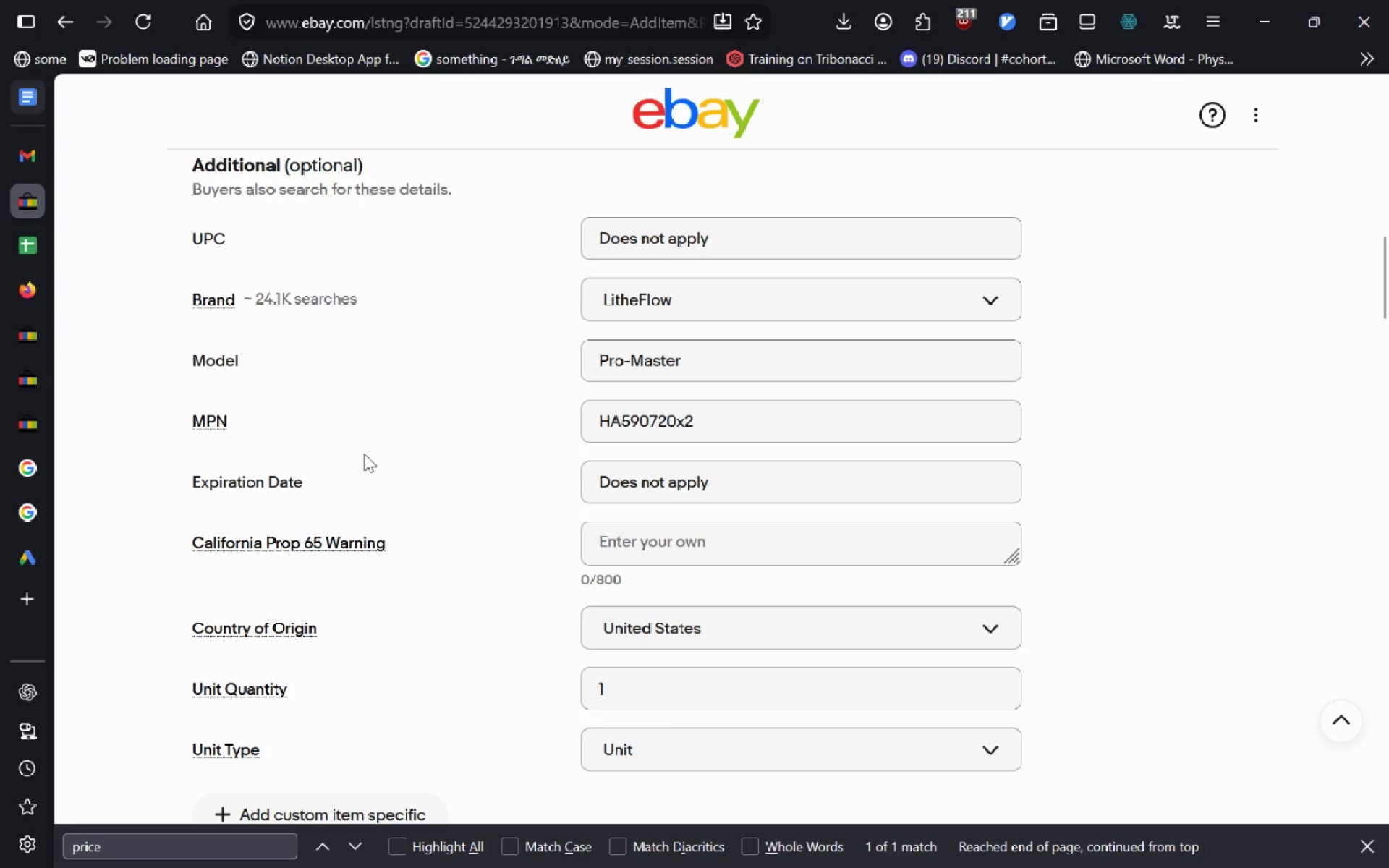 
left_click_drag(start_coordinate=[310, 485], to_coordinate=[195, 482])
 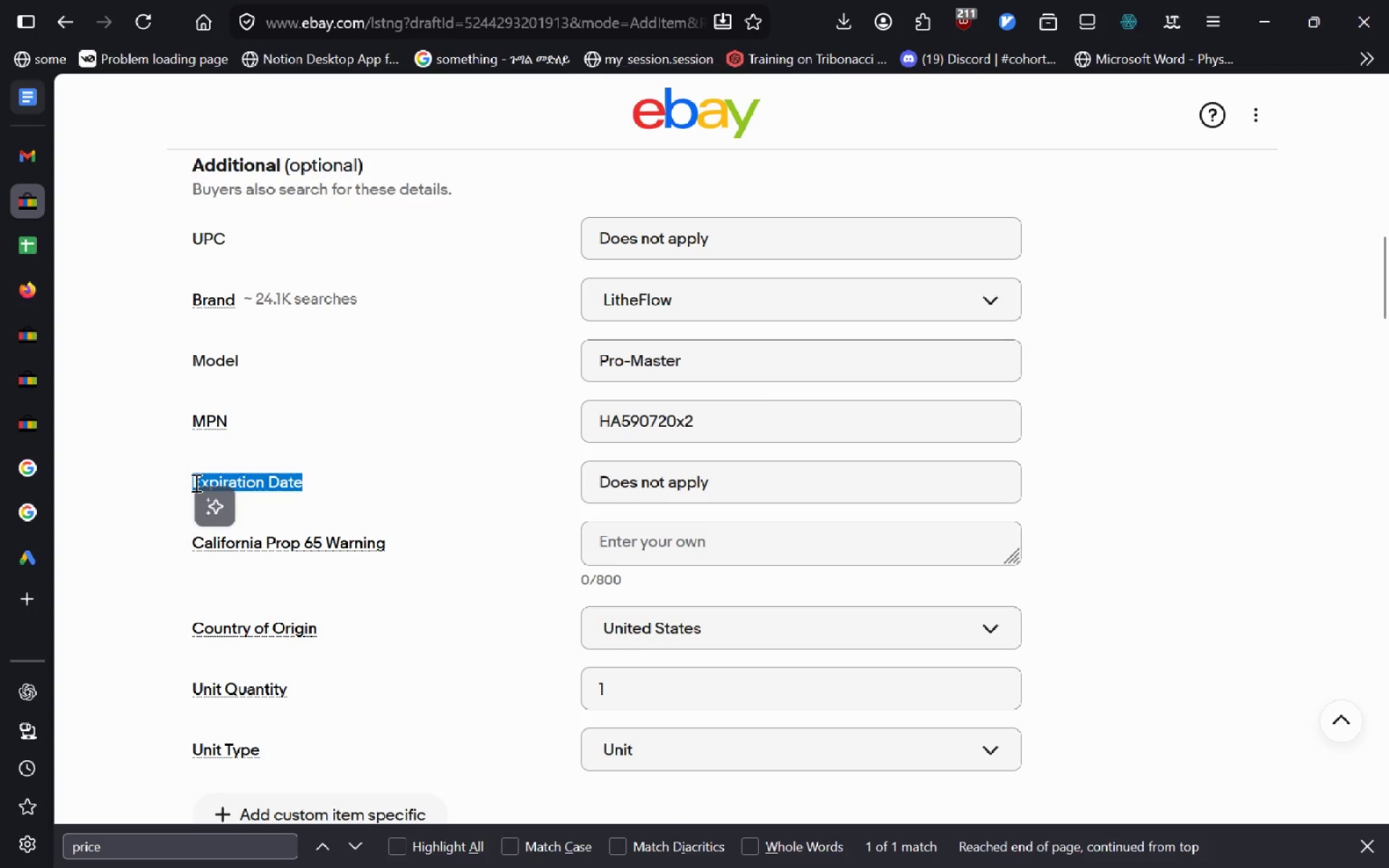 
right_click([195, 482])
 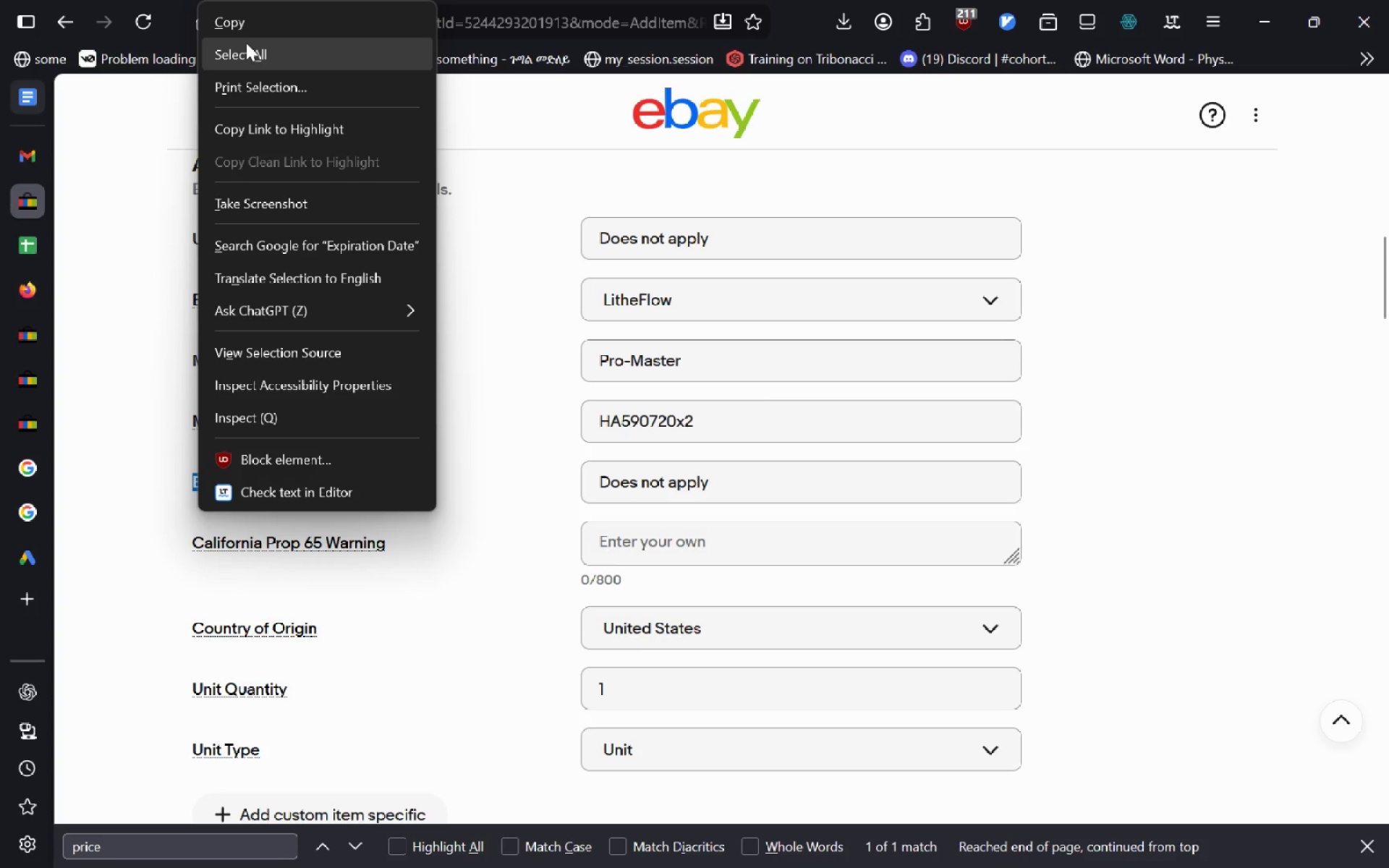 
left_click([261, 7])
 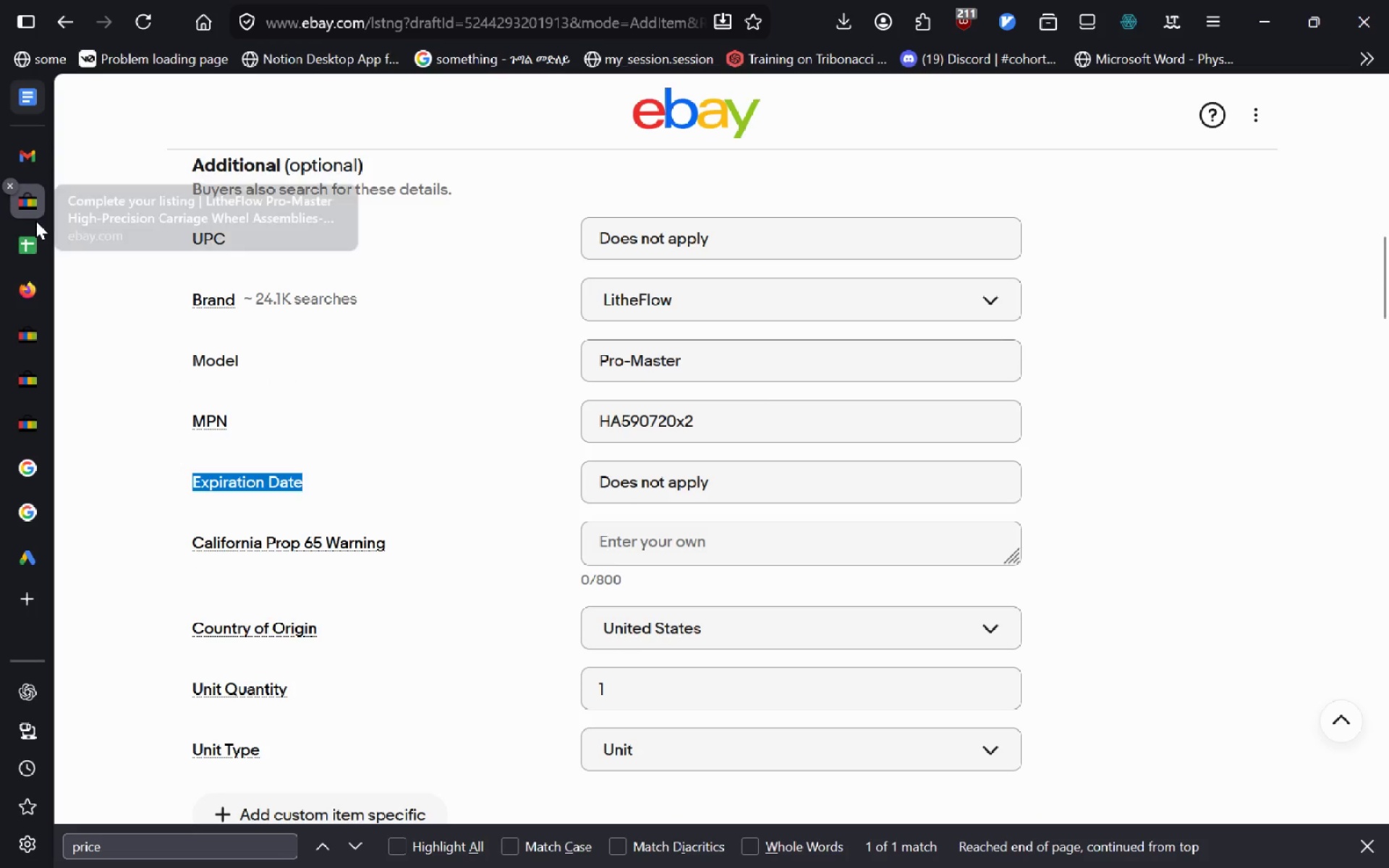 
left_click([35, 242])
 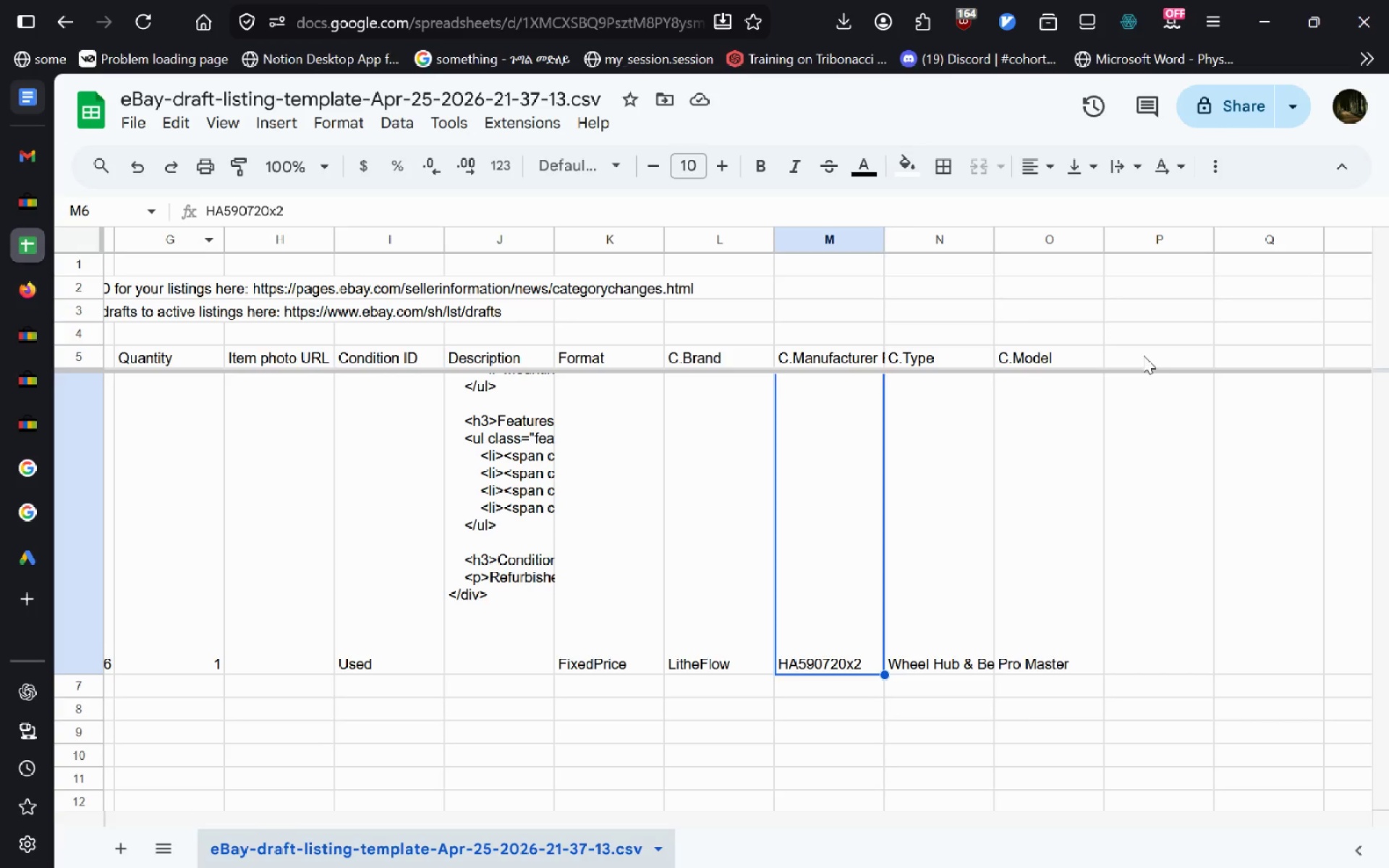 
left_click([1147, 354])
 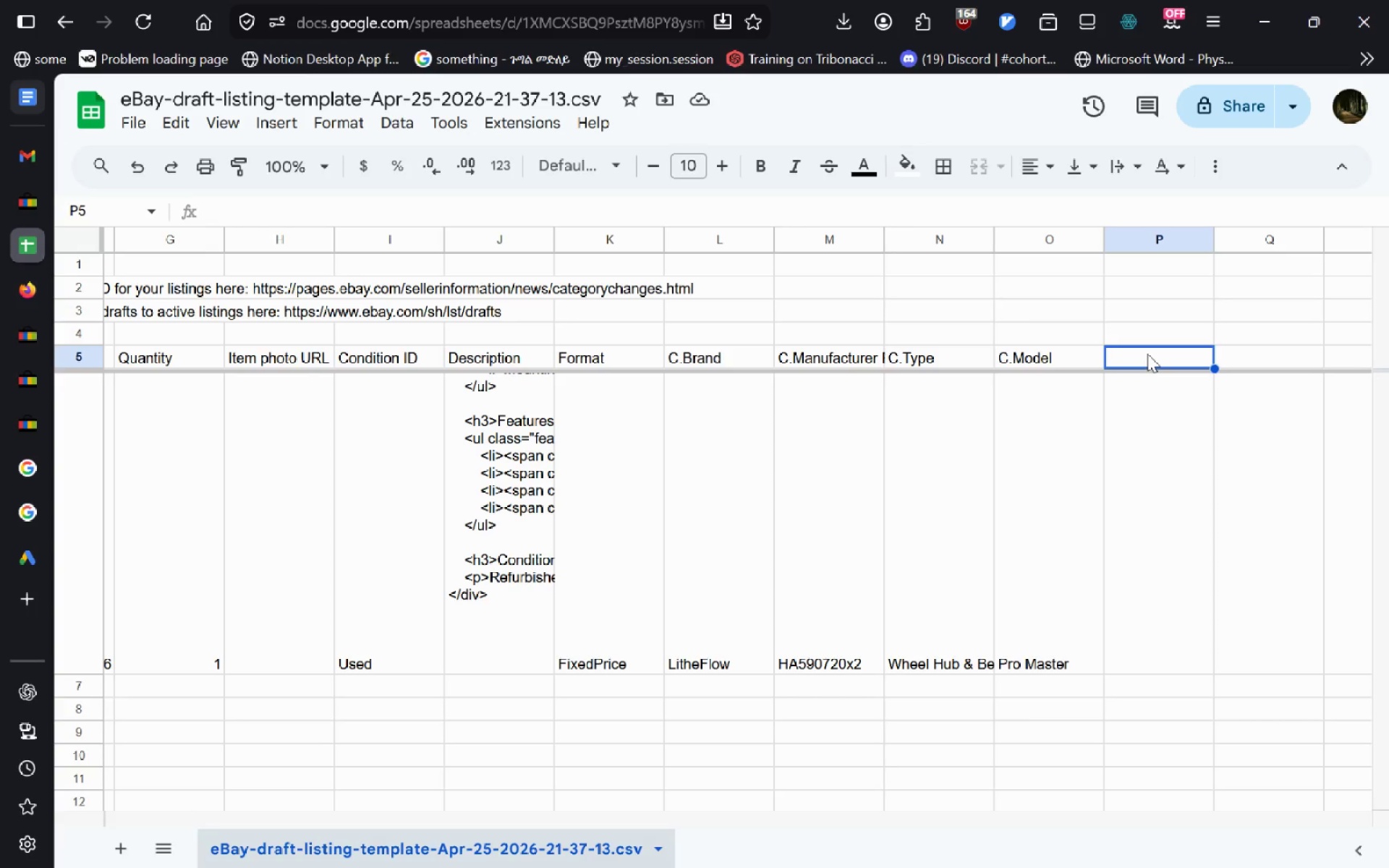 
key(Control+ControlLeft)
 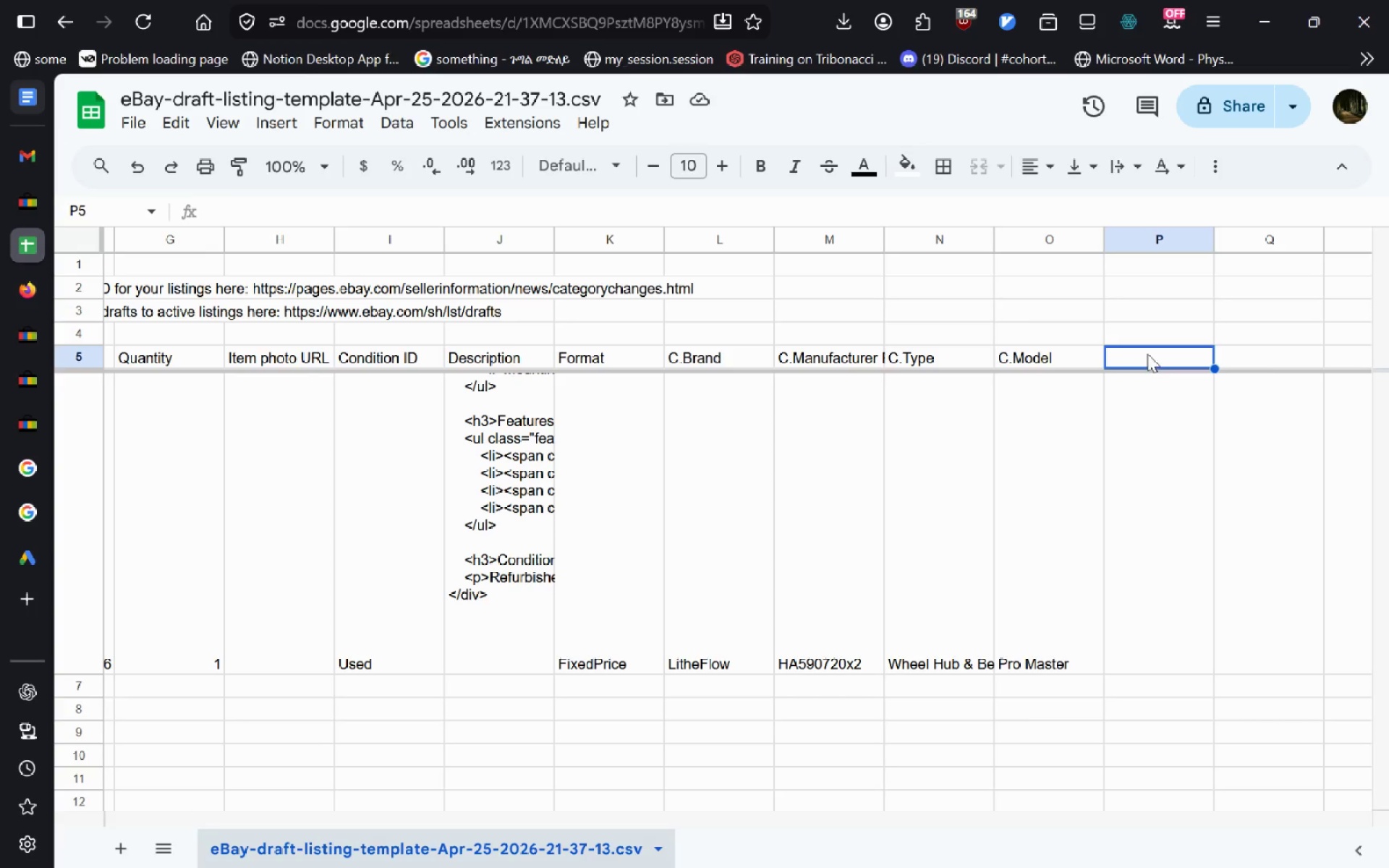 
key(Control+V)
 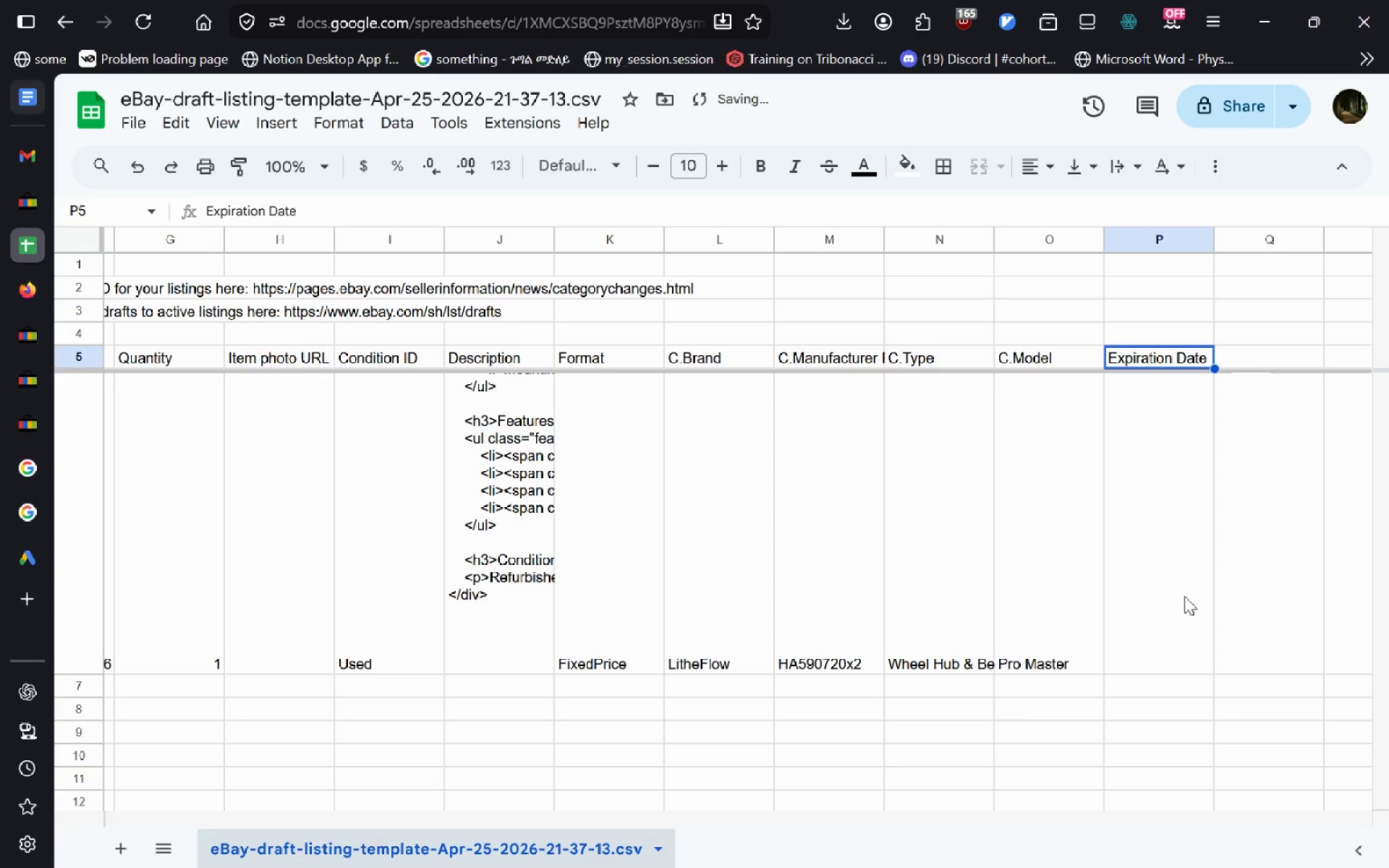 
left_click([1184, 596])
 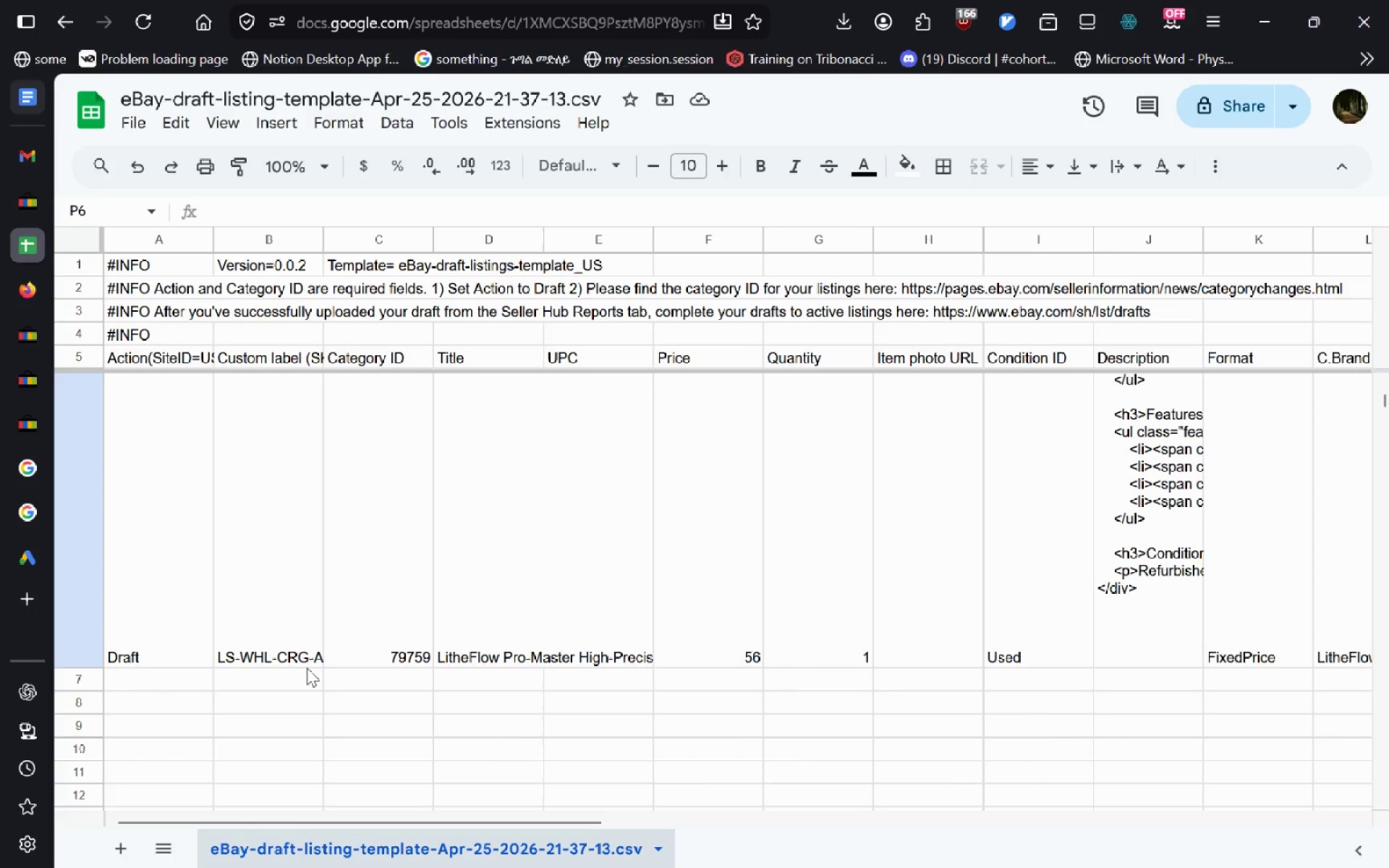 
wait(6.8)
 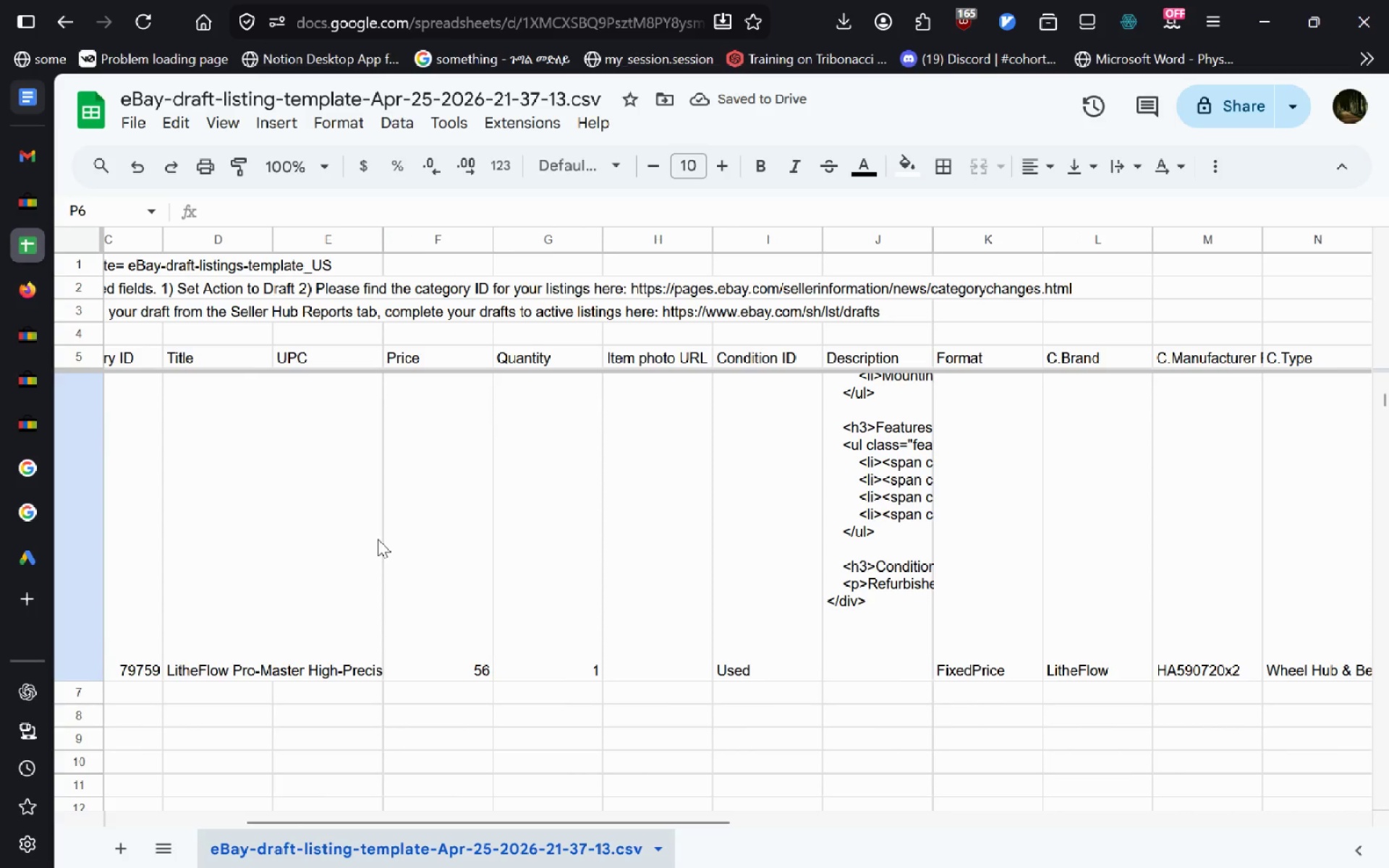 
double_click([265, 608])
 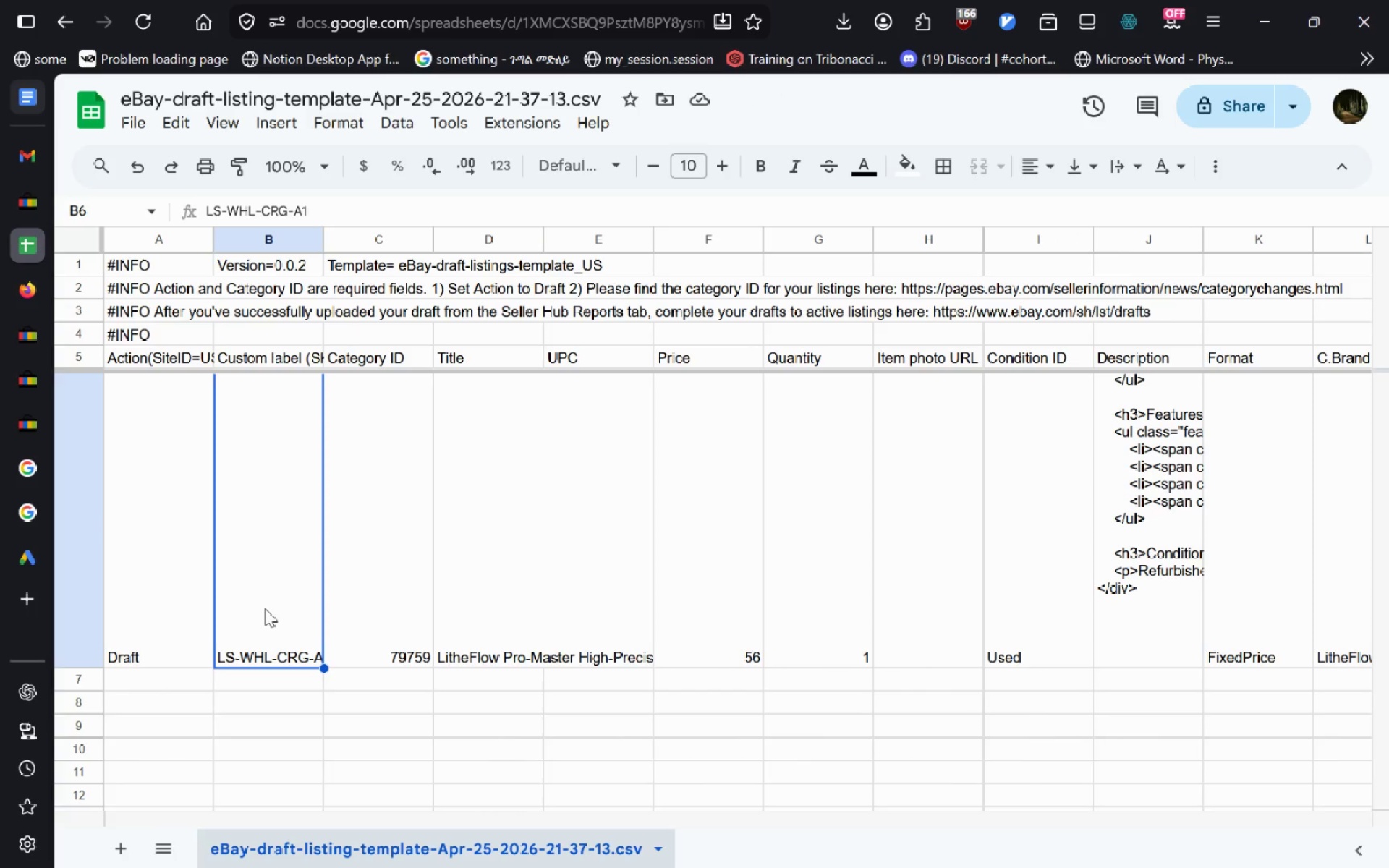 
left_click([598, 527])
 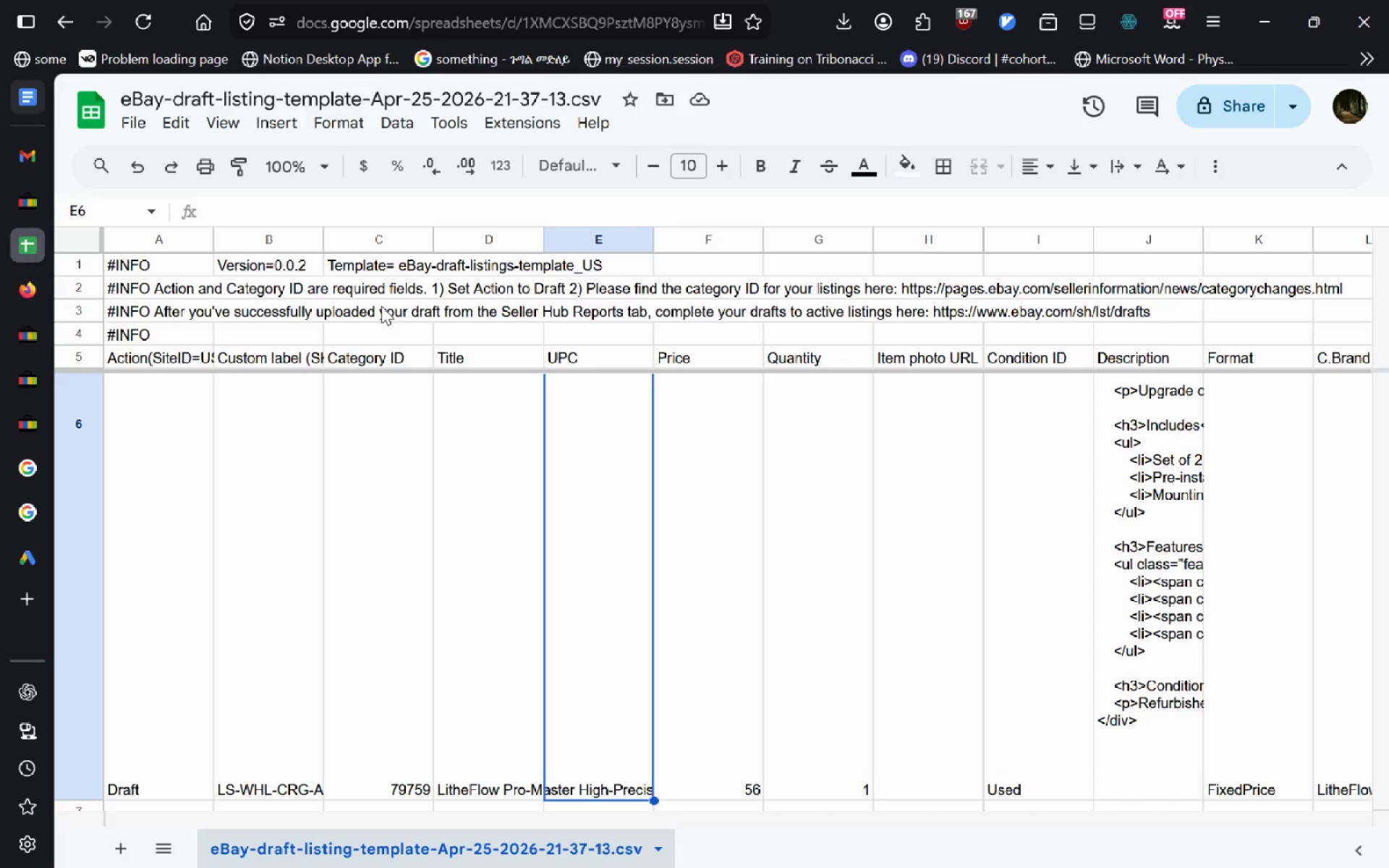 
wait(11.56)
 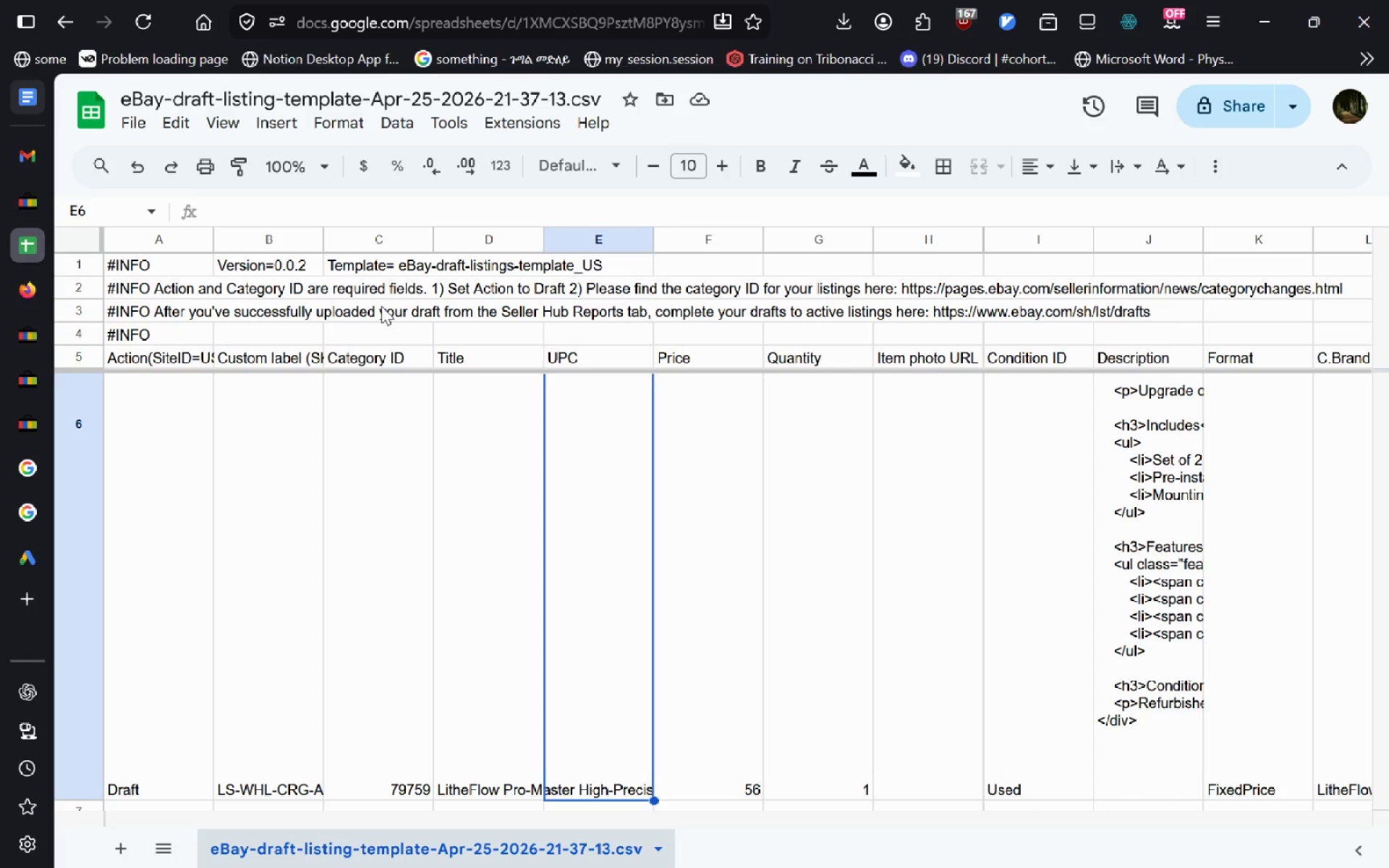 
left_click([38, 188])
 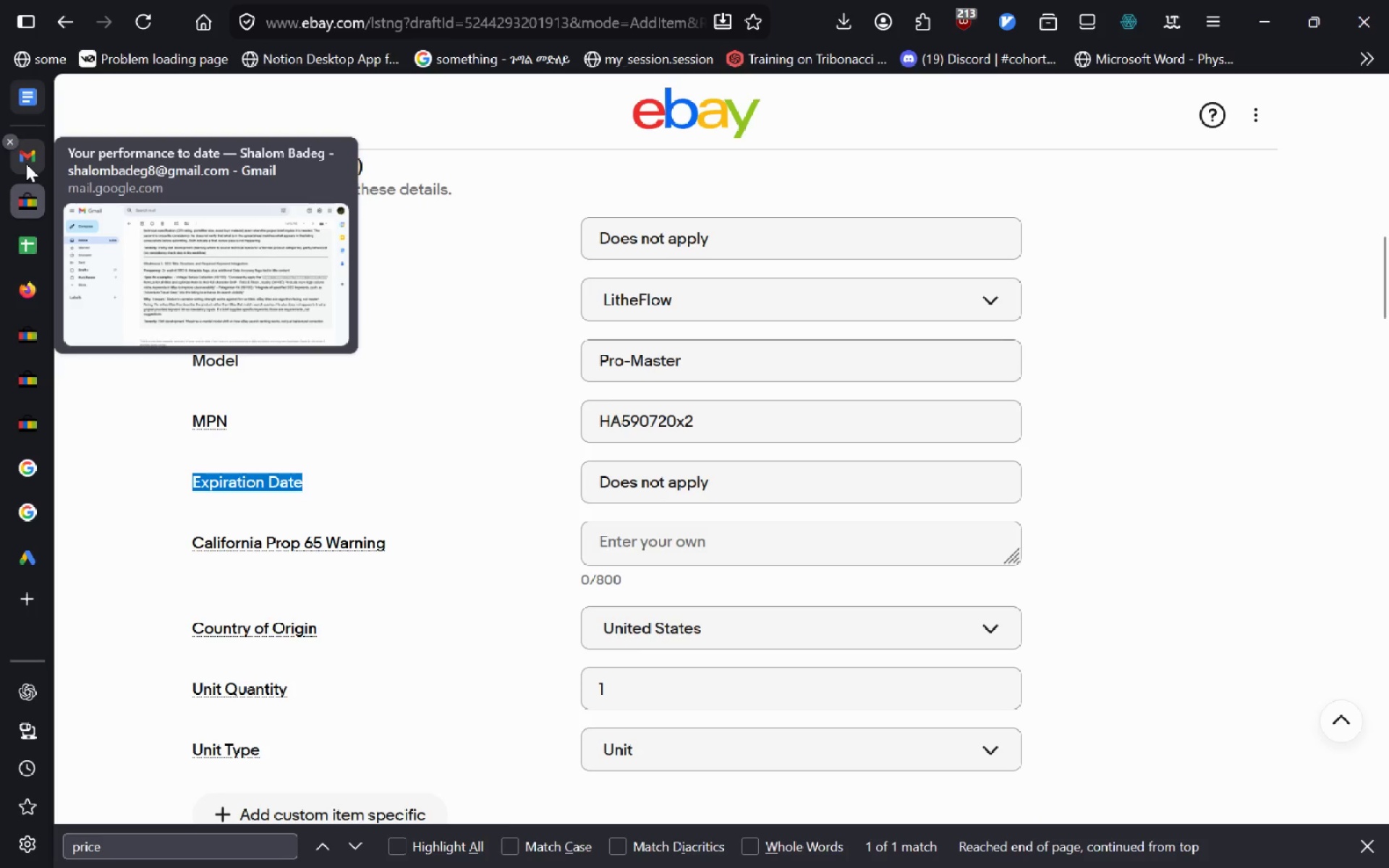 
wait(10.92)
 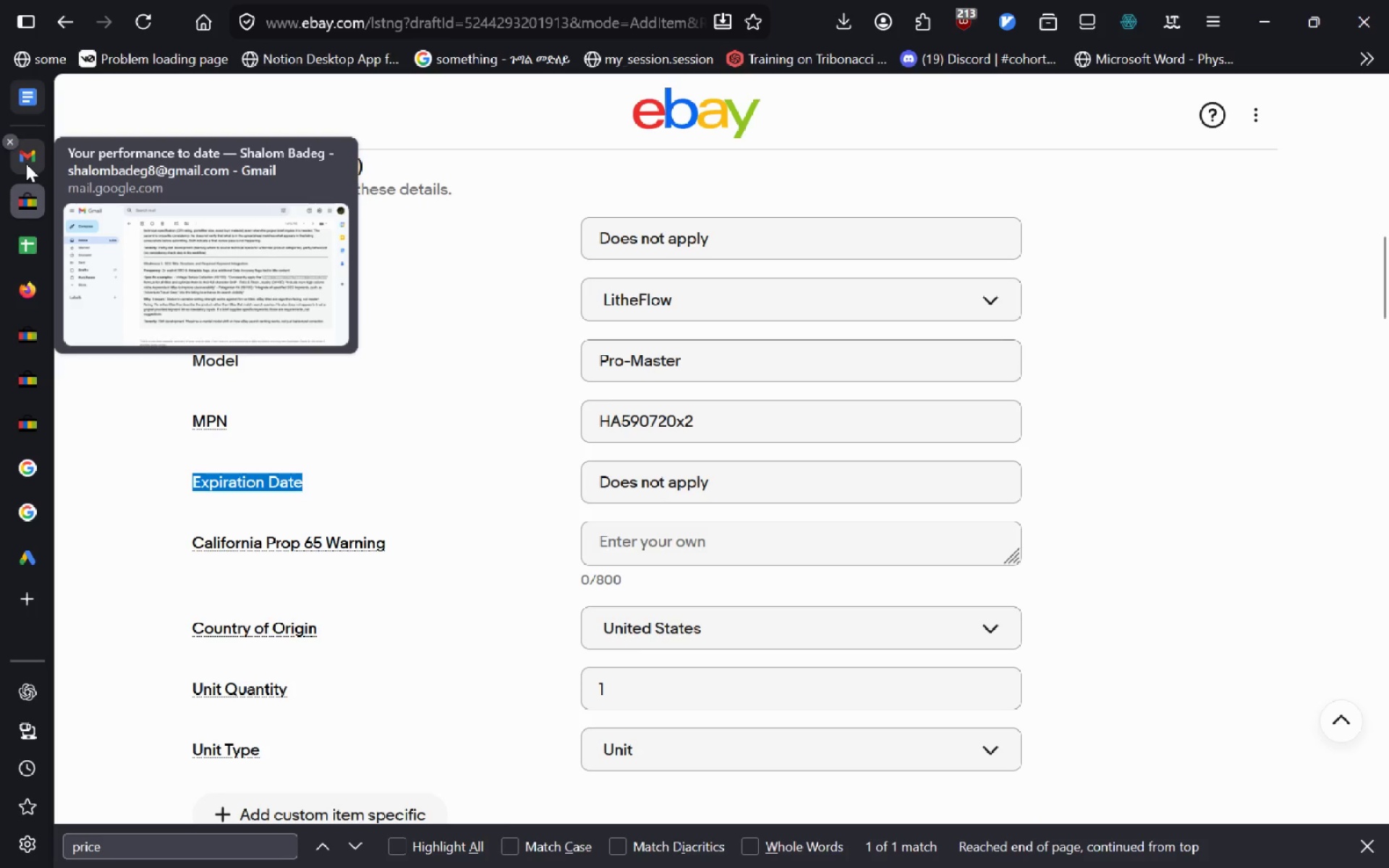 
left_click([34, 345])
 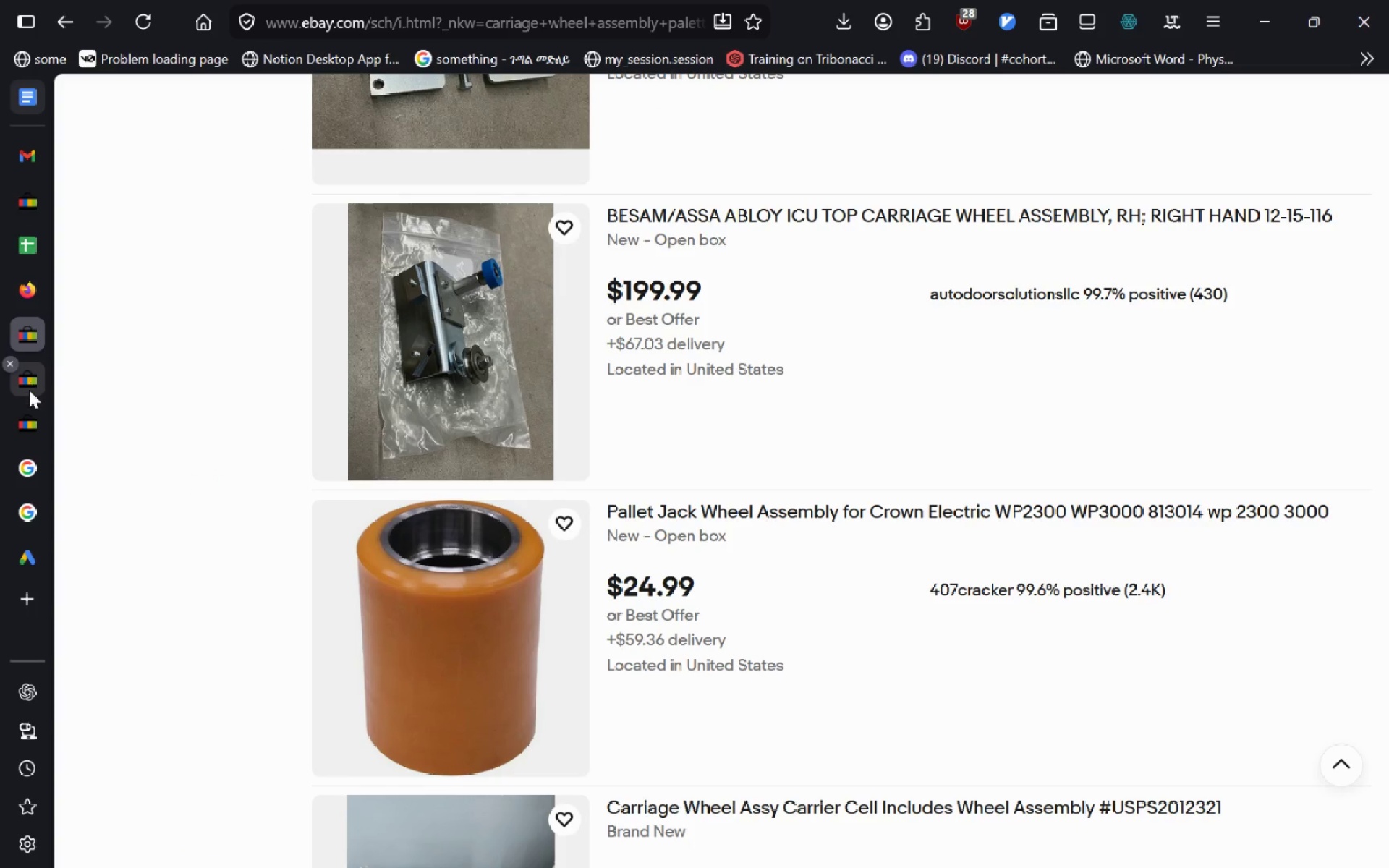 
left_click([29, 390])
 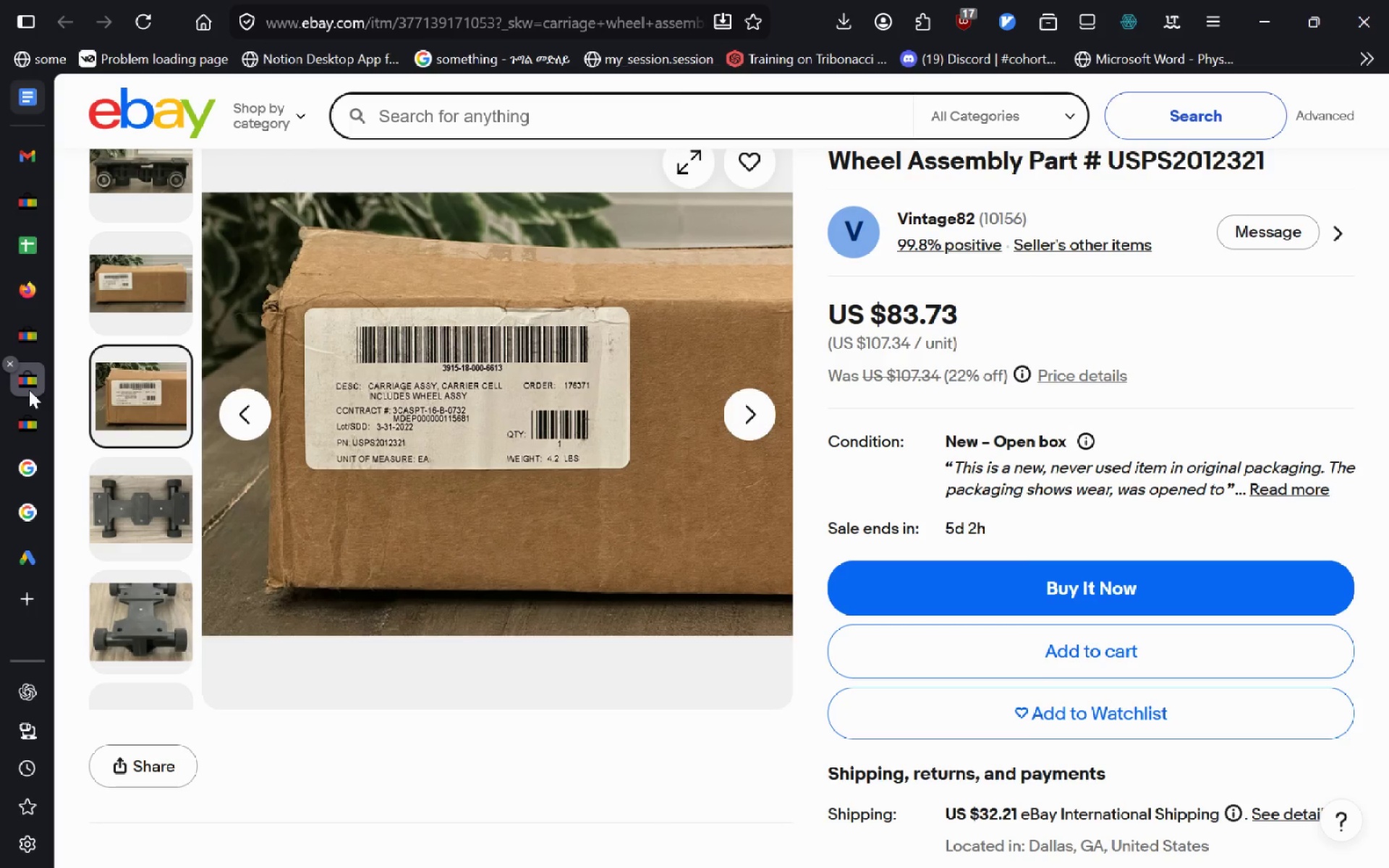 
left_click([31, 433])
 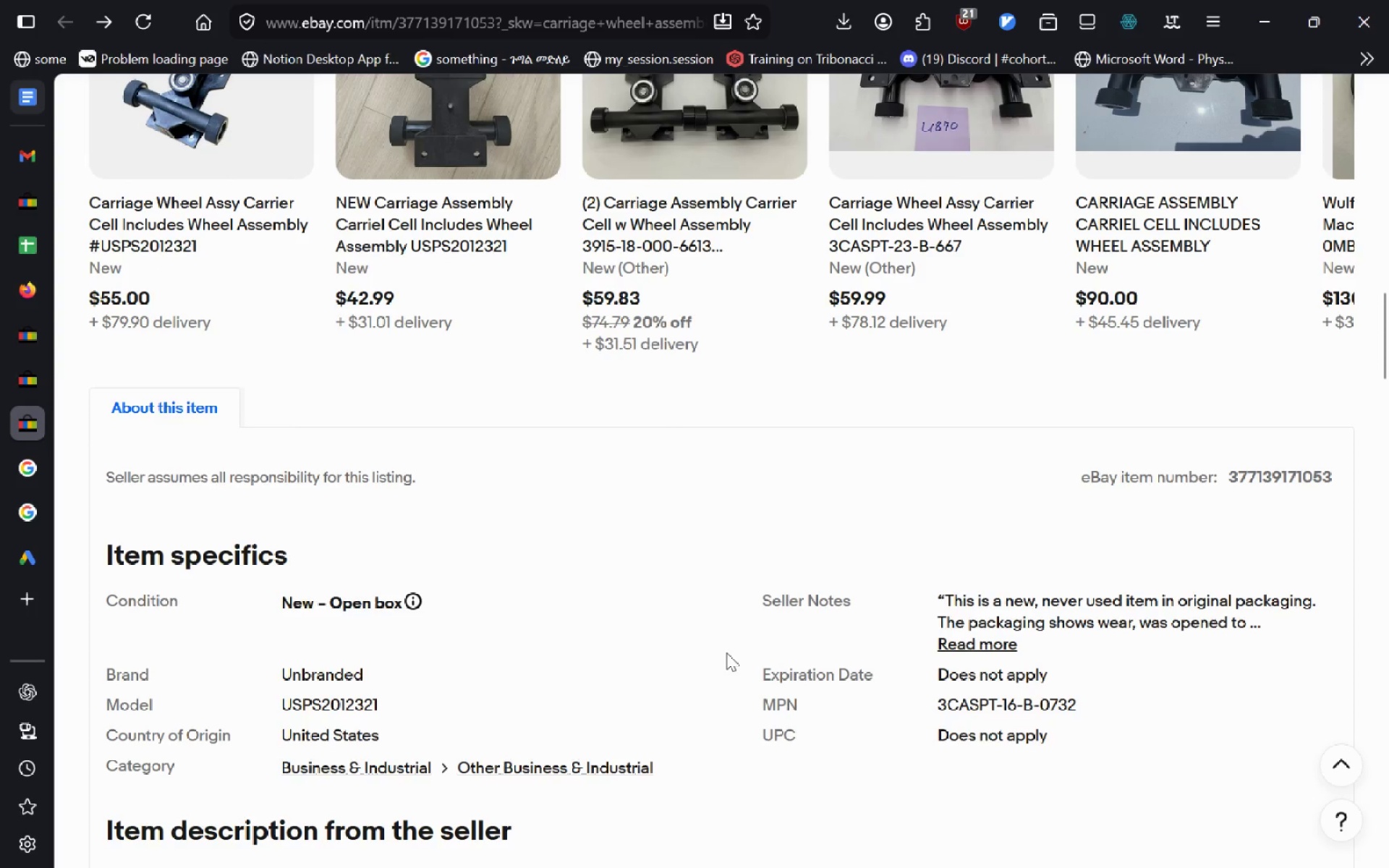 
wait(6.78)
 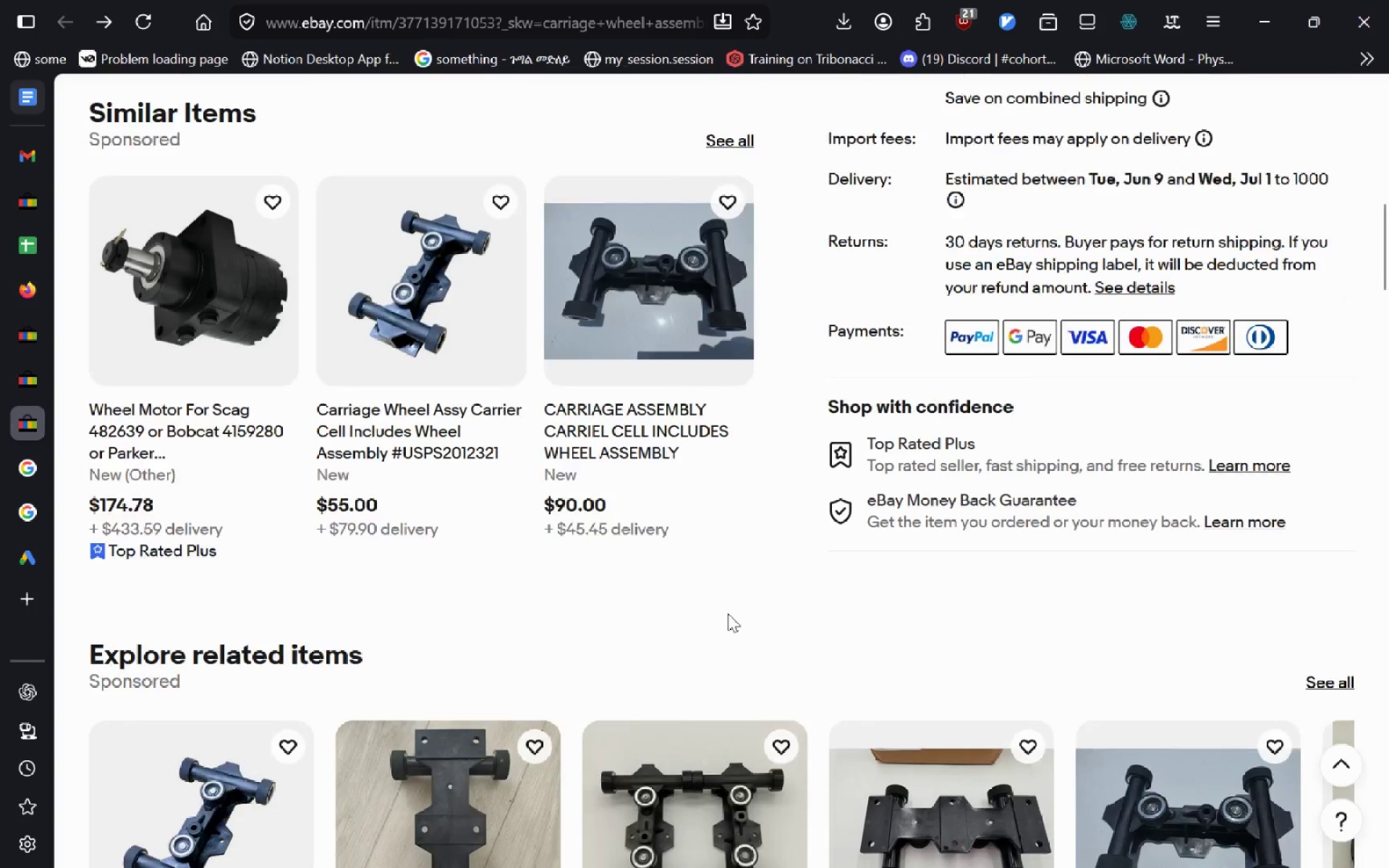 
left_click([27, 190])
 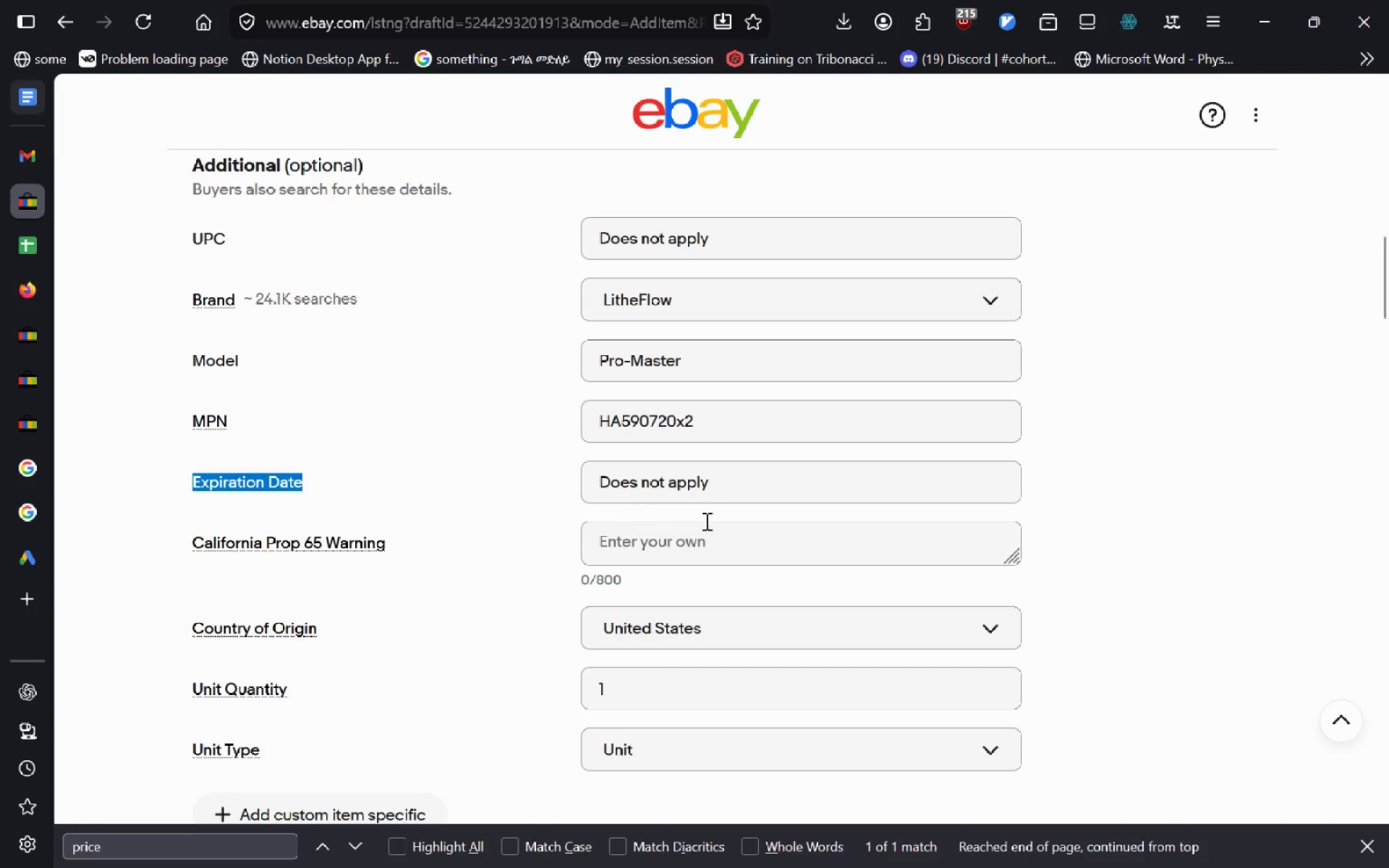 
left_click_drag(start_coordinate=[737, 493], to_coordinate=[551, 481])
 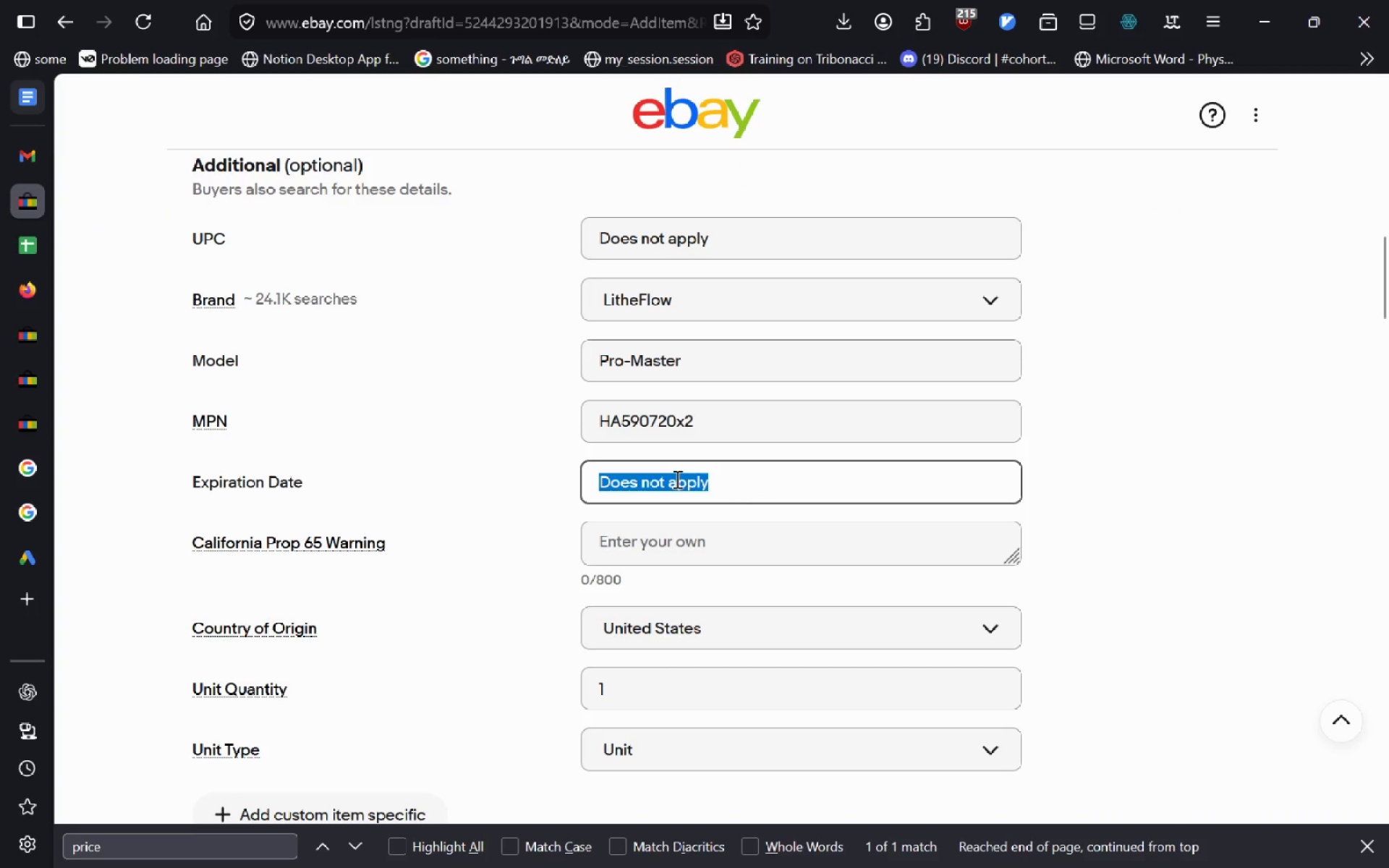 
right_click([676, 479])
 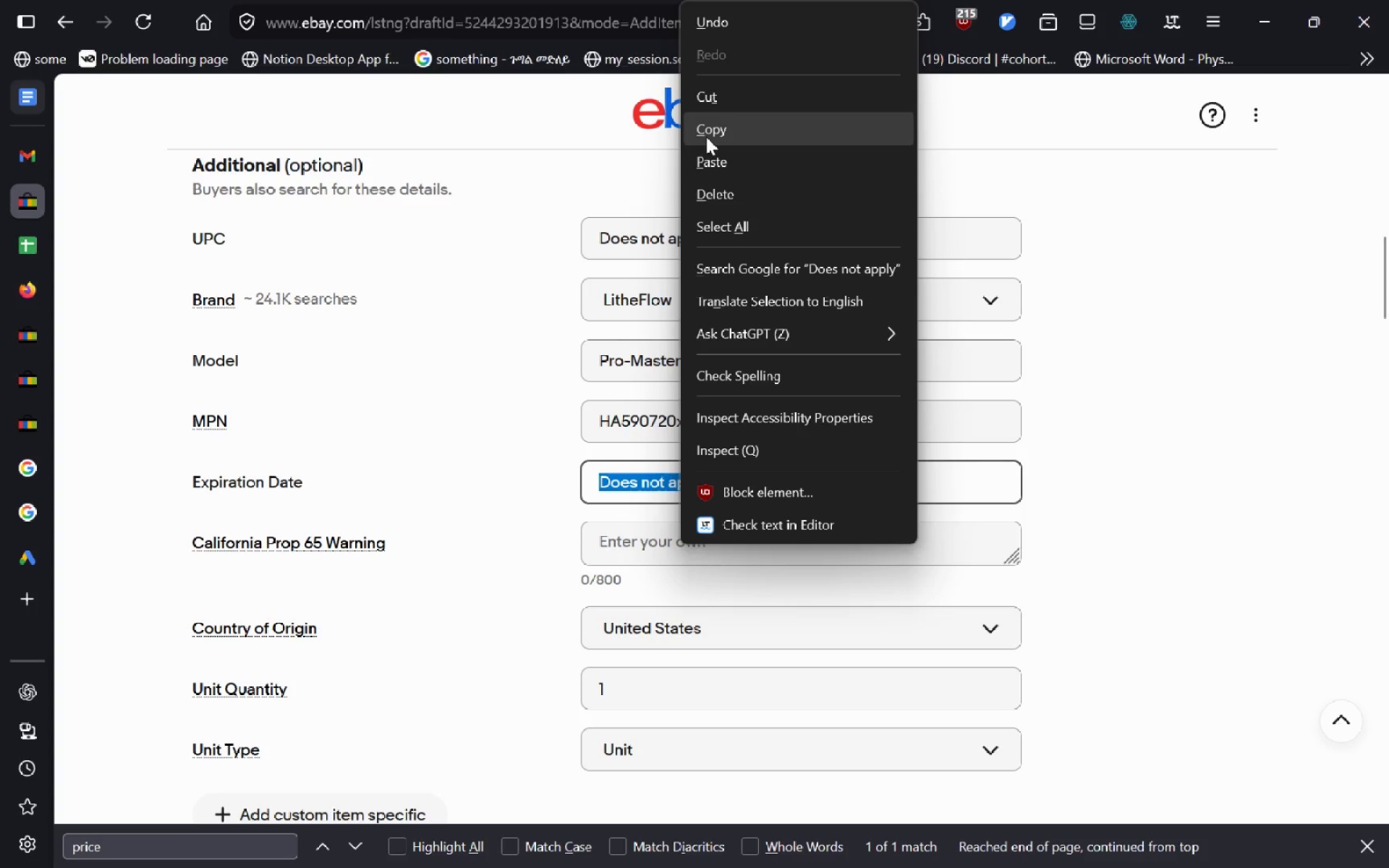 
left_click([706, 137])
 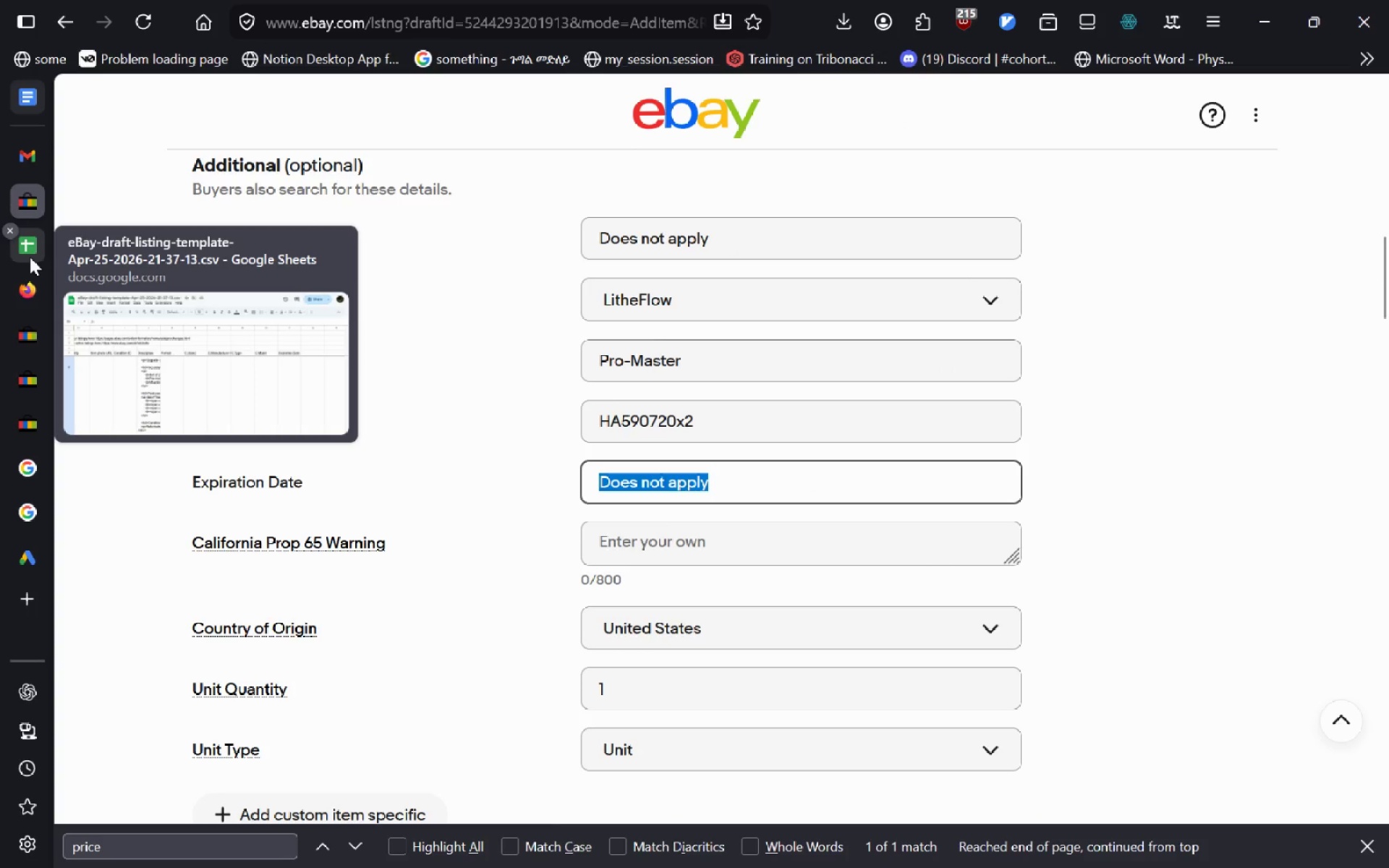 
left_click([40, 258])
 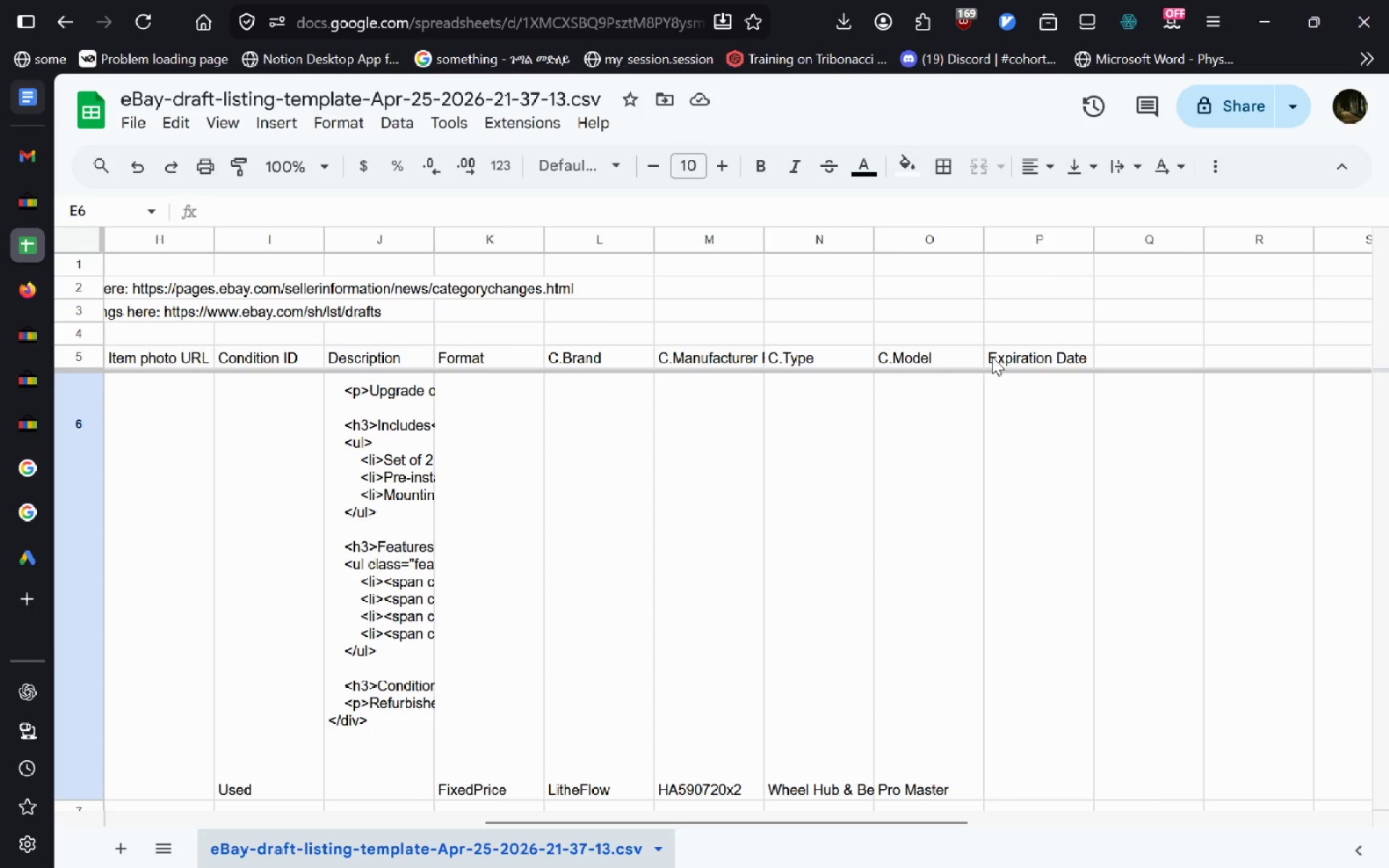 
double_click([990, 357])
 